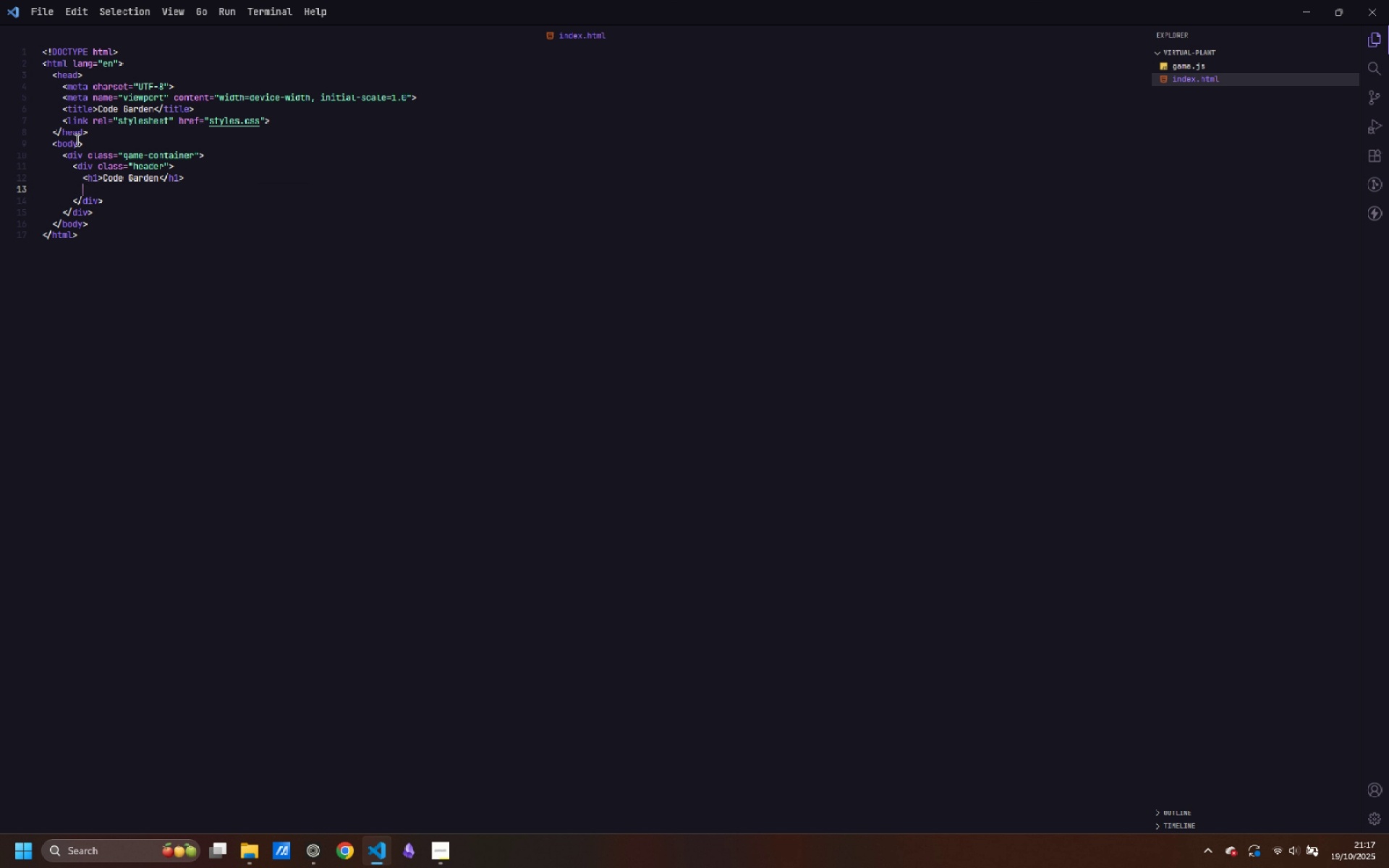 
key(Enter)
 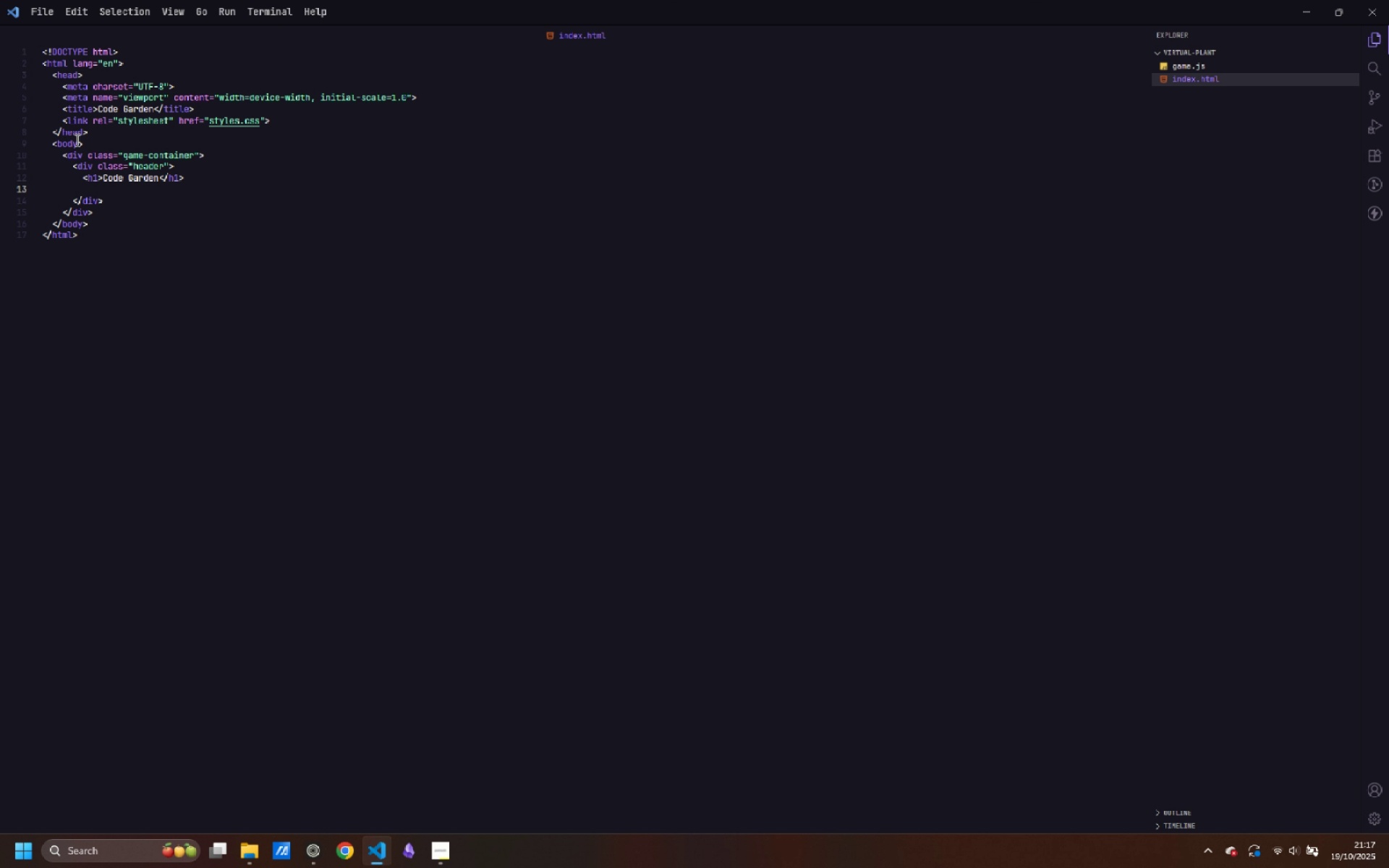 
type(<p>Grow your plant by writing smart code!)
 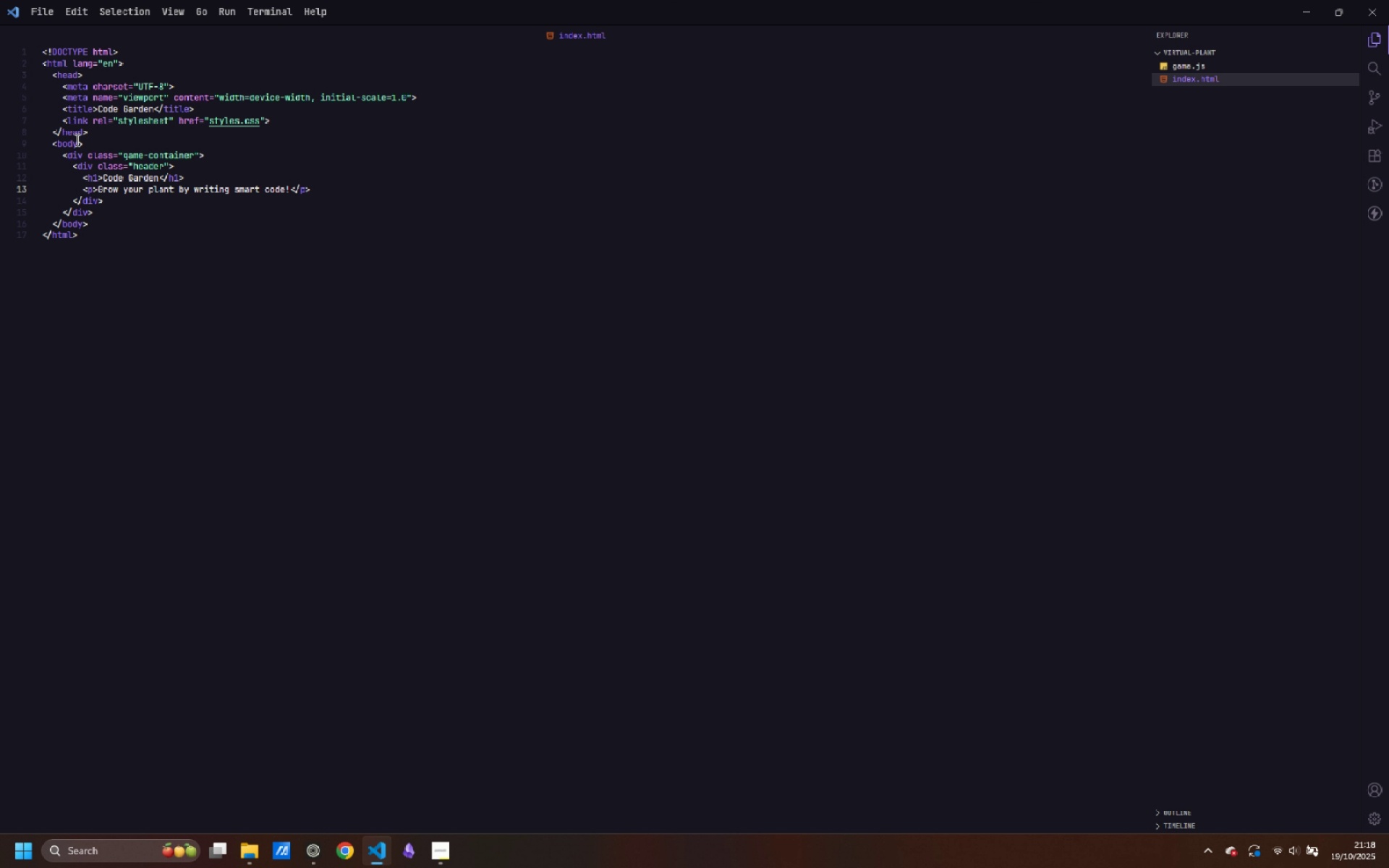 
key(ArrowRight)
 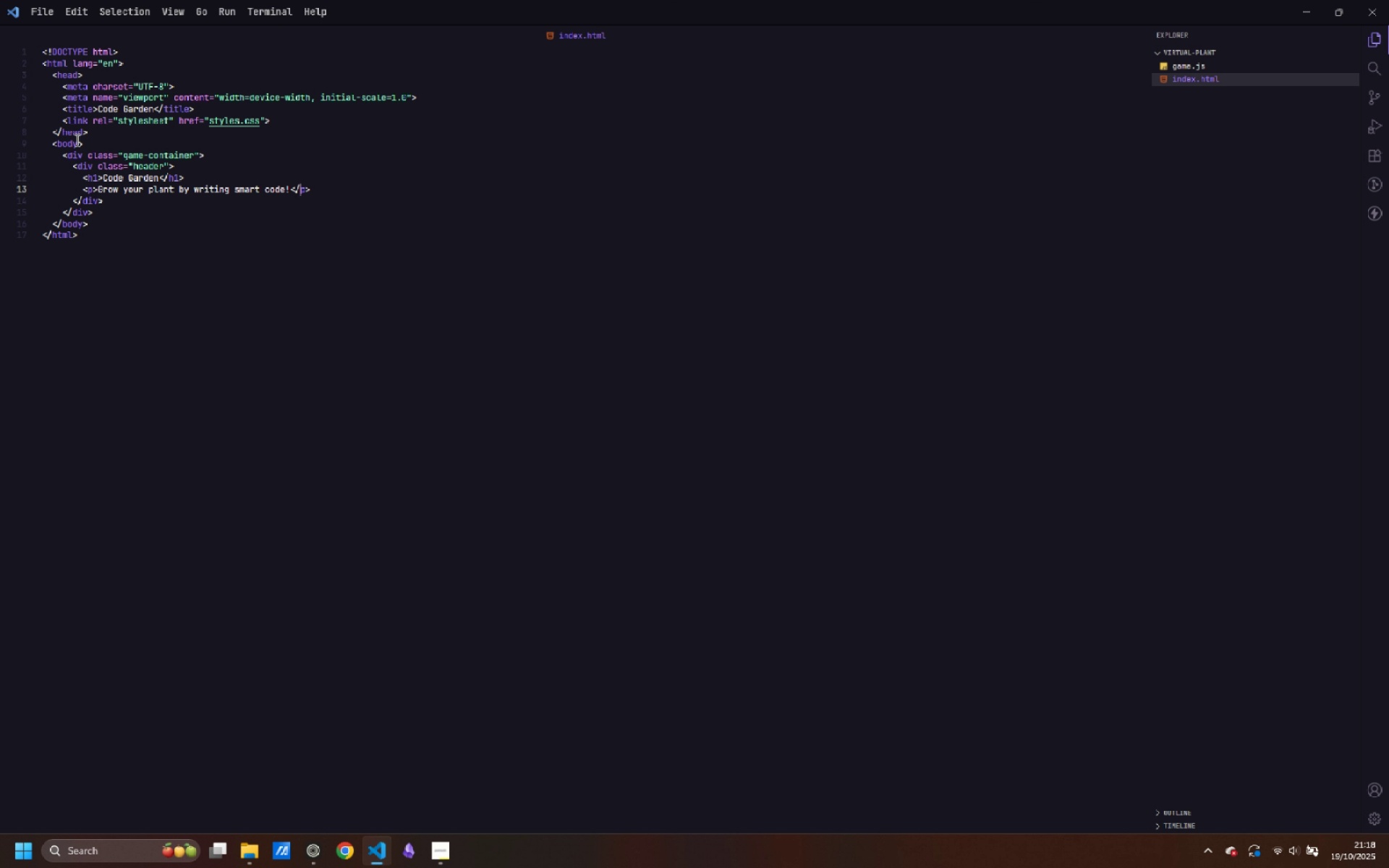 
key(ArrowRight)
 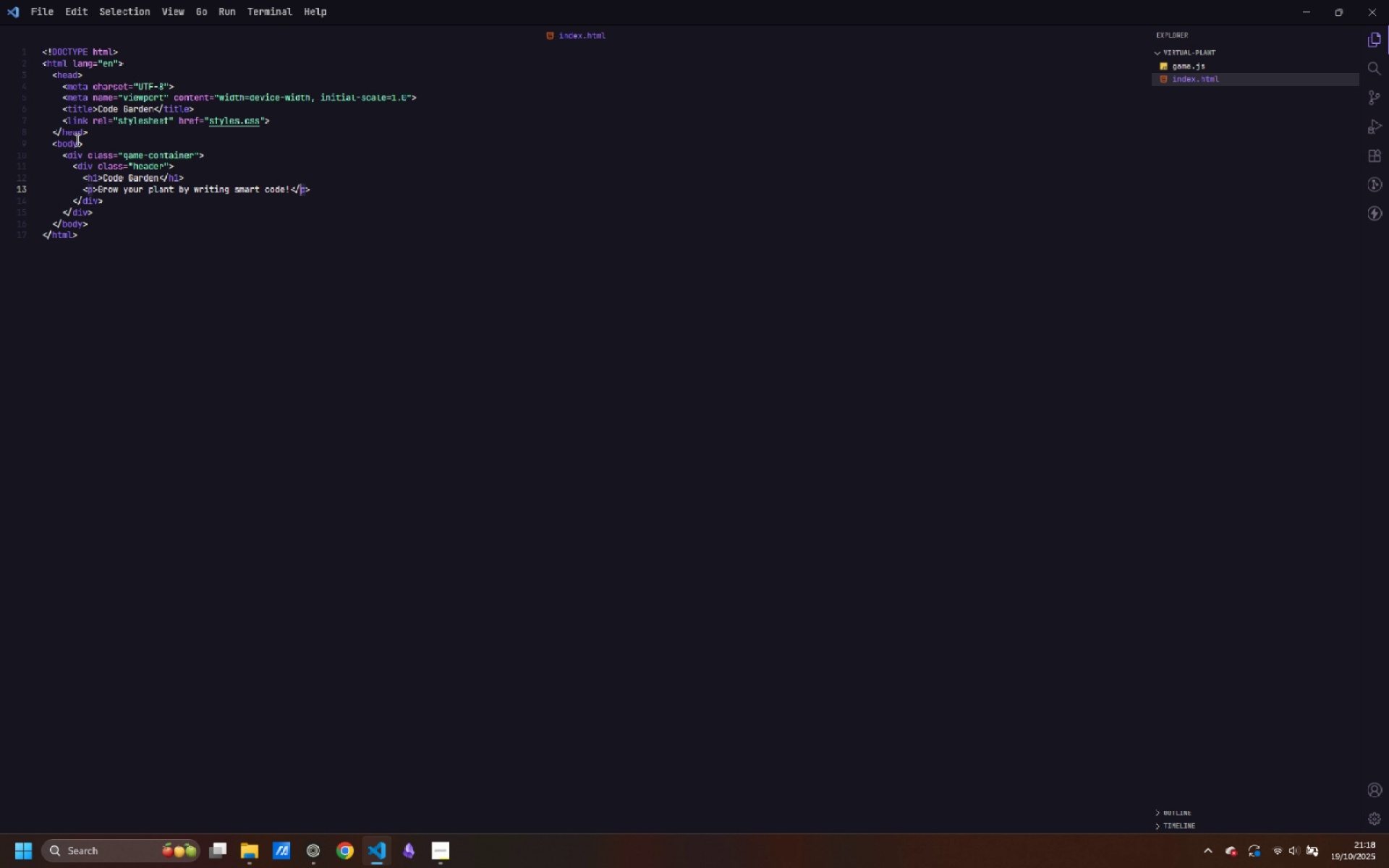 
key(ArrowRight)
 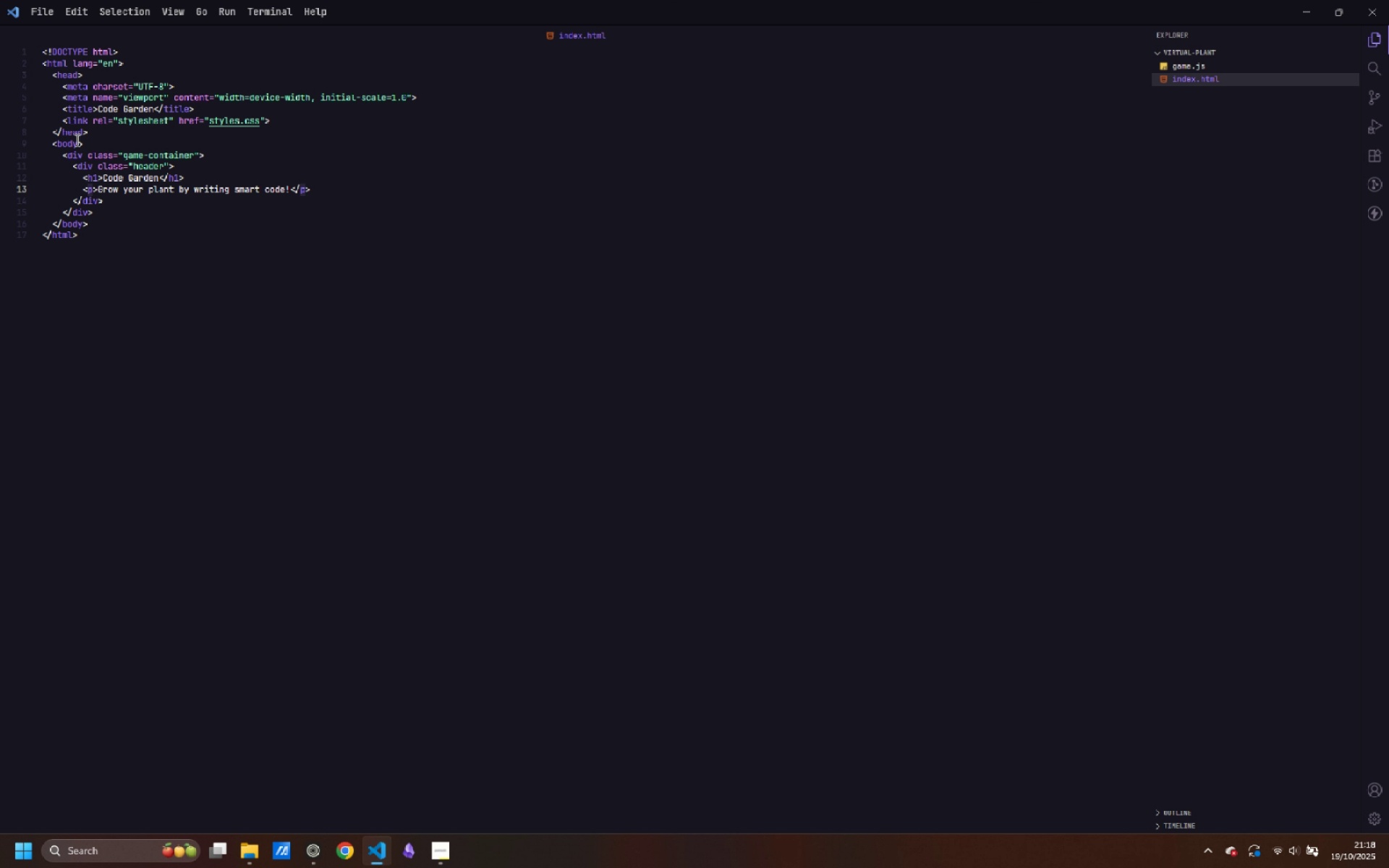 
key(ArrowRight)
 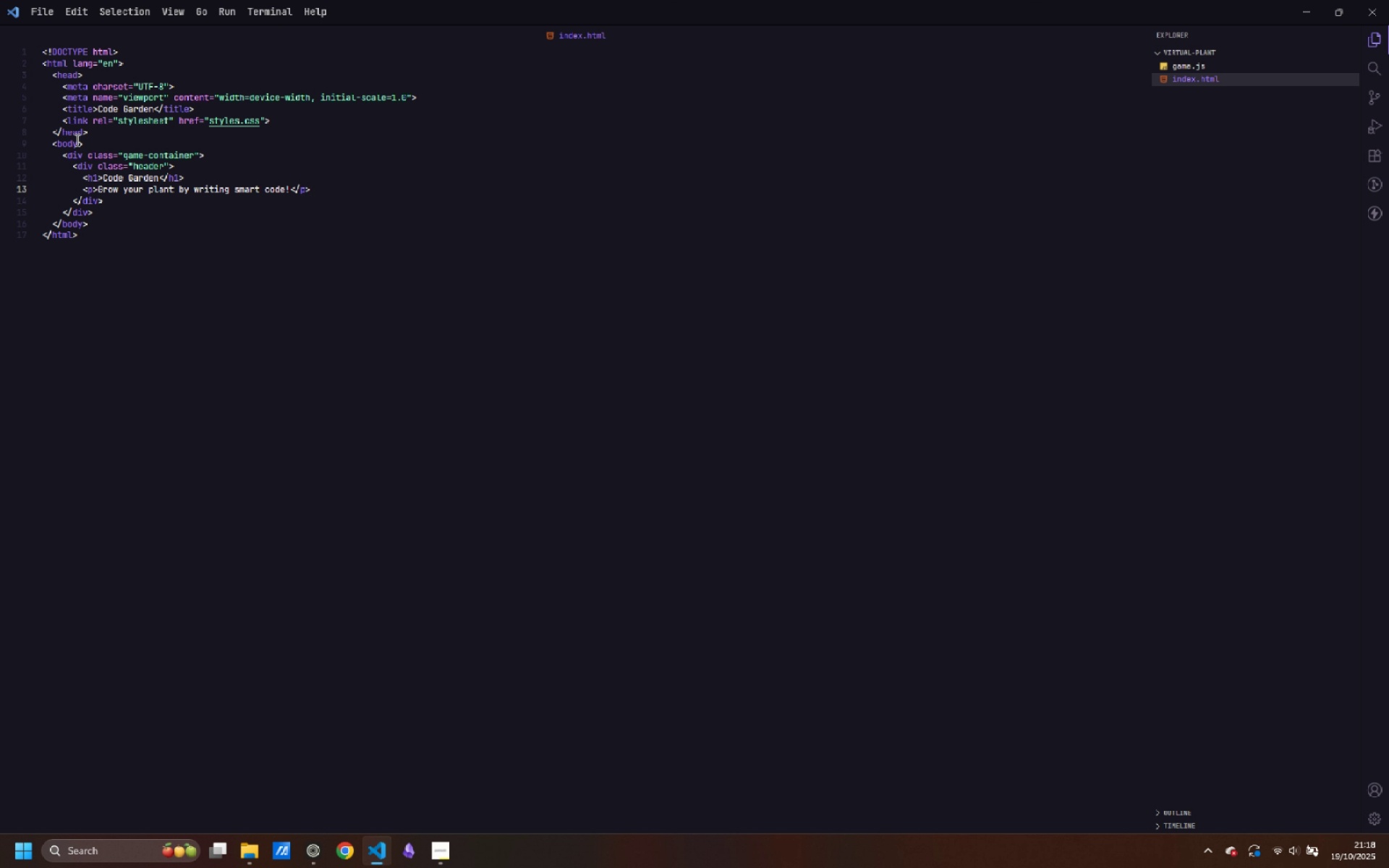 
key(ArrowDown)
 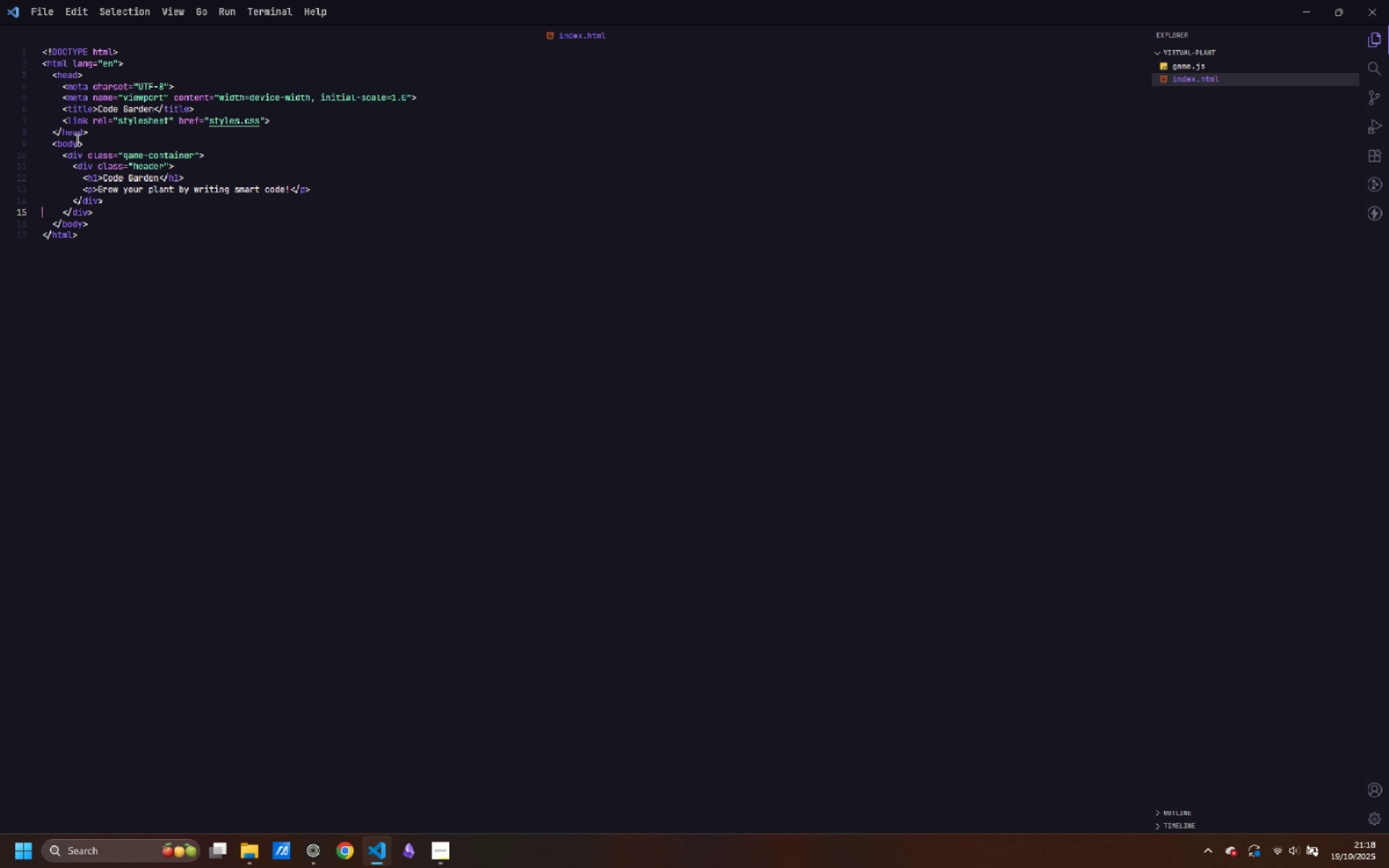 
key(ArrowRight)
 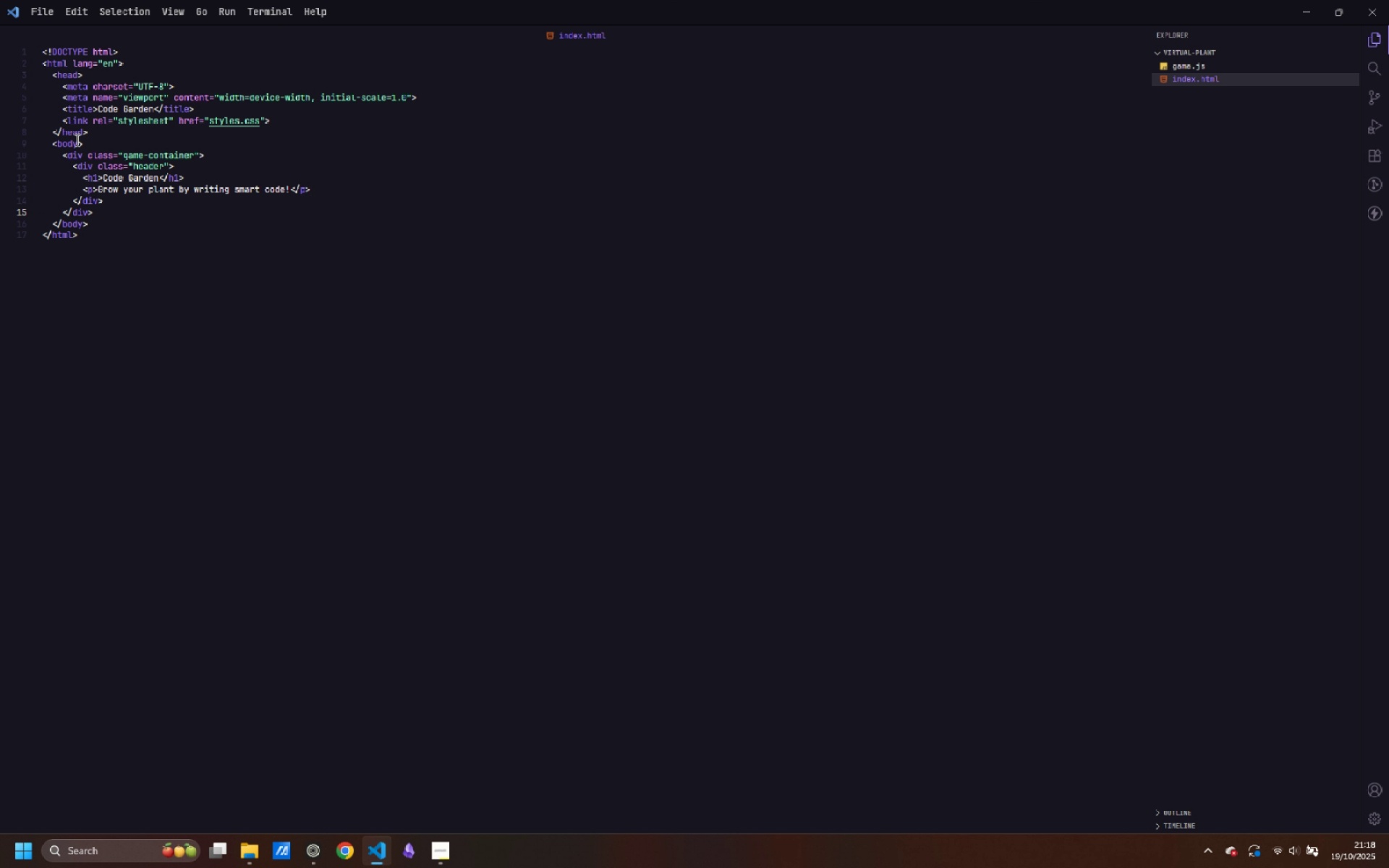 
key(ArrowLeft)
 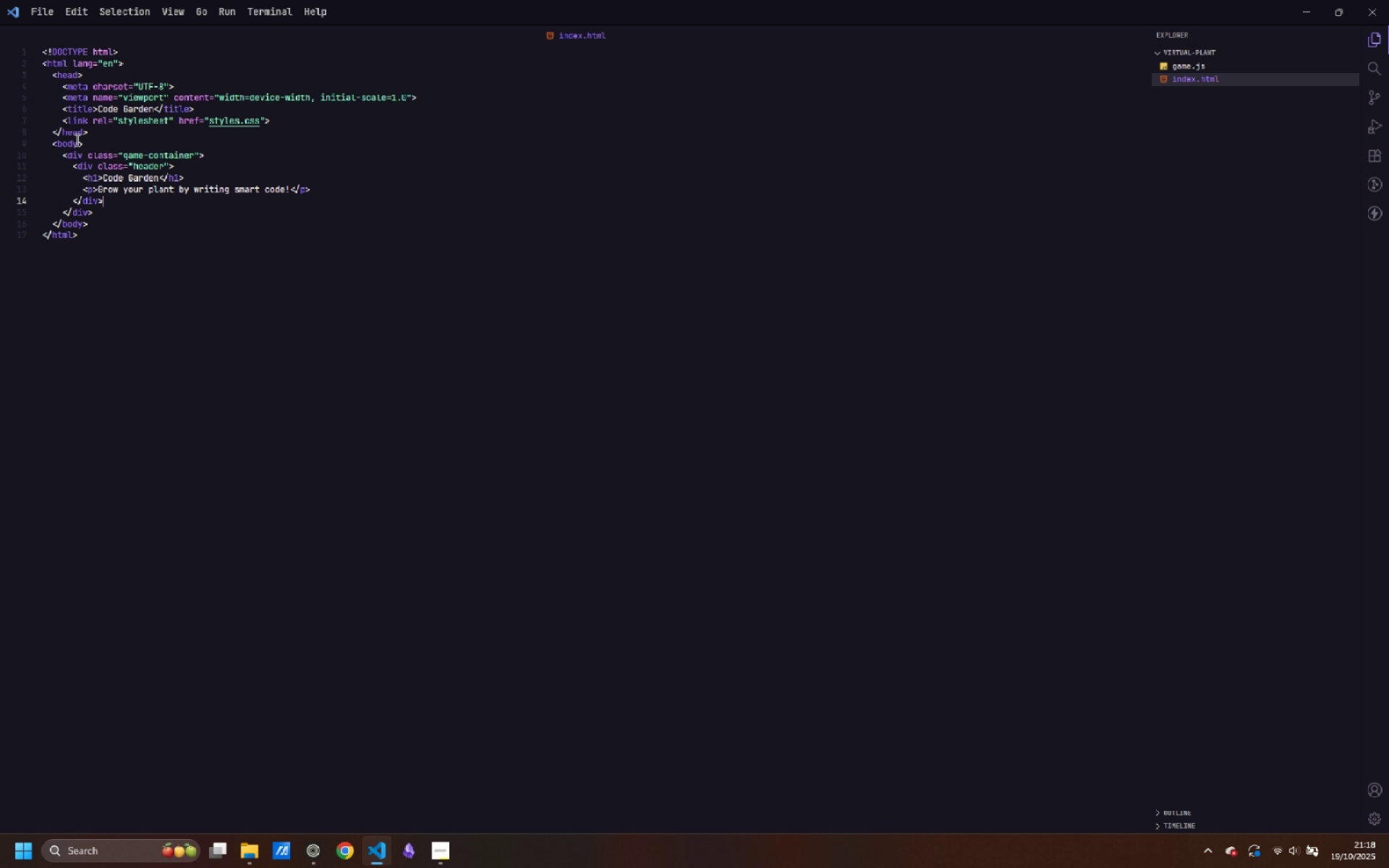 
key(Enter)
 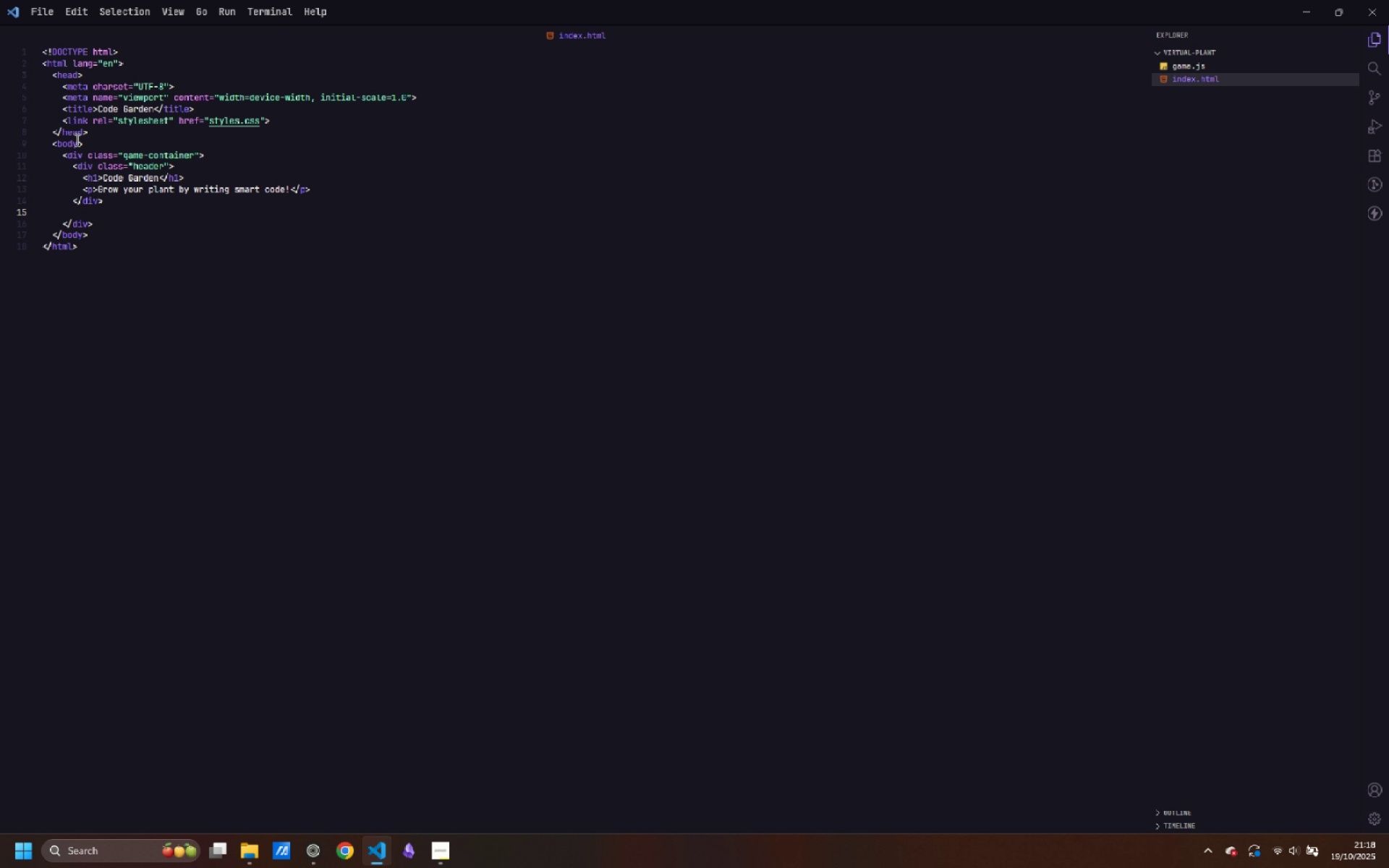 
wait(5.82)
 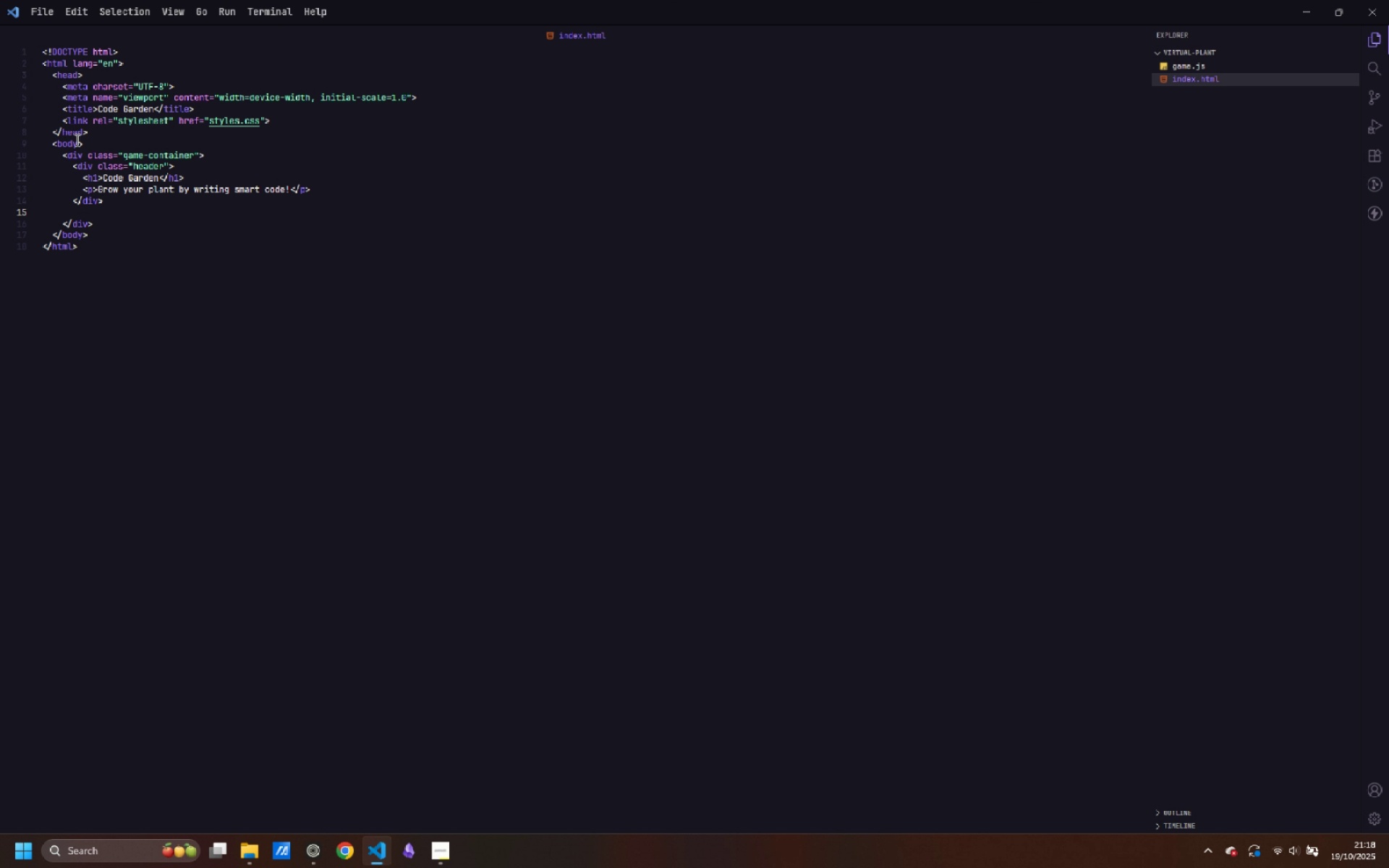 
key(Enter)
 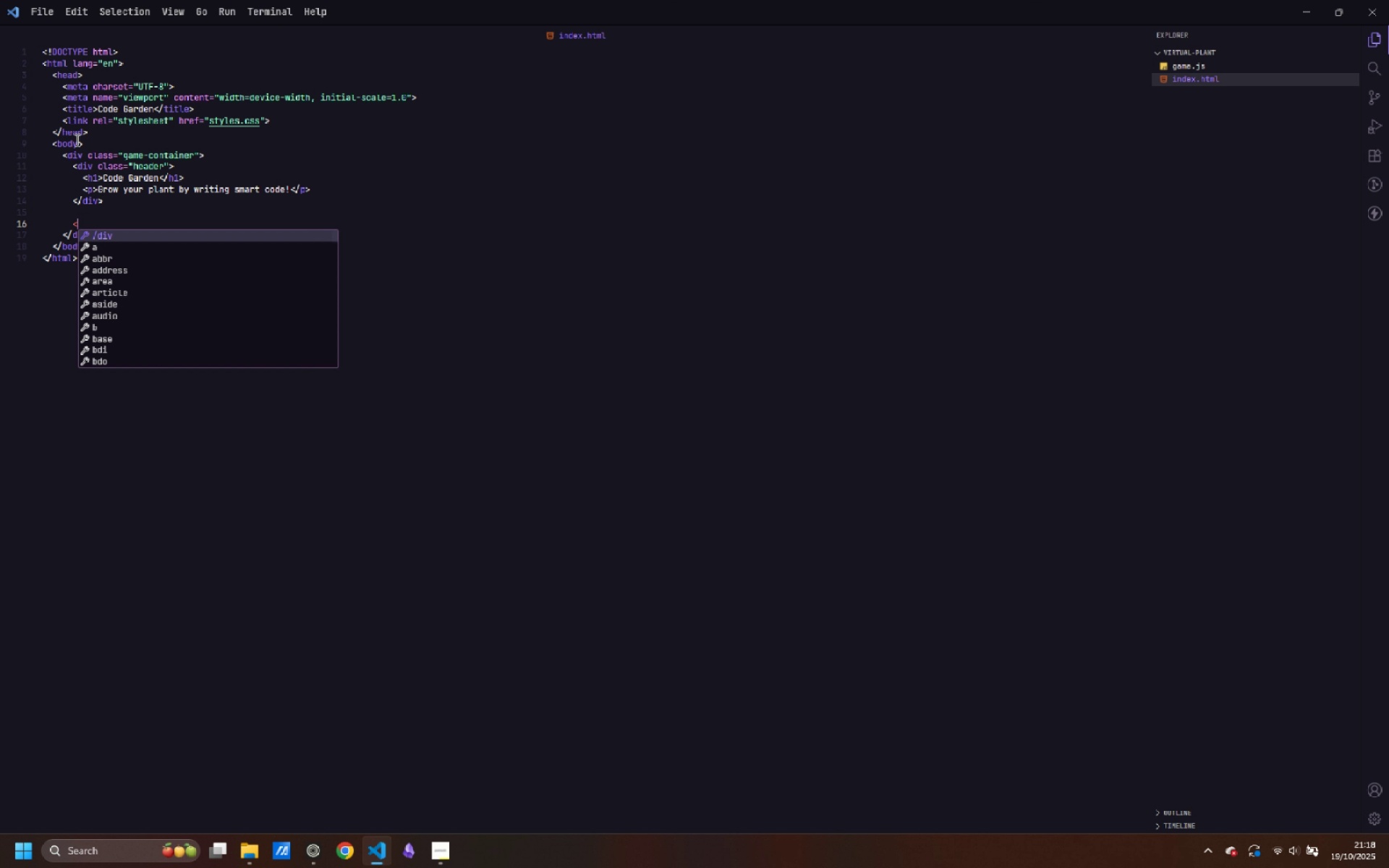 
type(<div>)
 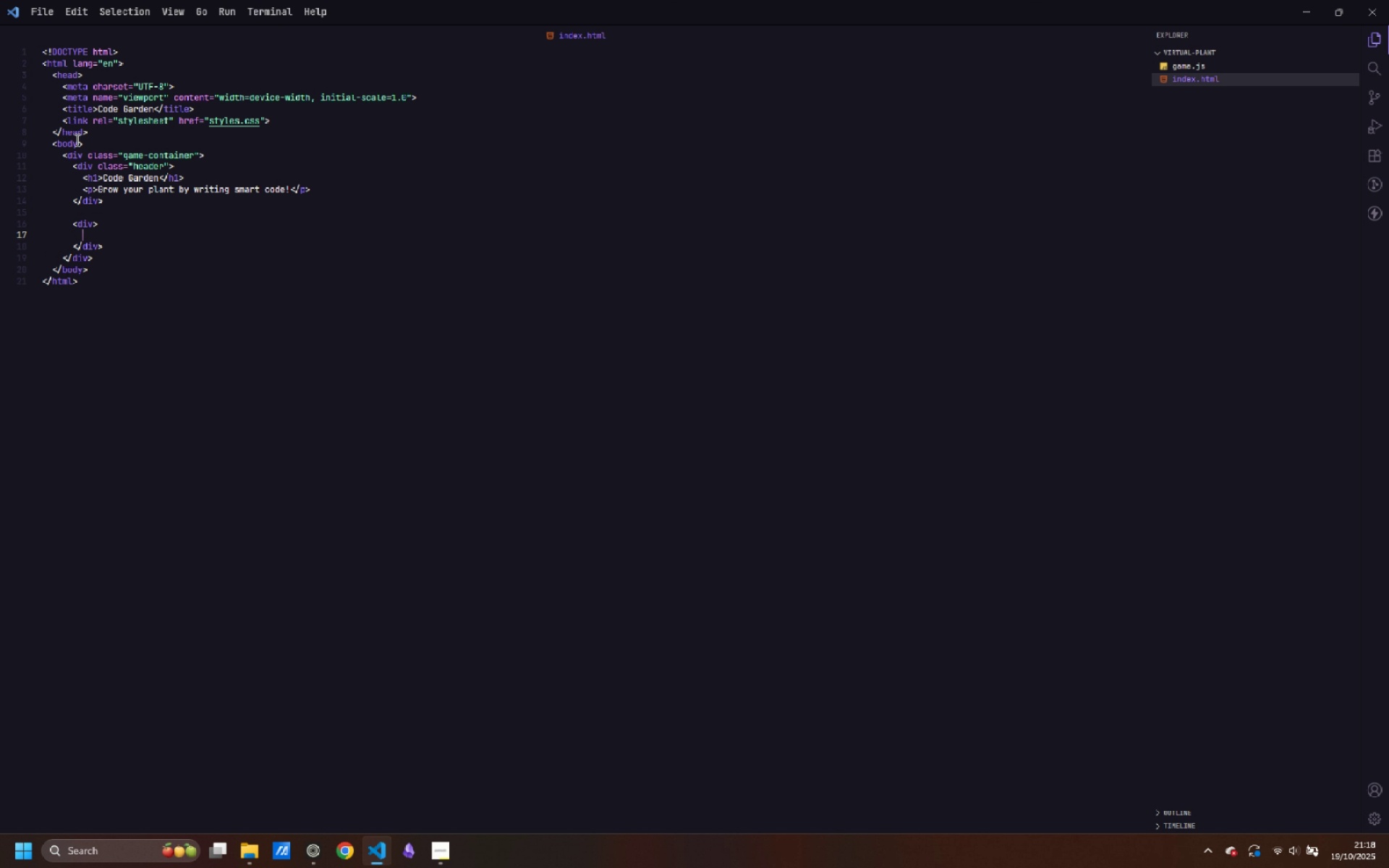 
 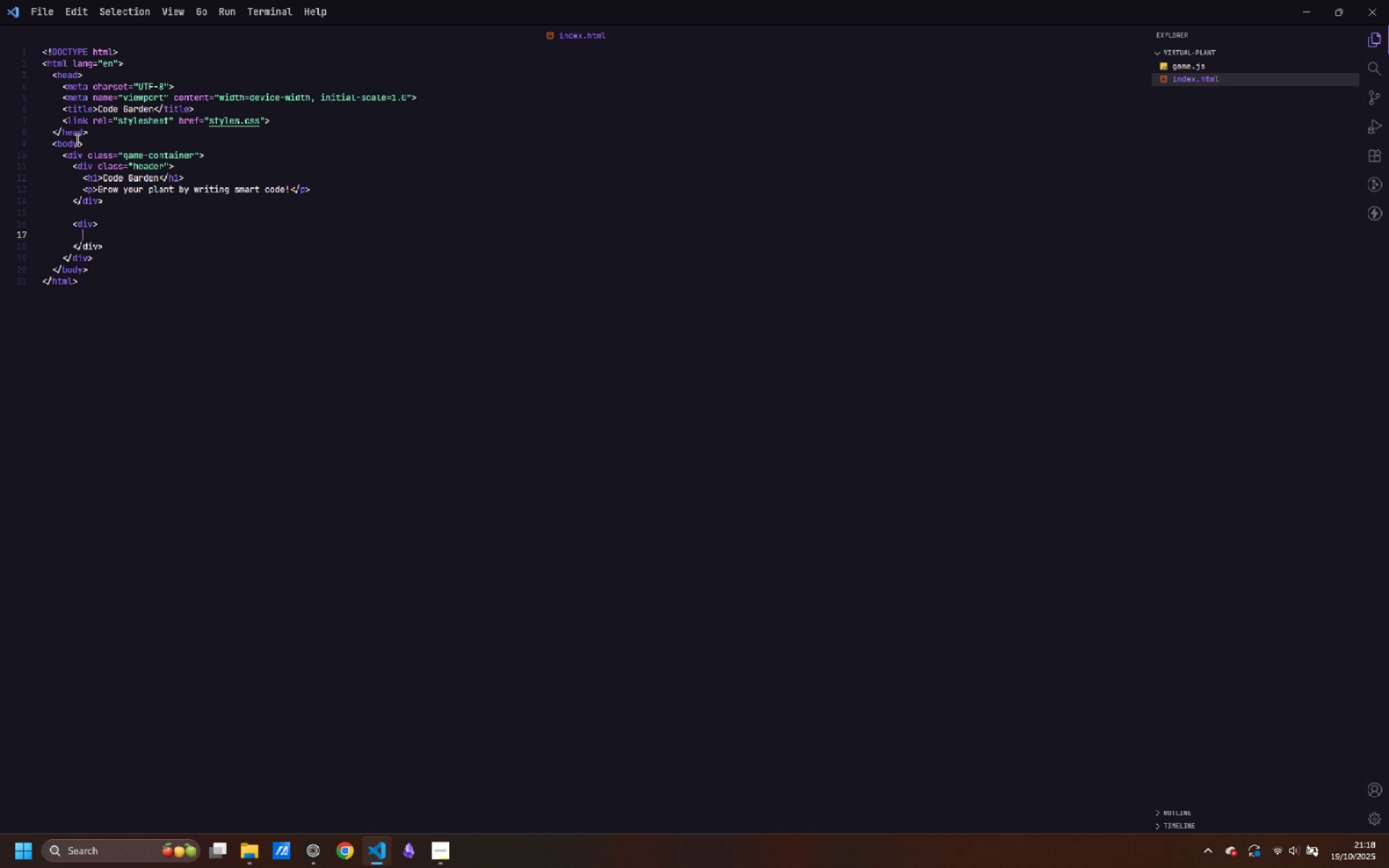 
key(Enter)
 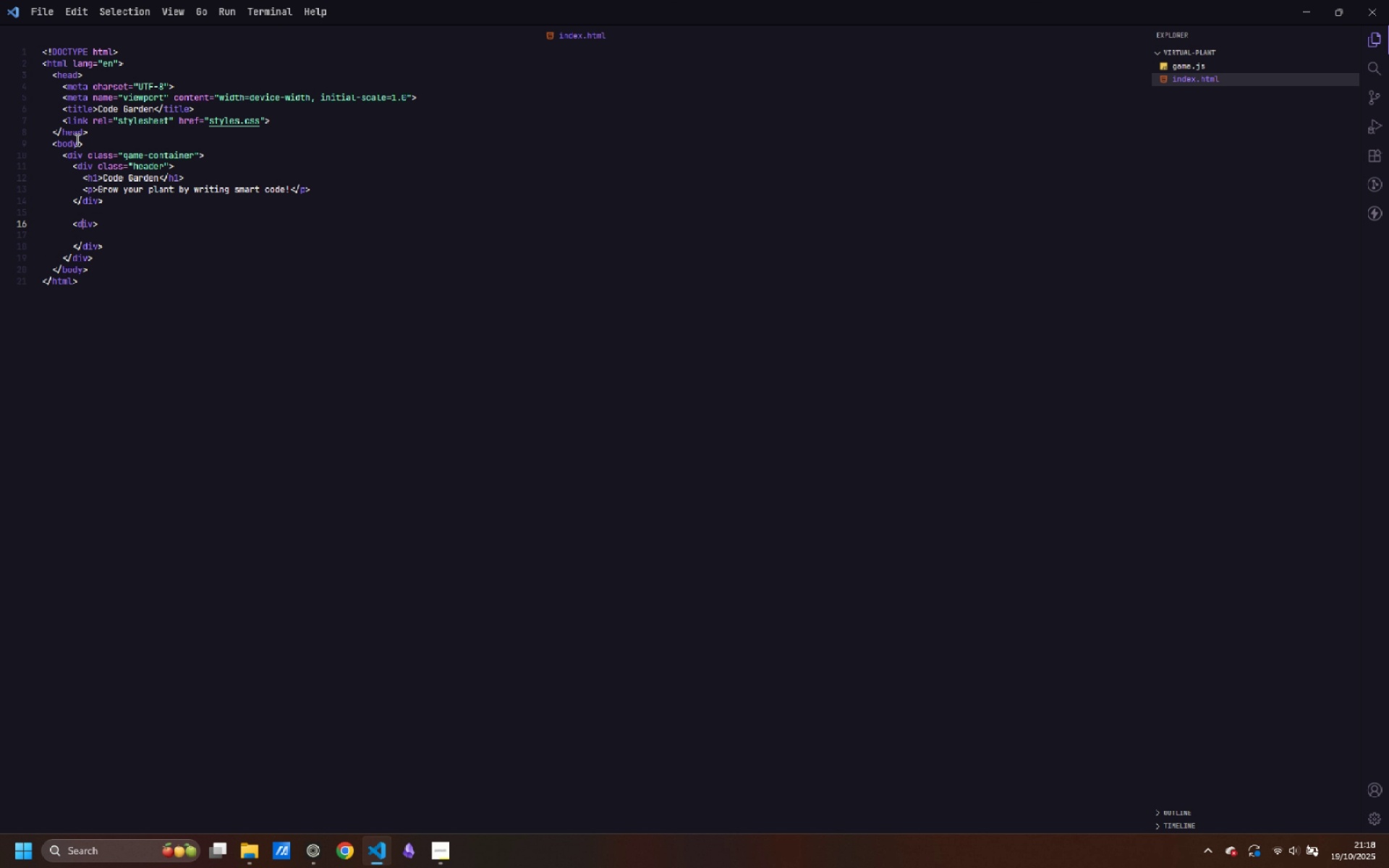 
key(ArrowUp)
 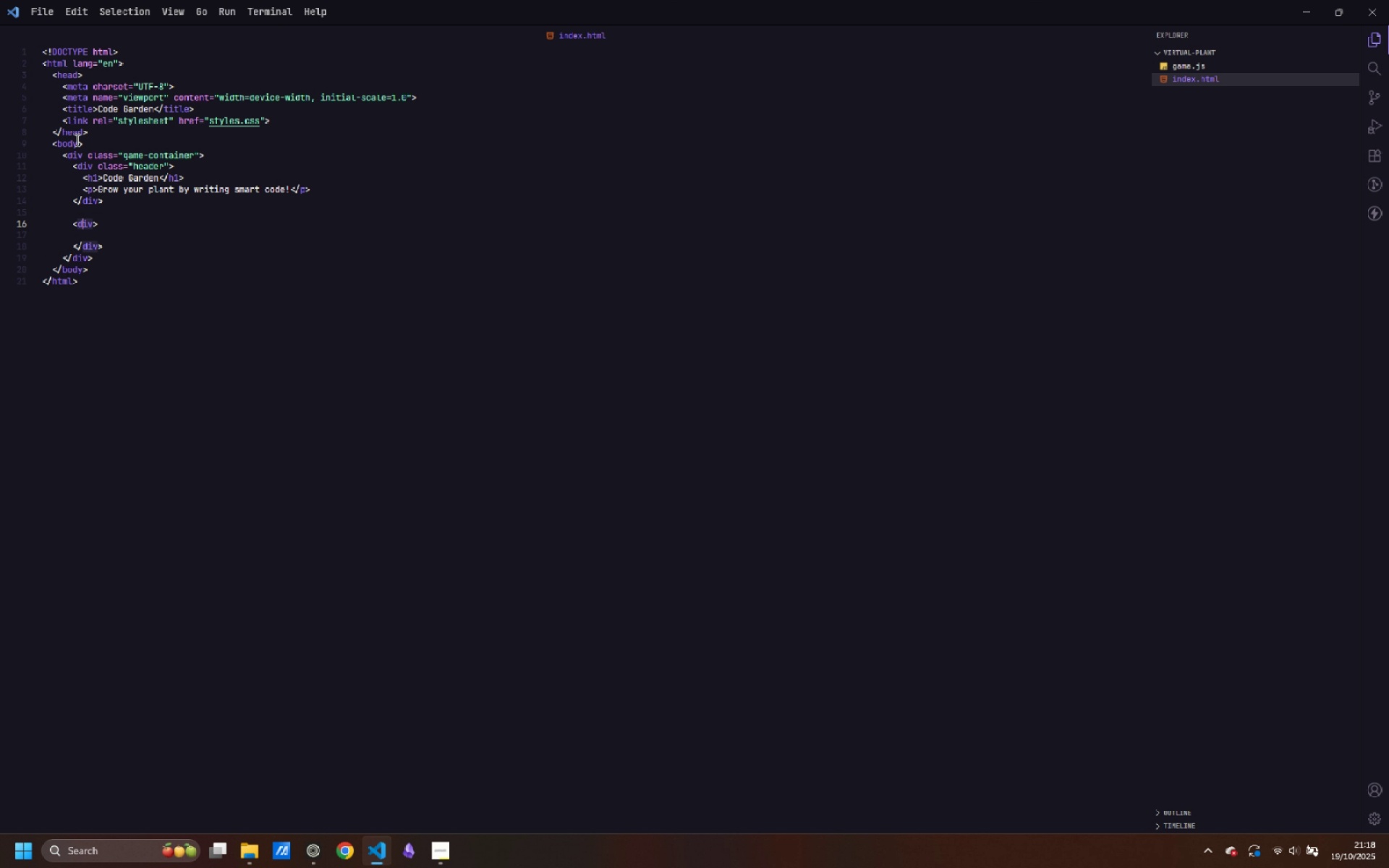 
key(Control+ControlLeft)
 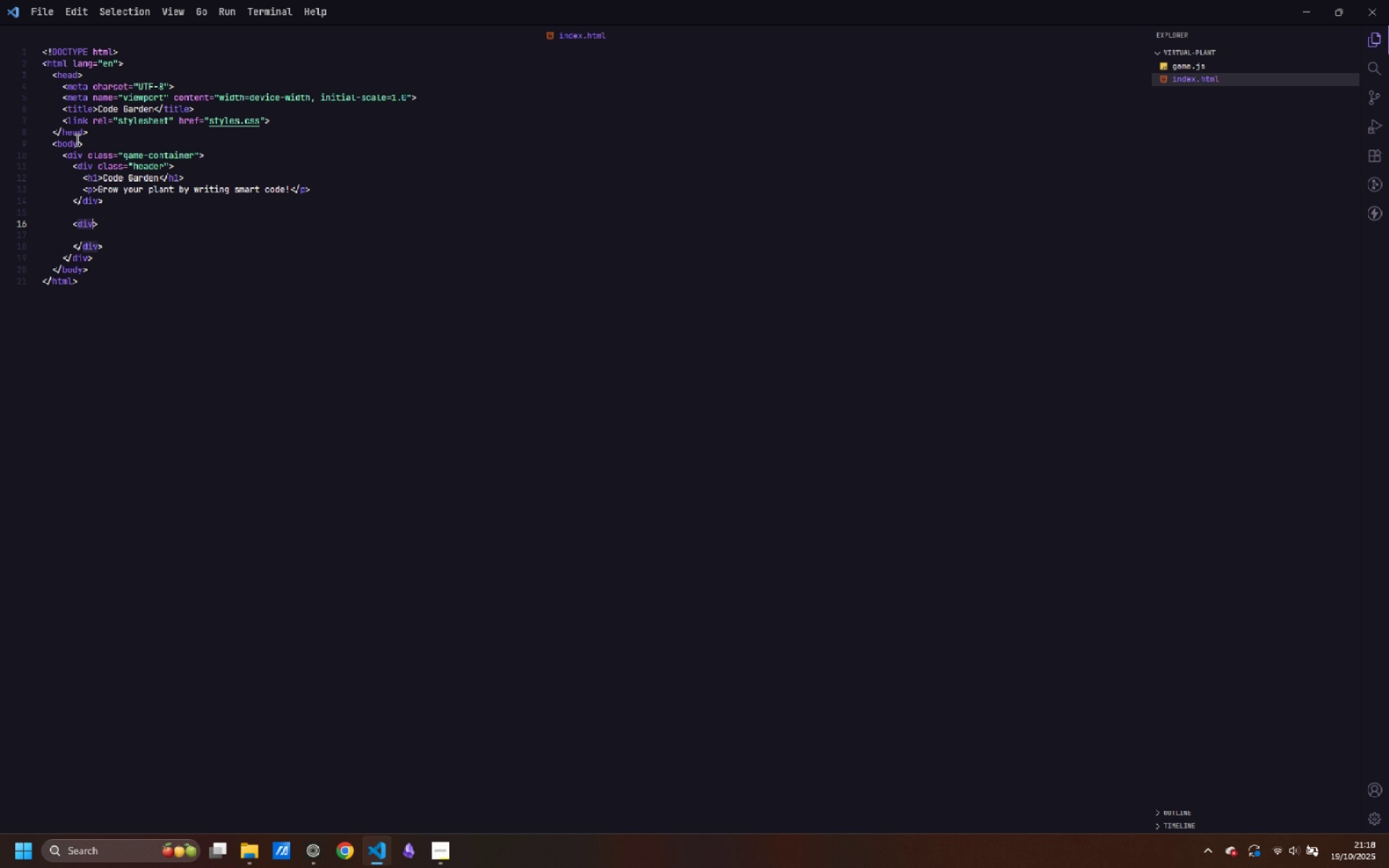 
key(Control+ArrowRight)
 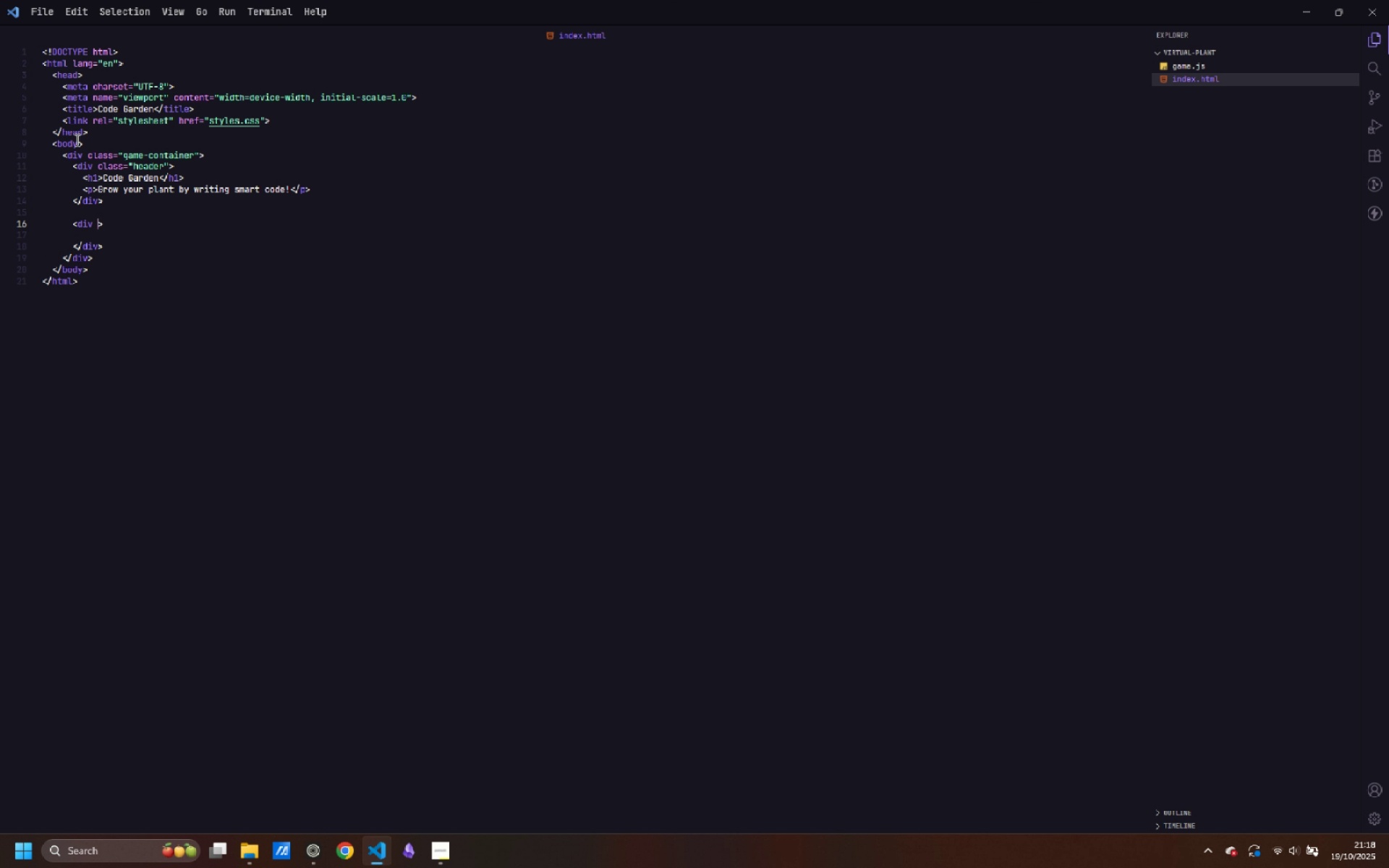 
type( class=game-card)
 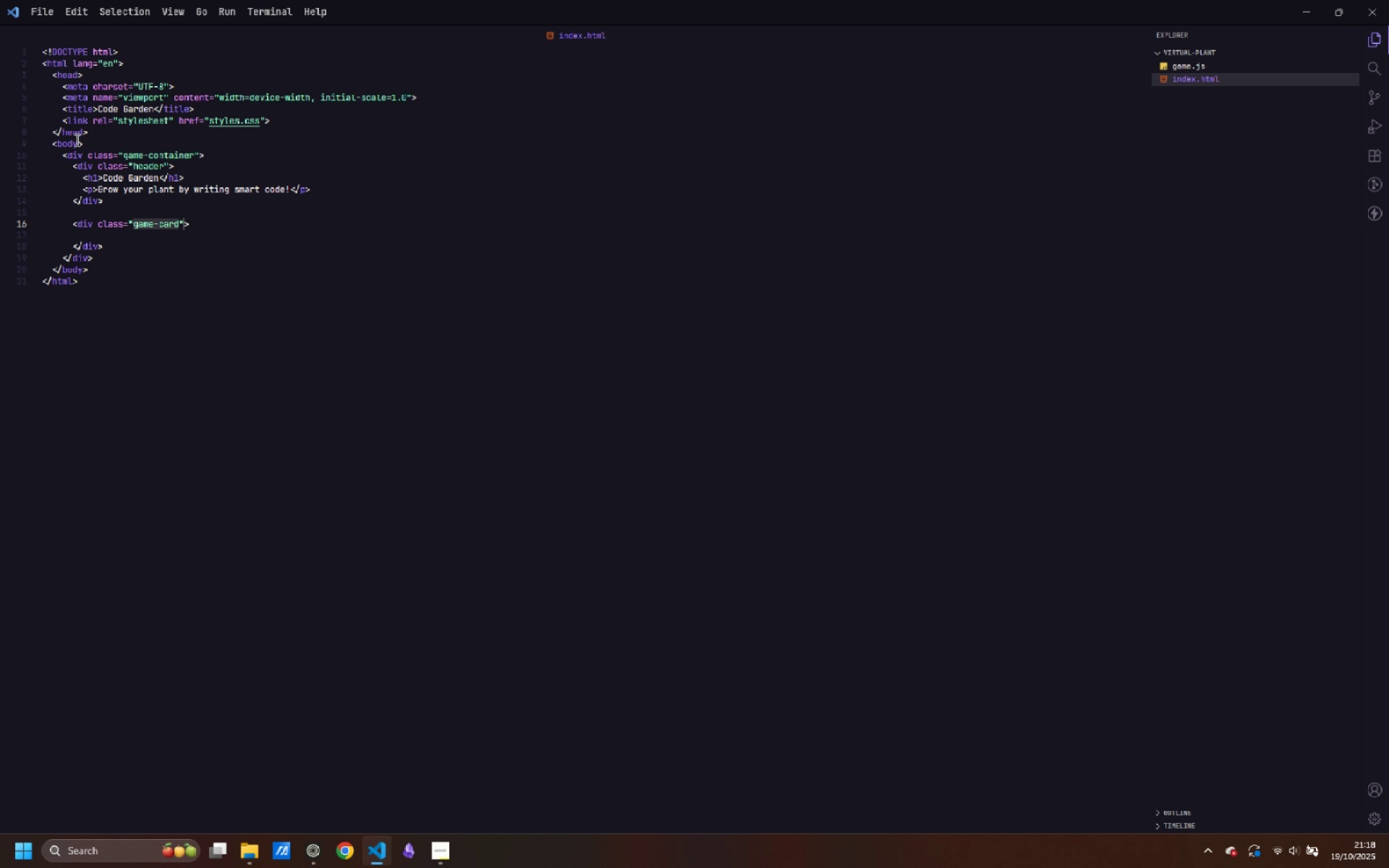 
key(ArrowDown)
 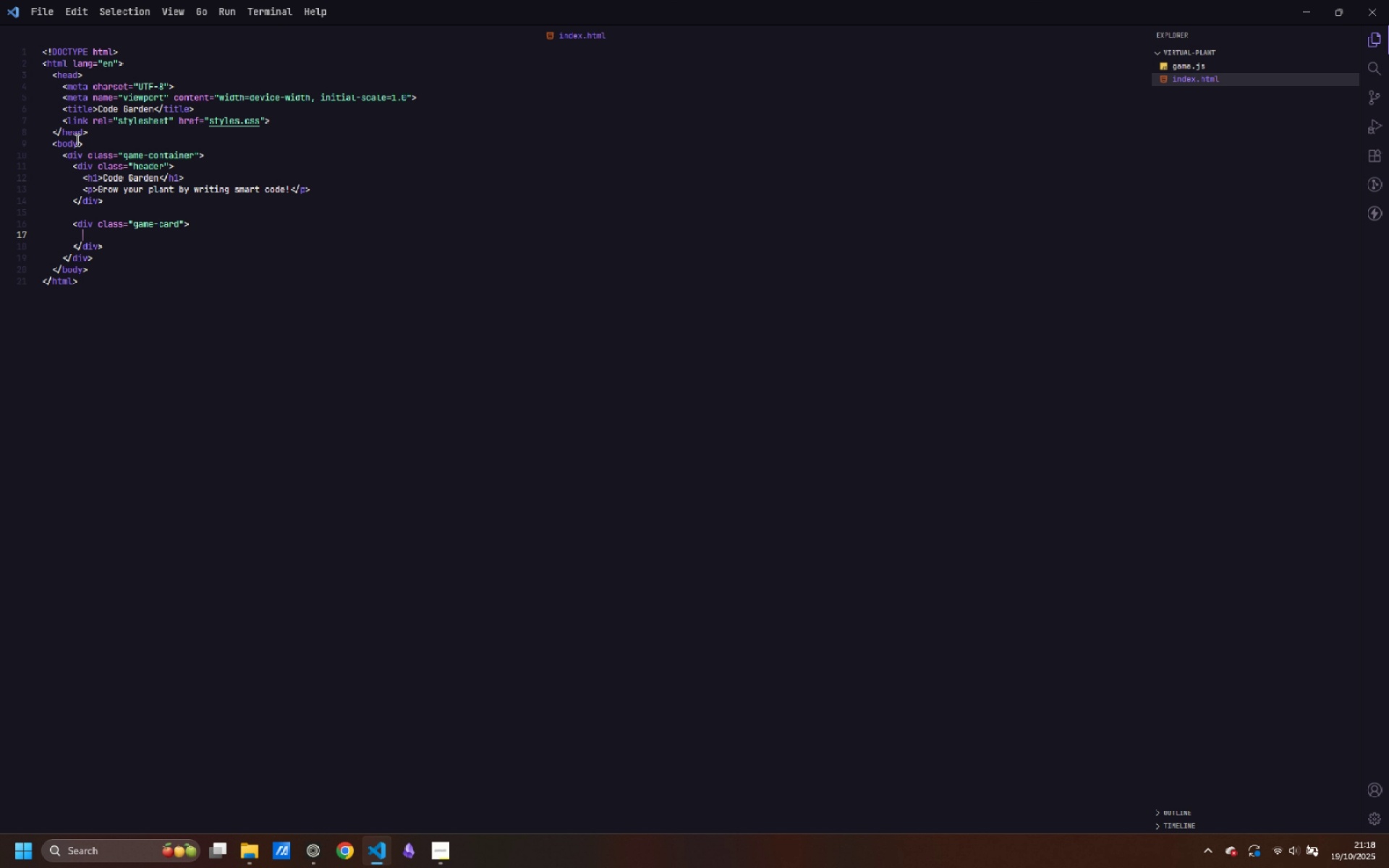 
key(Tab)
type(<div>)
 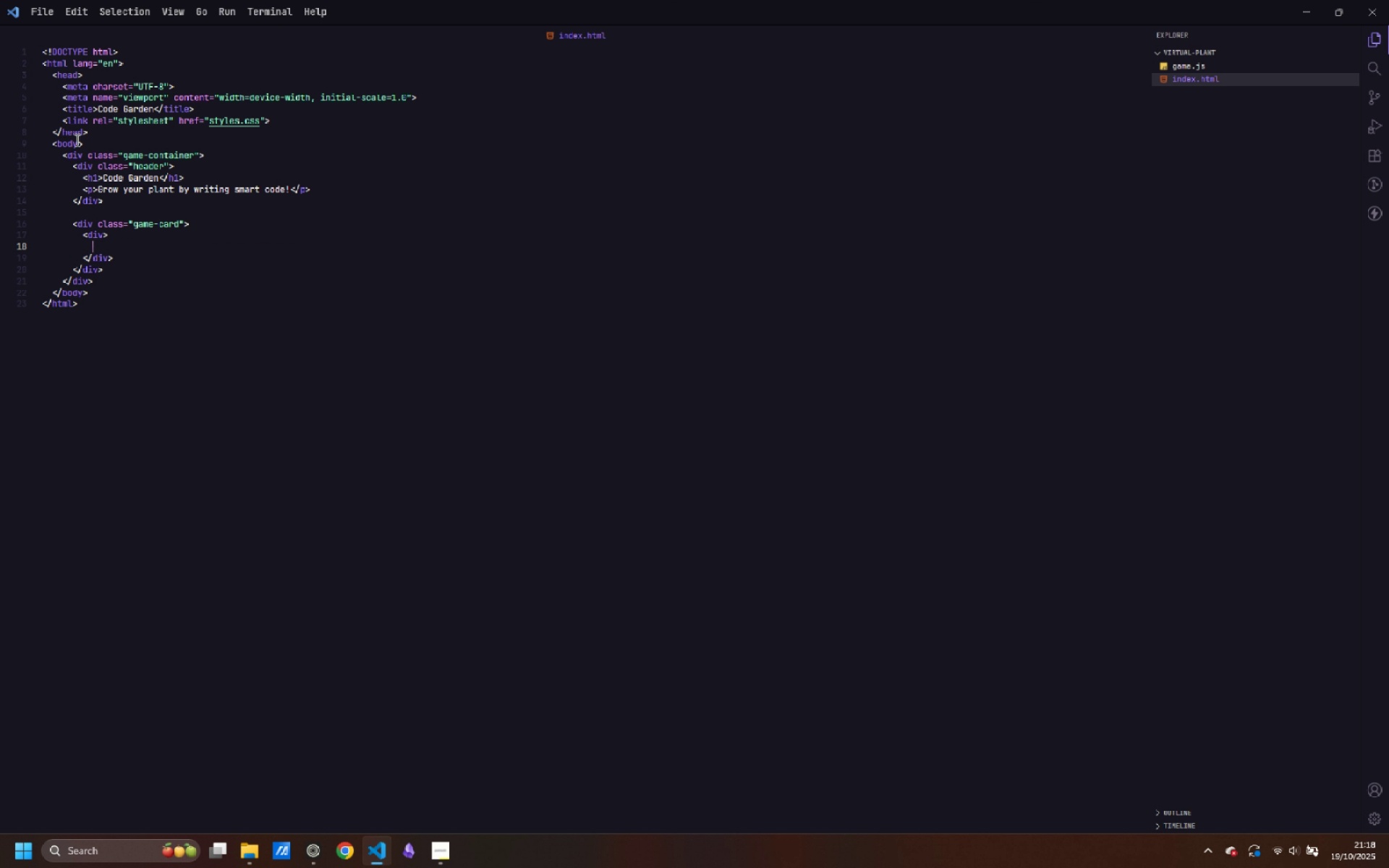 
 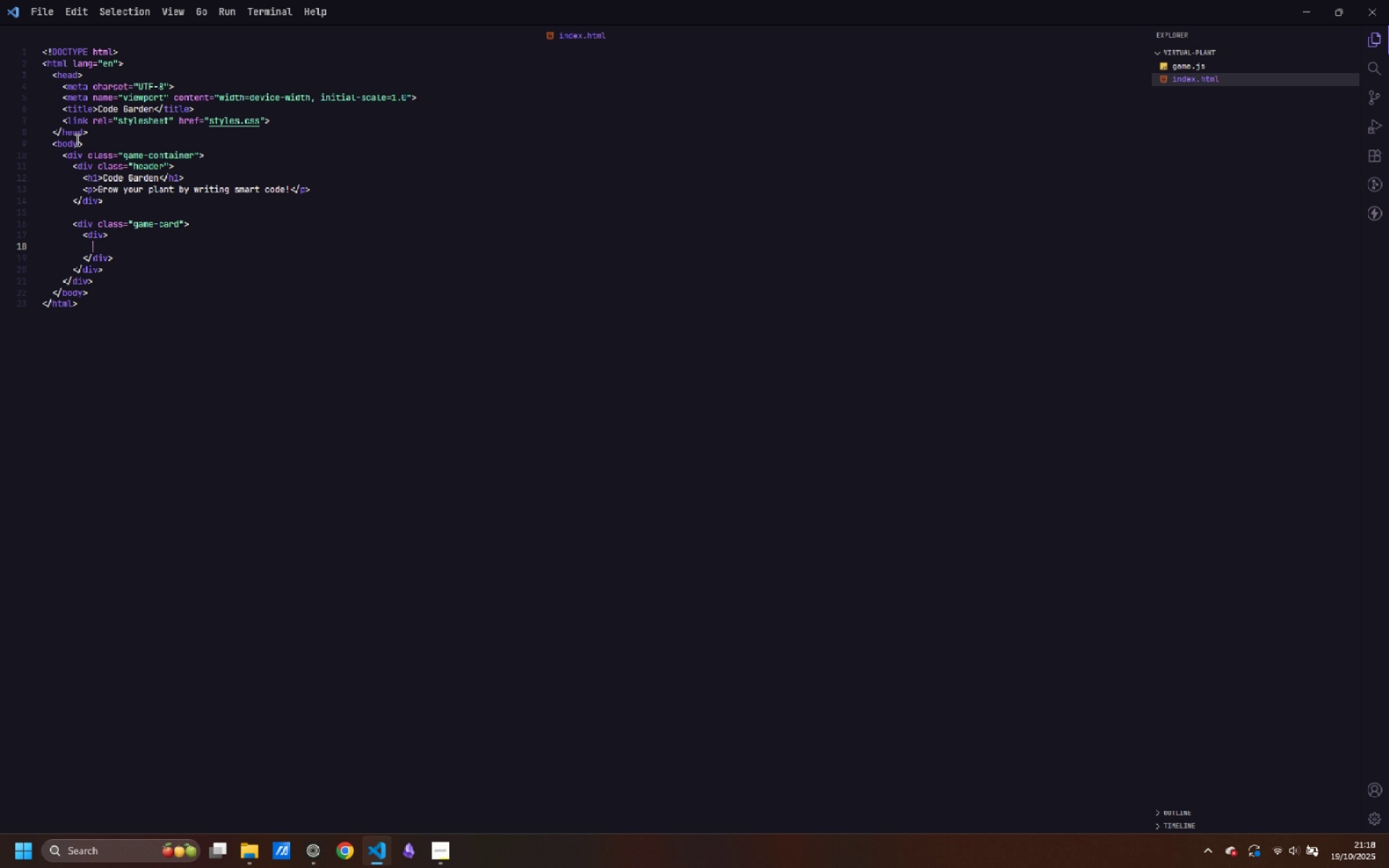 
key(Enter)
 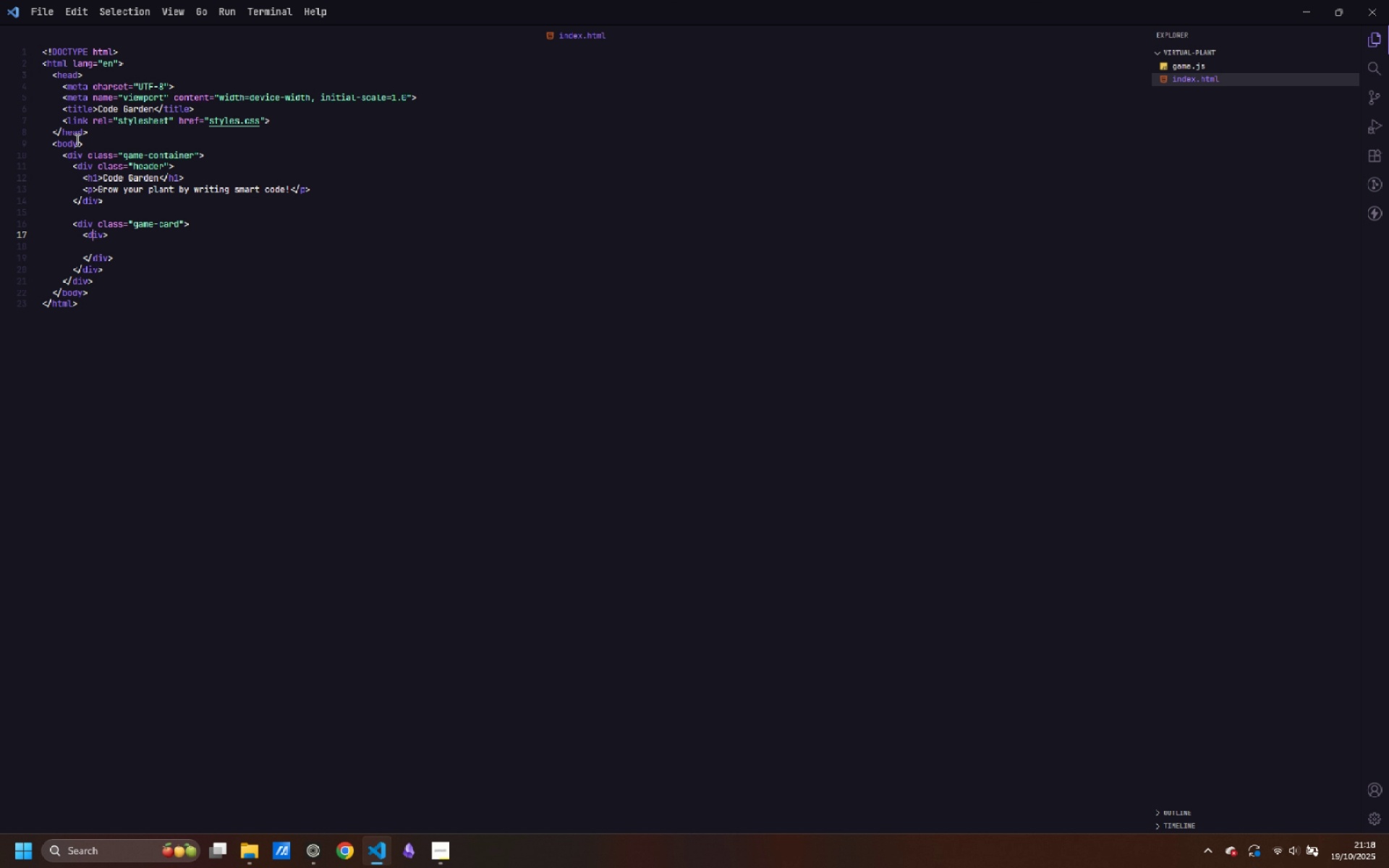 
key(ArrowUp)
 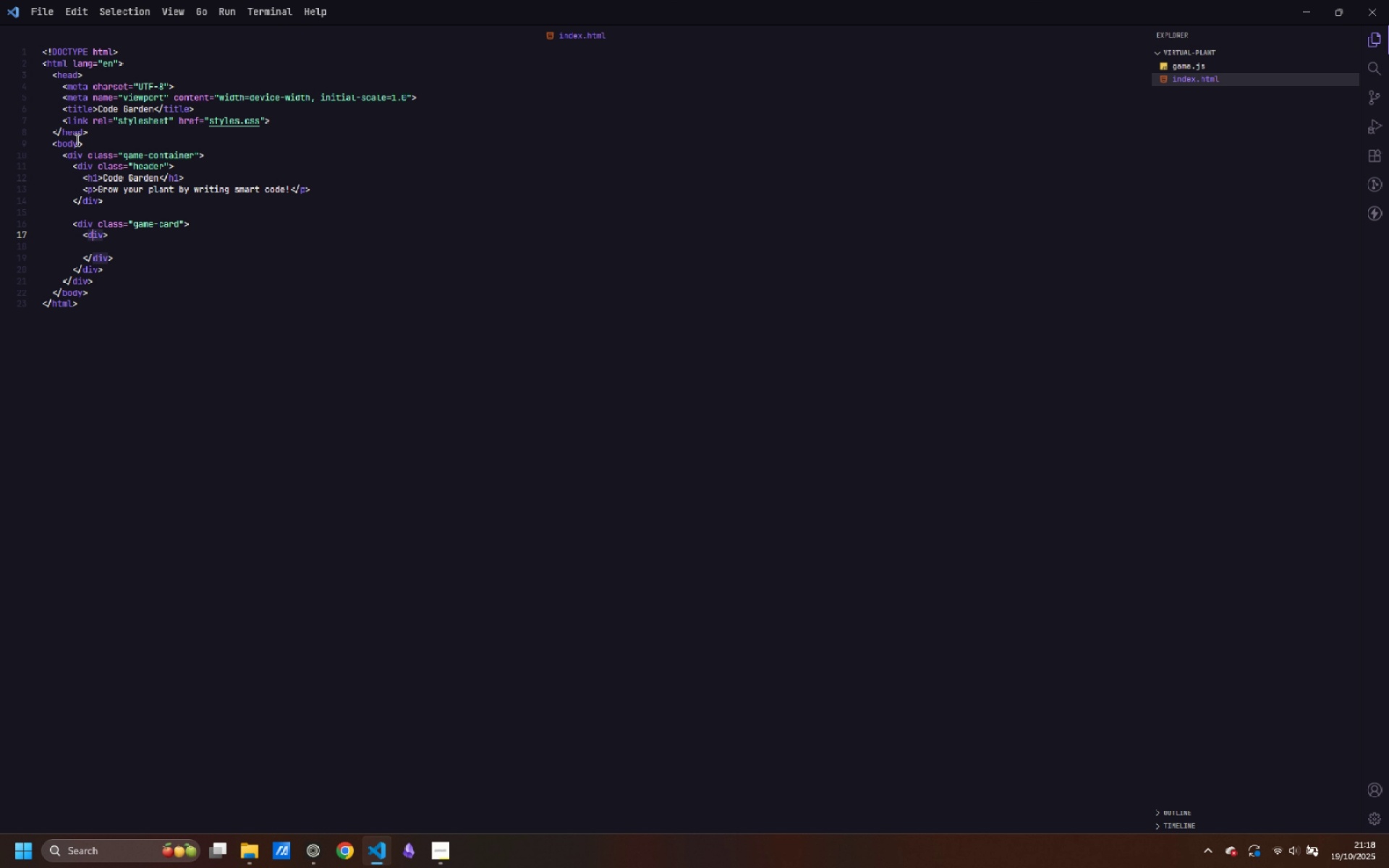 
key(Control+ControlLeft)
 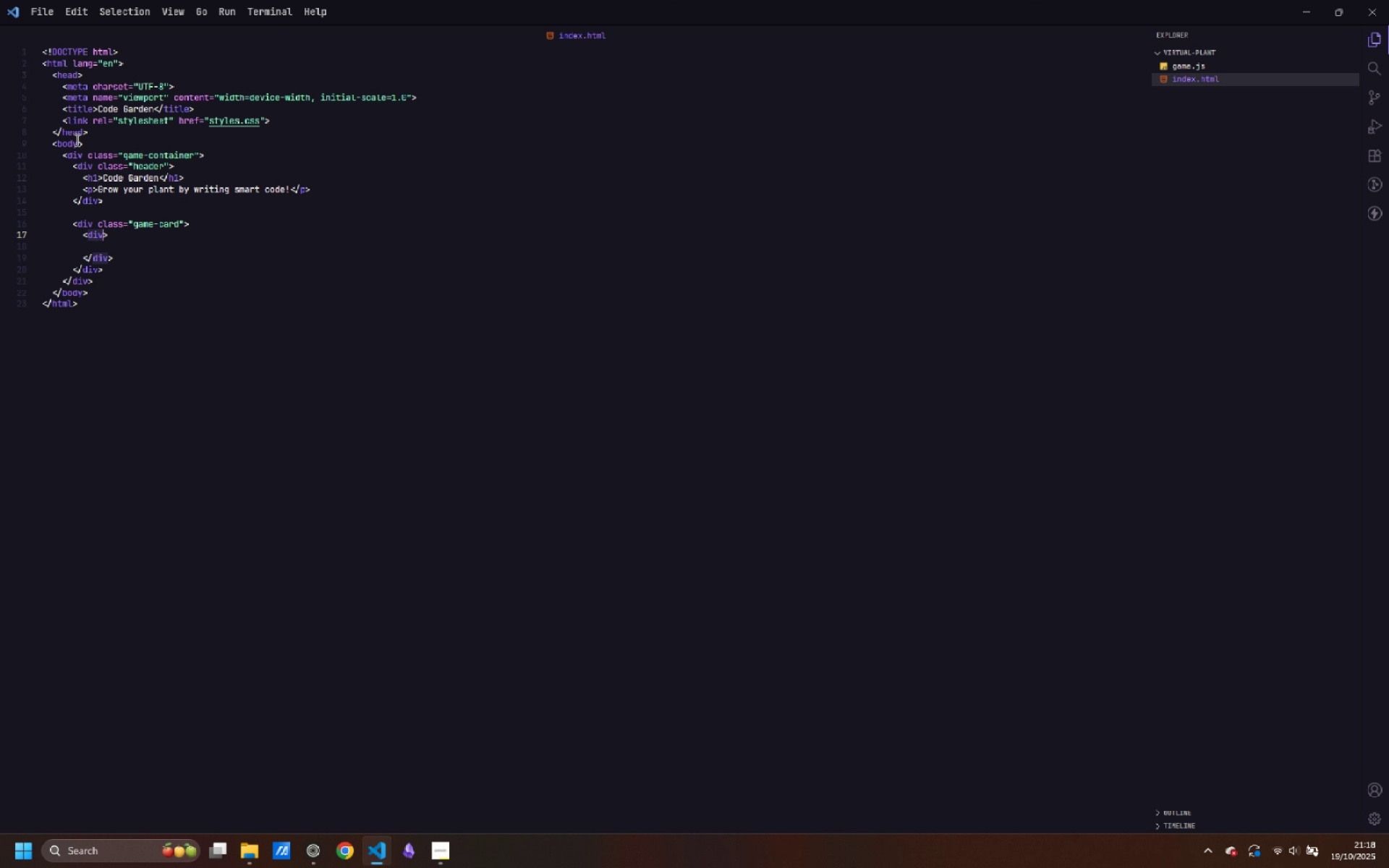 
key(Control+ArrowRight)
 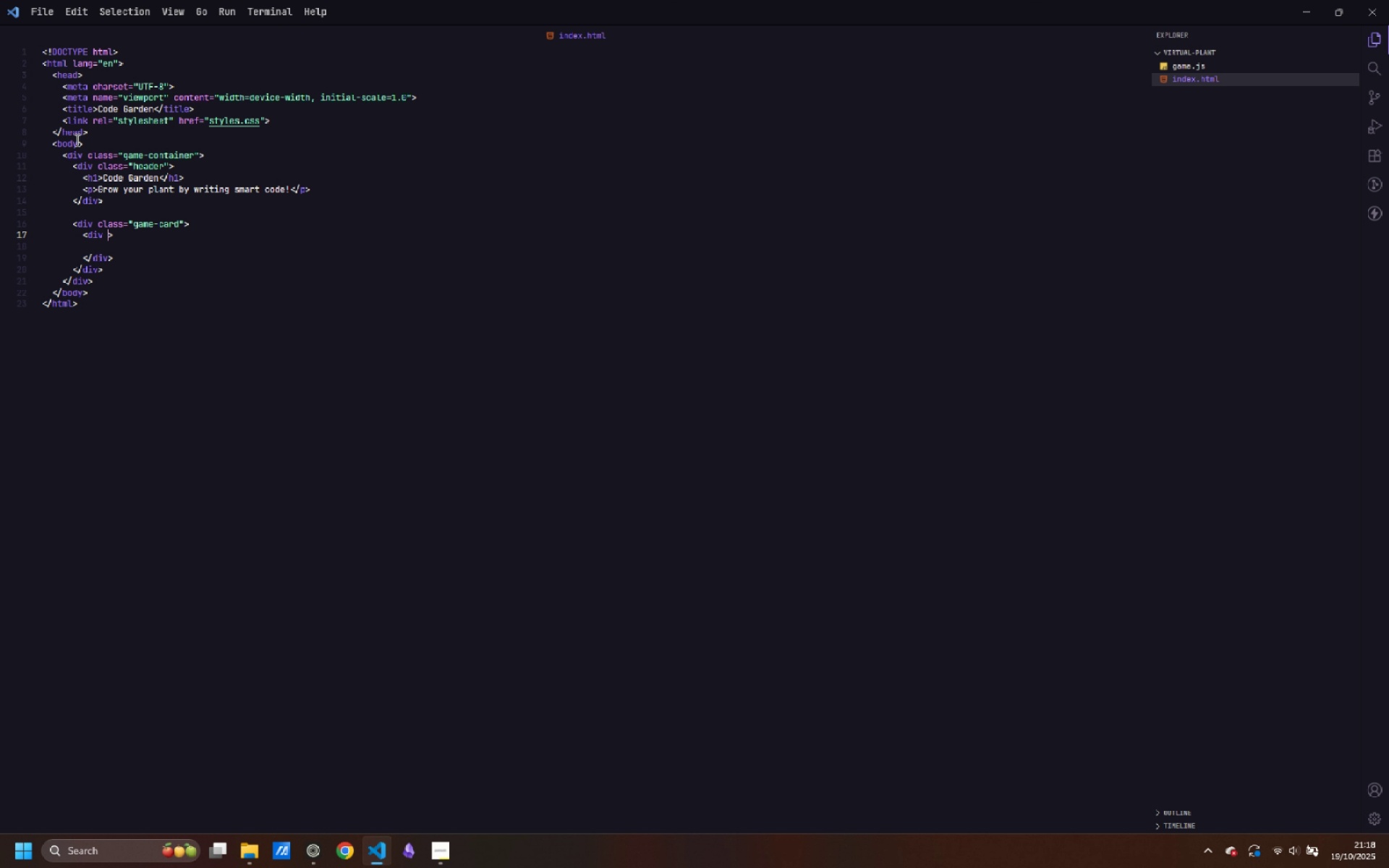 
type( class=plant-display)
 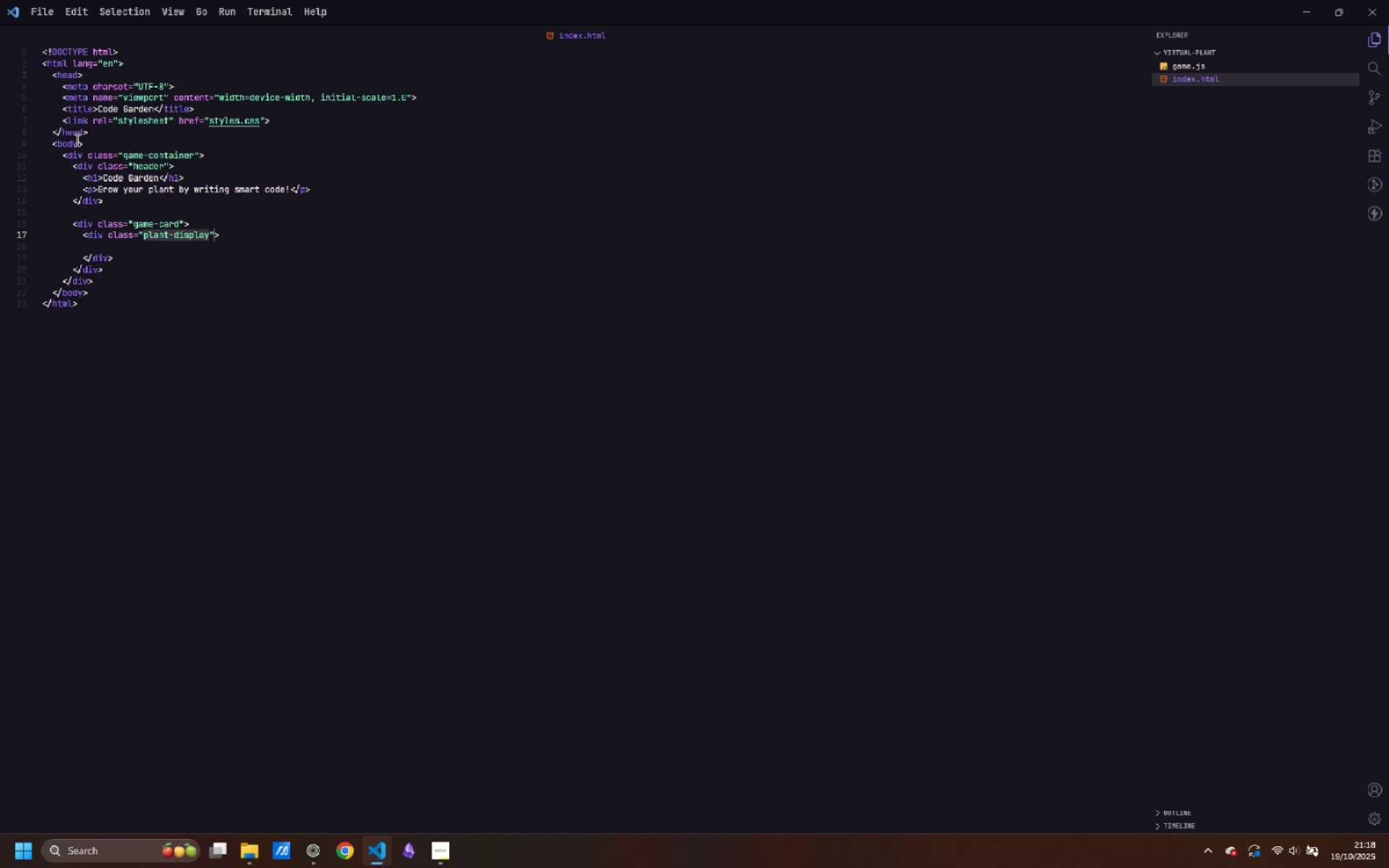 
key(ArrowDown)
 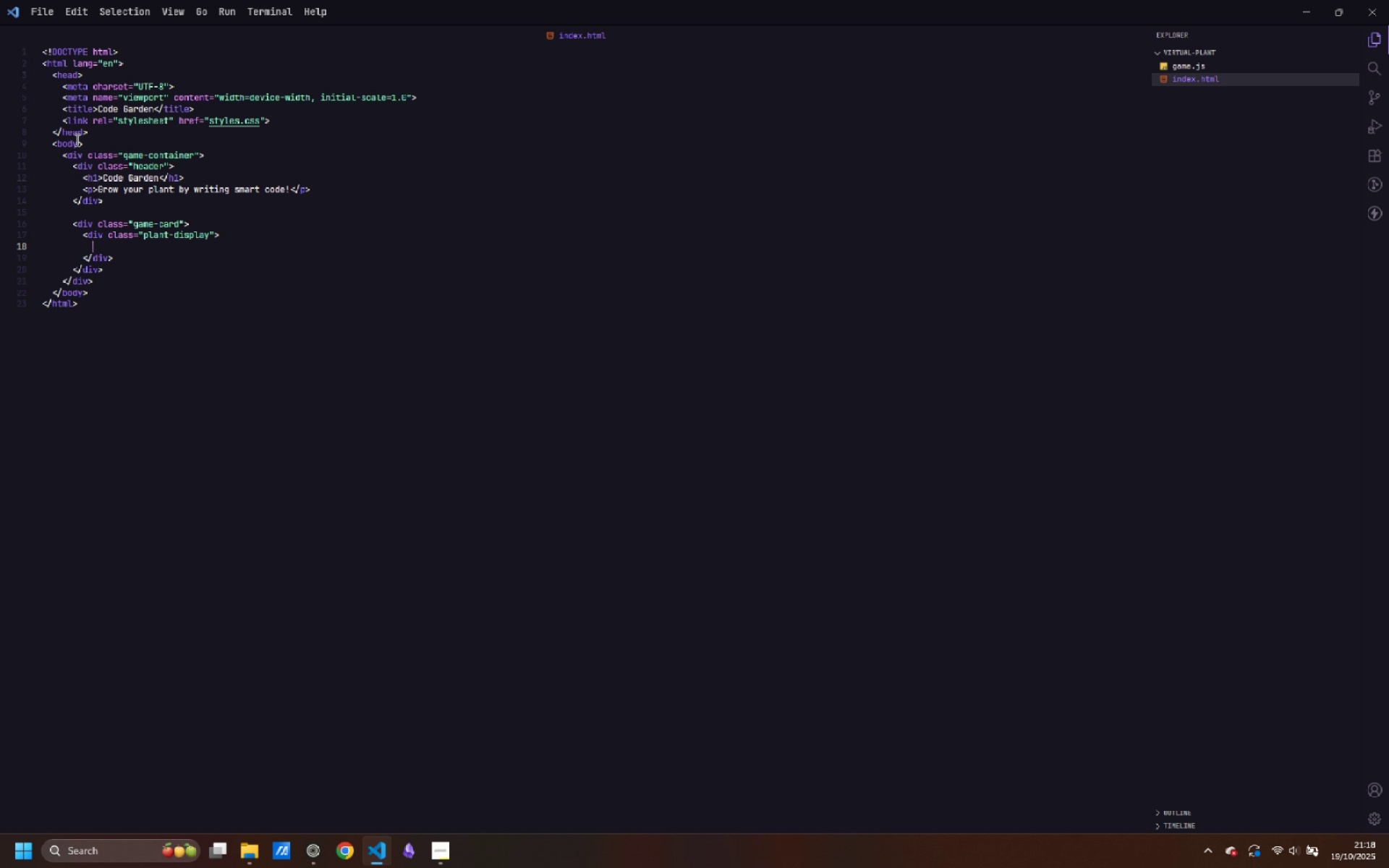 
key(Tab)
 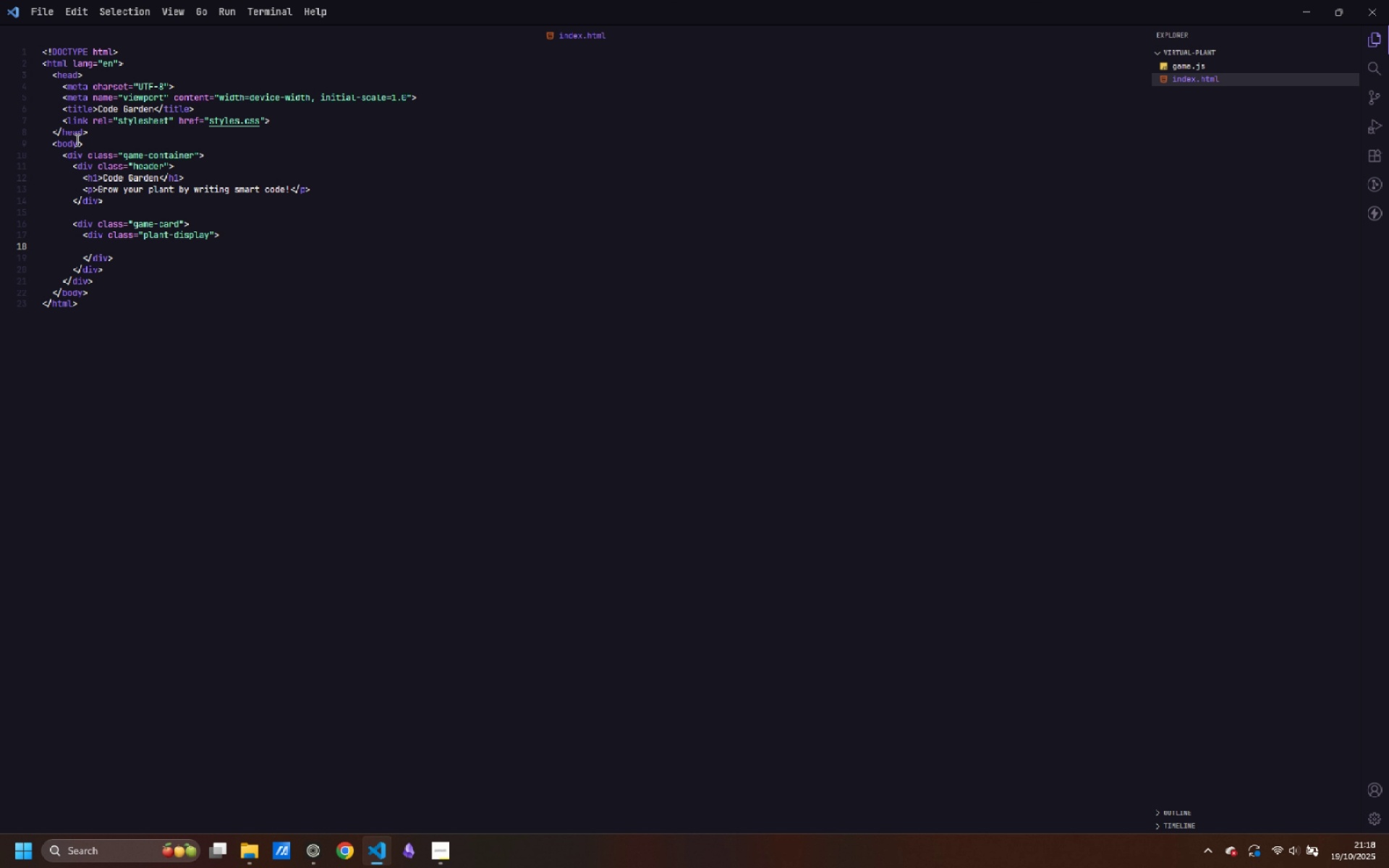 
key(Shift+Comma)
 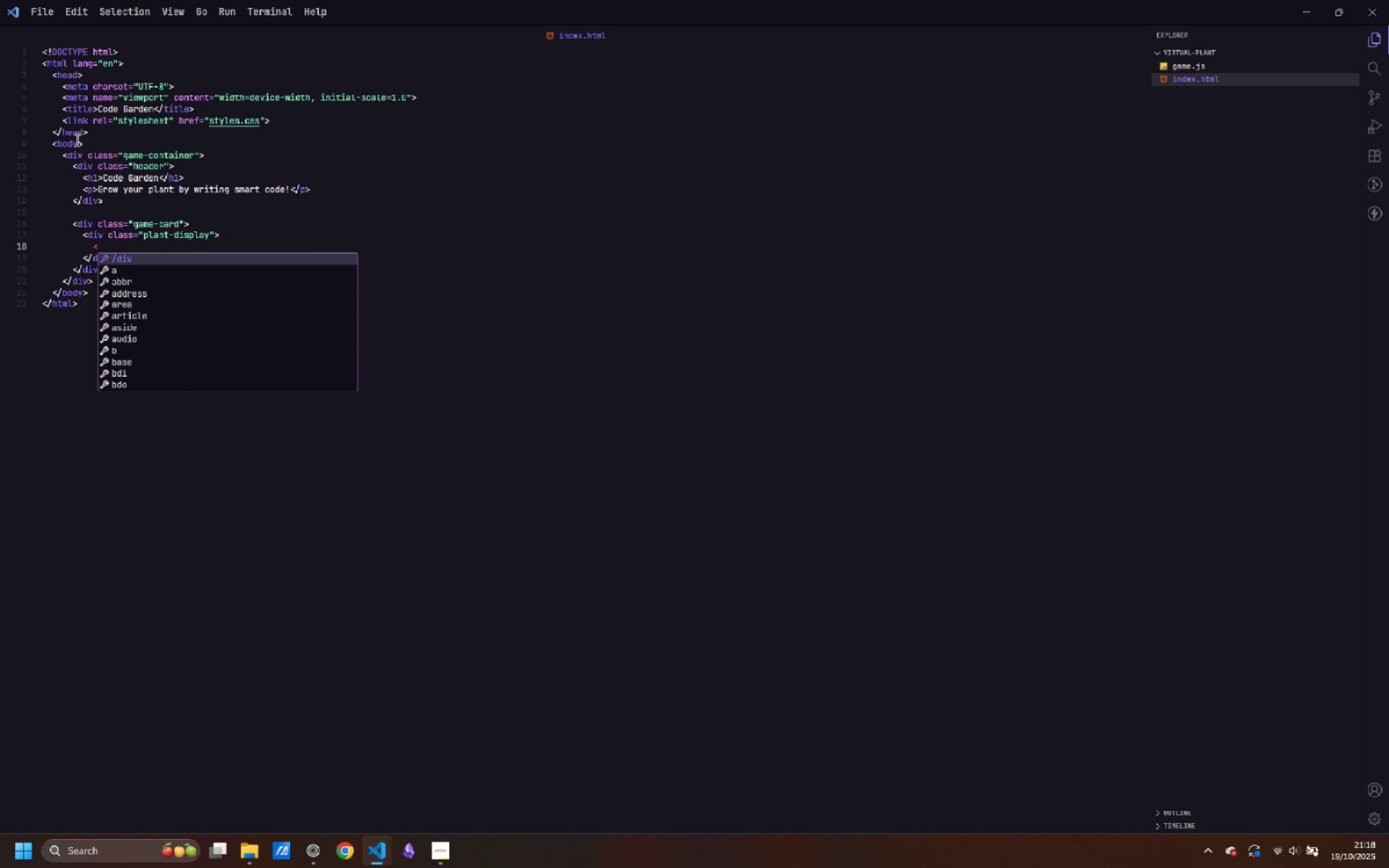 
wait(15.6)
 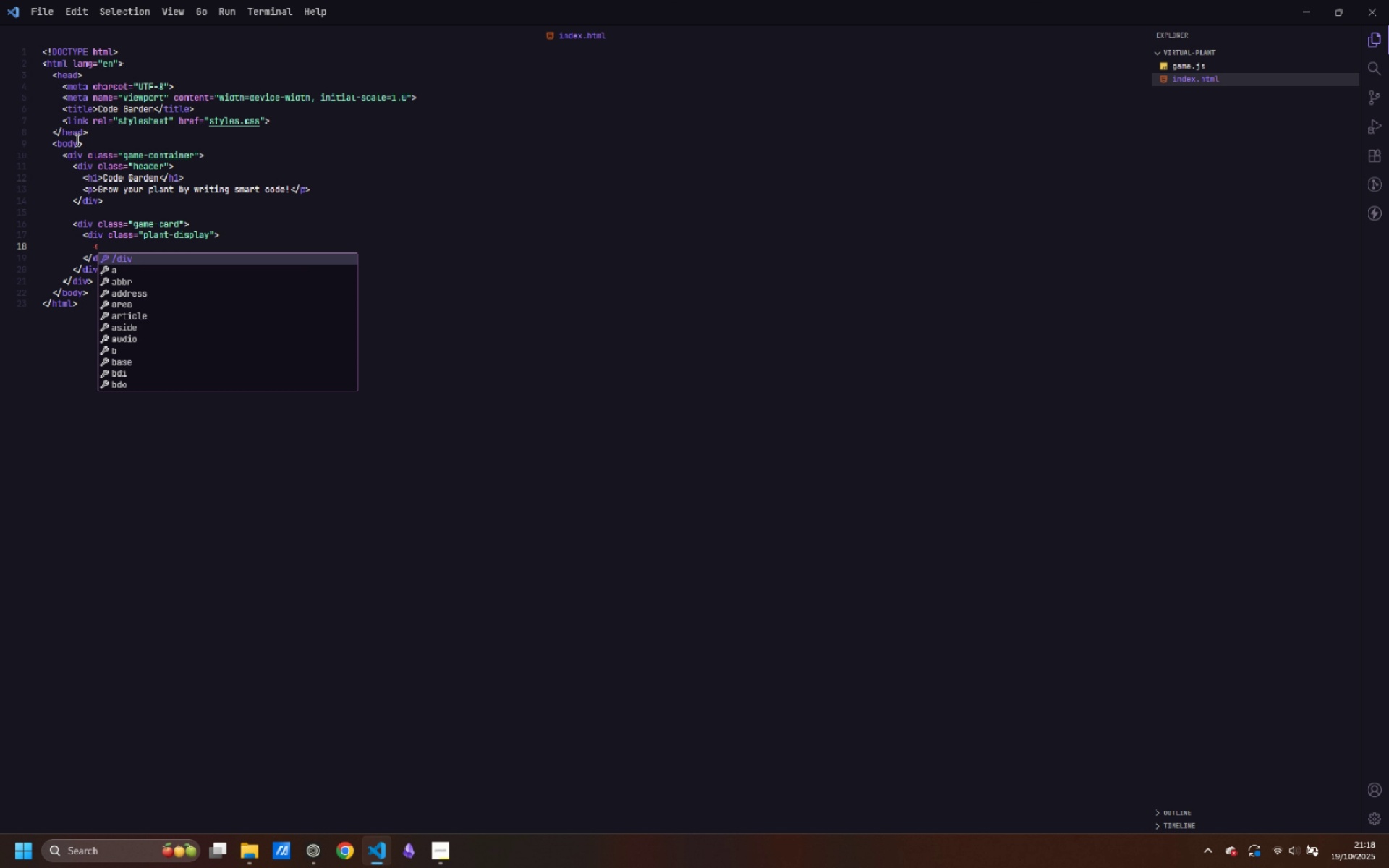 
type(div>)
 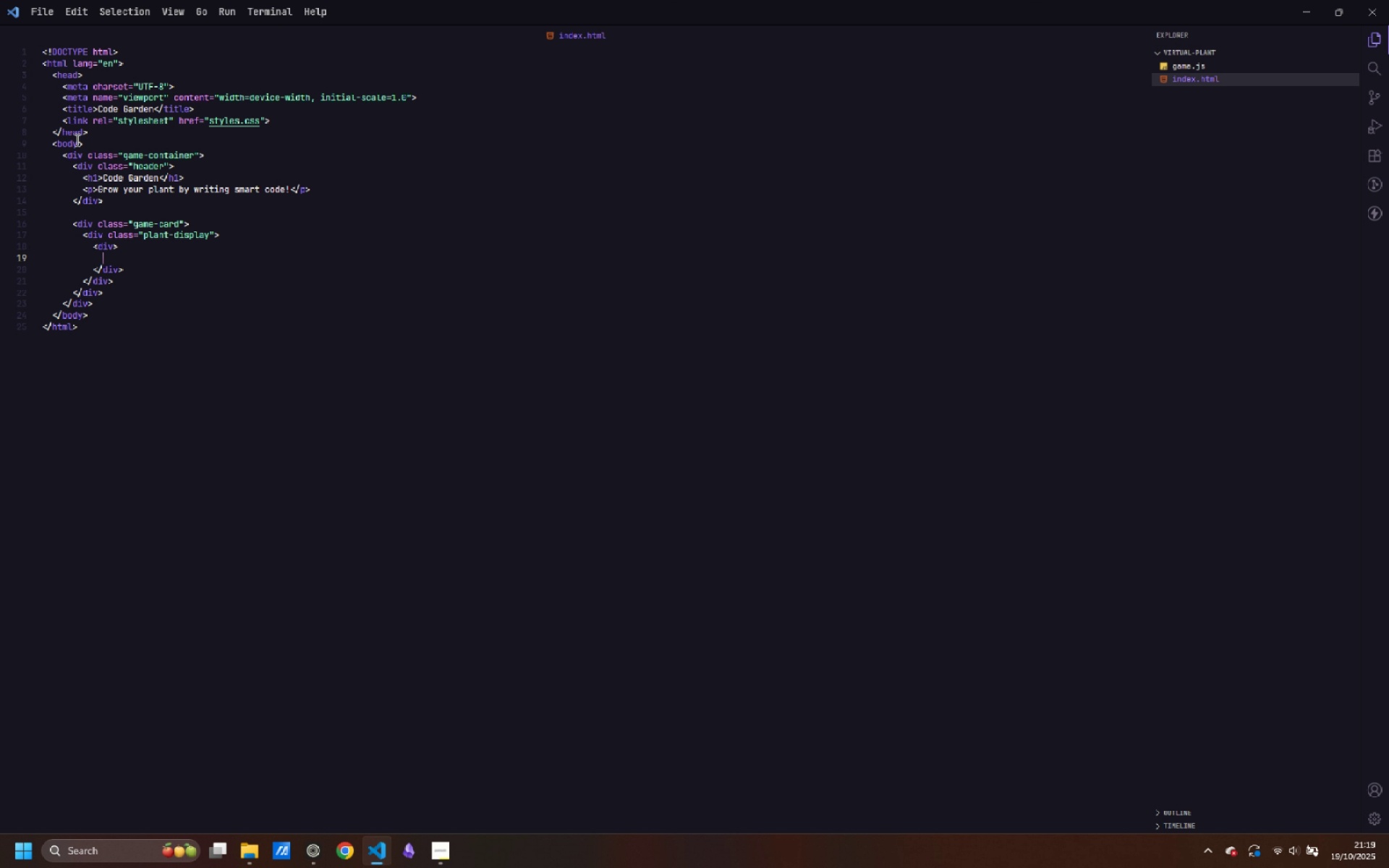 
 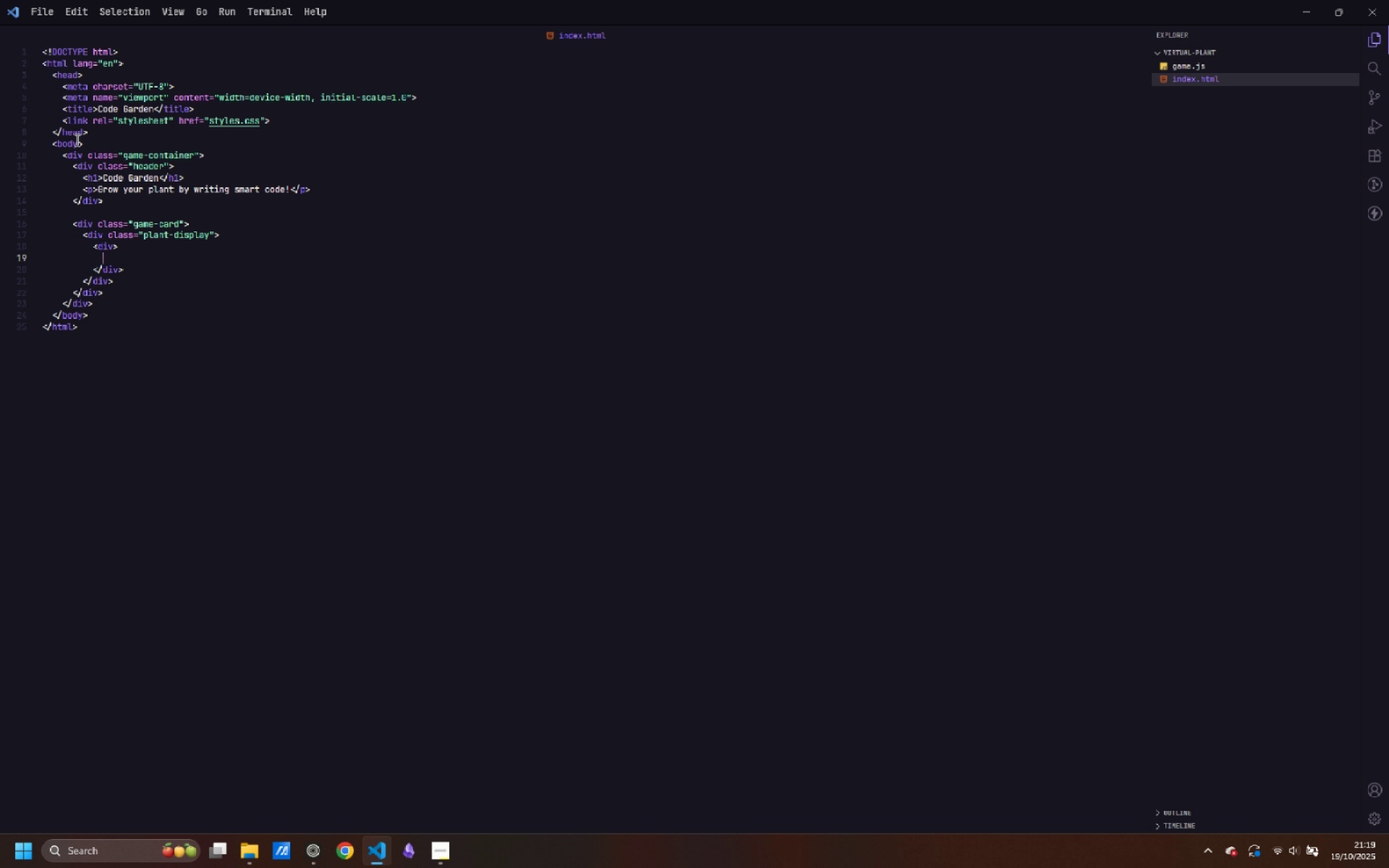 
key(Enter)
 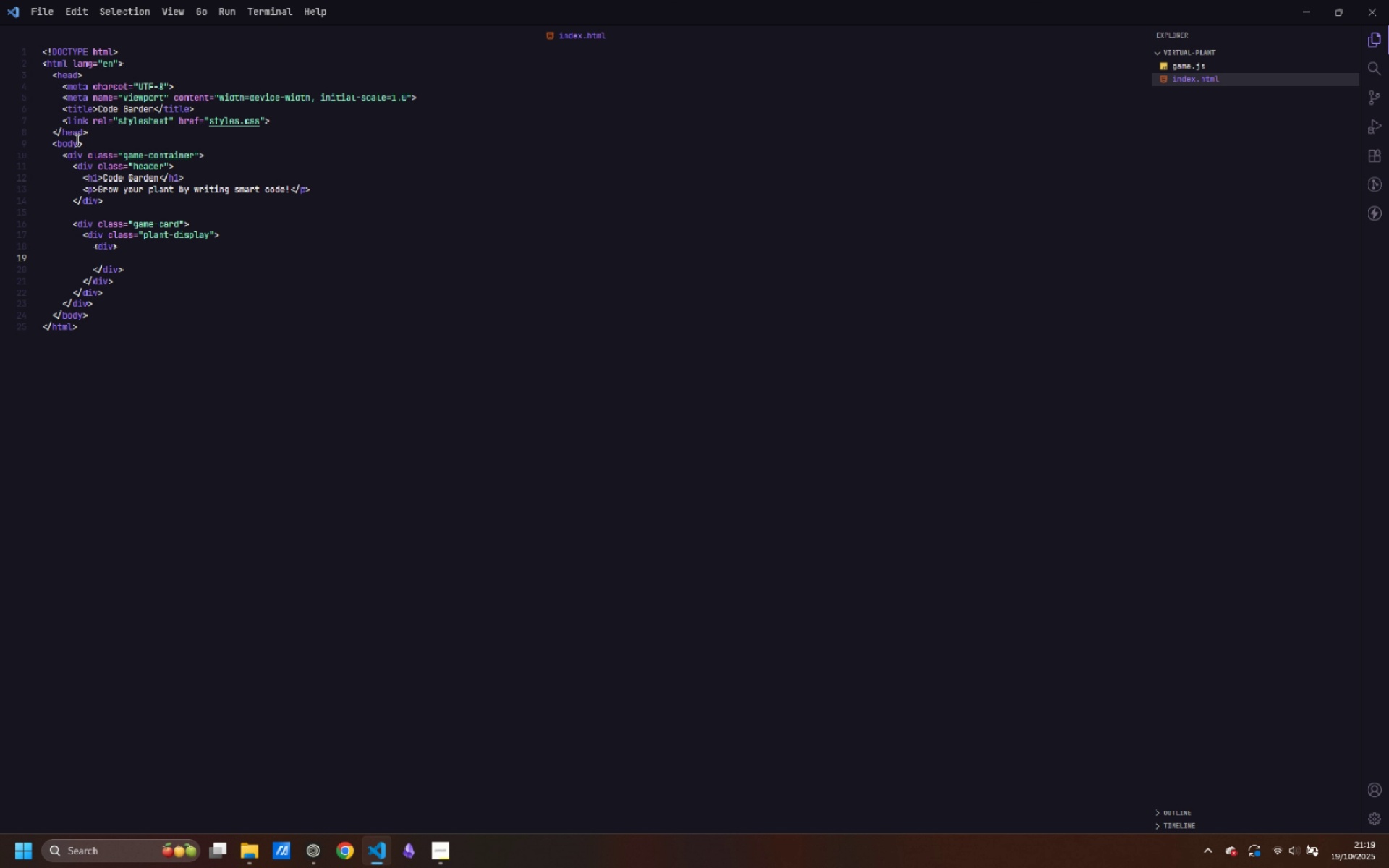 
key(ArrowUp)
 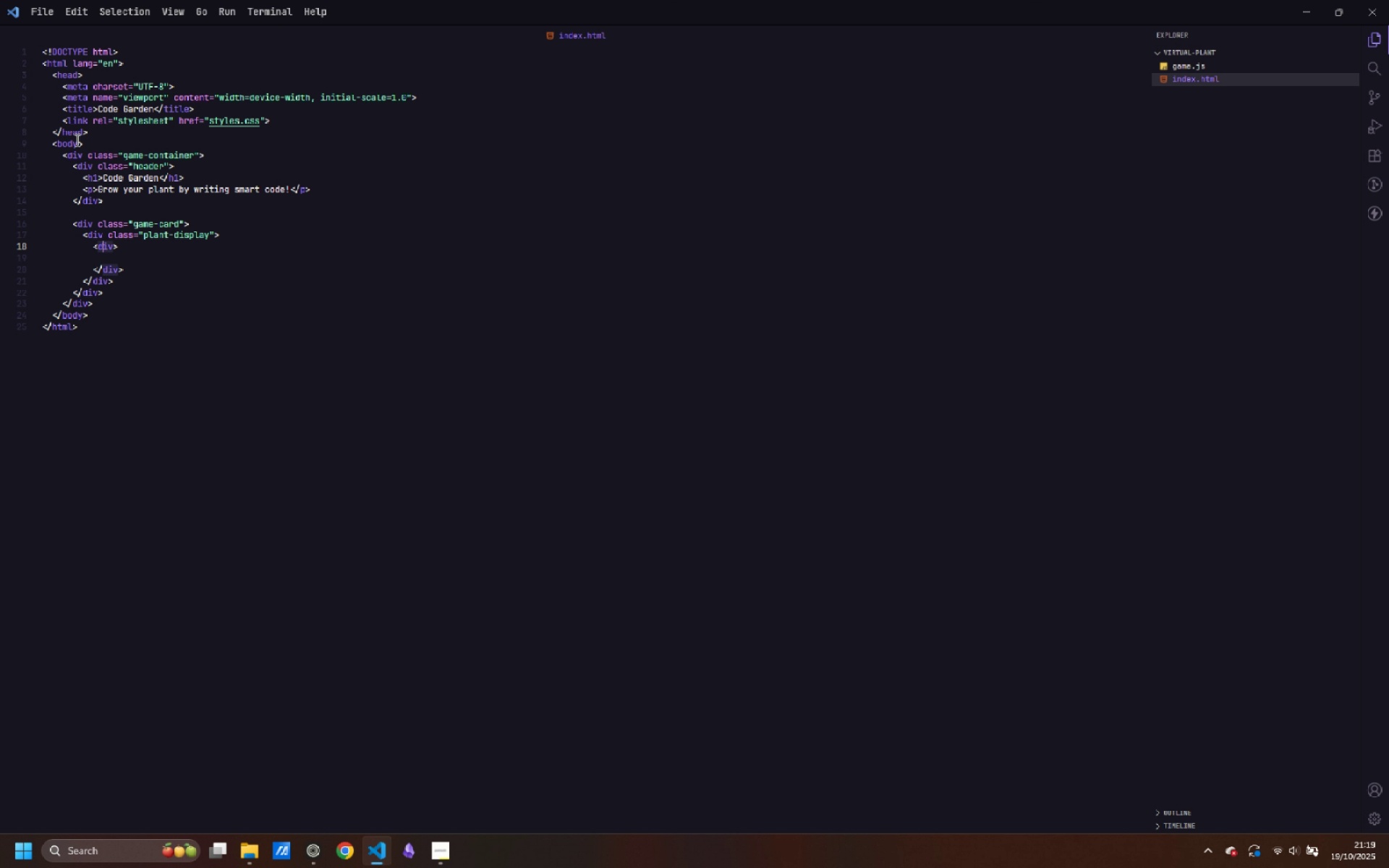 
key(Control+ControlLeft)
 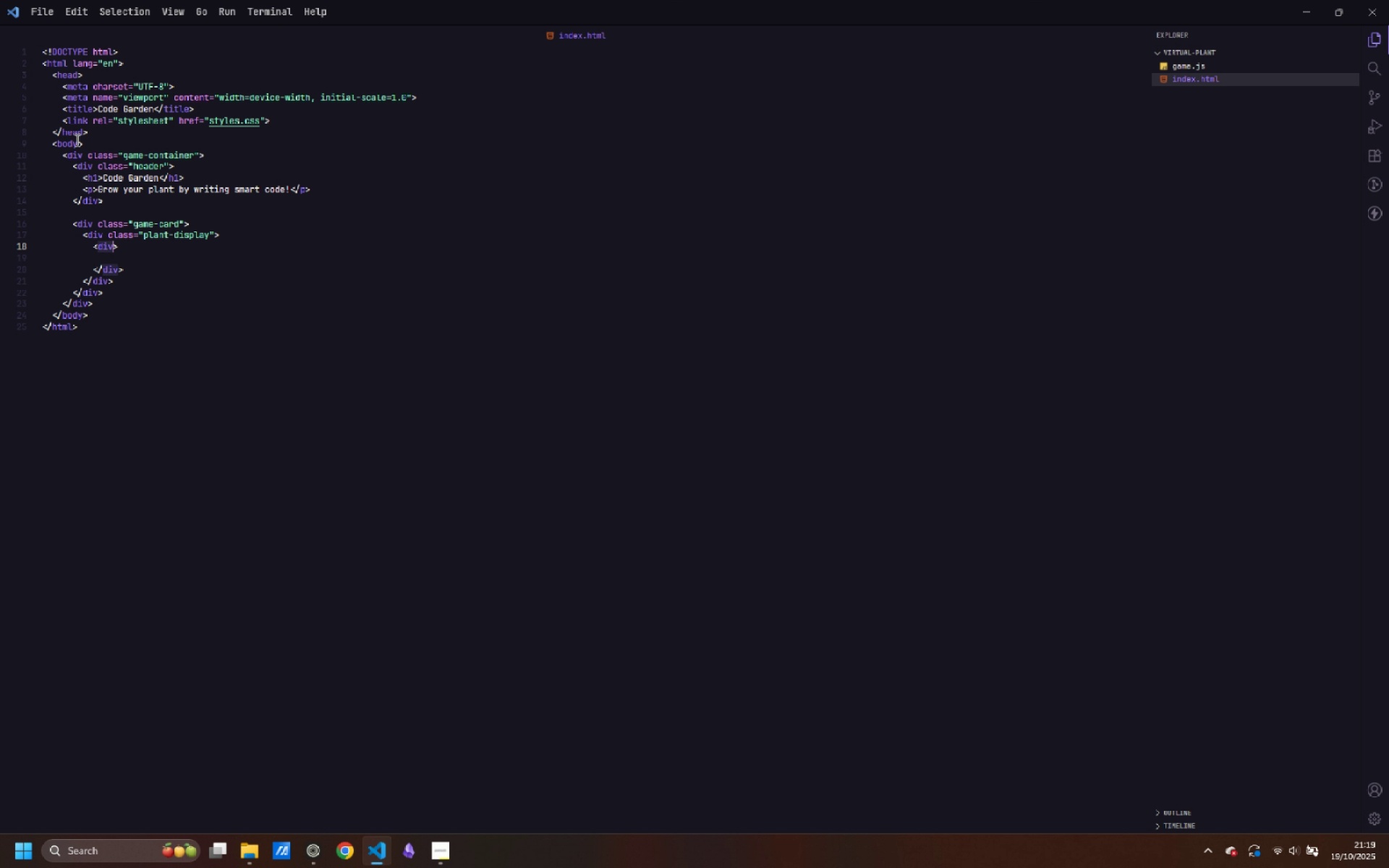 
key(Control+ArrowRight)
 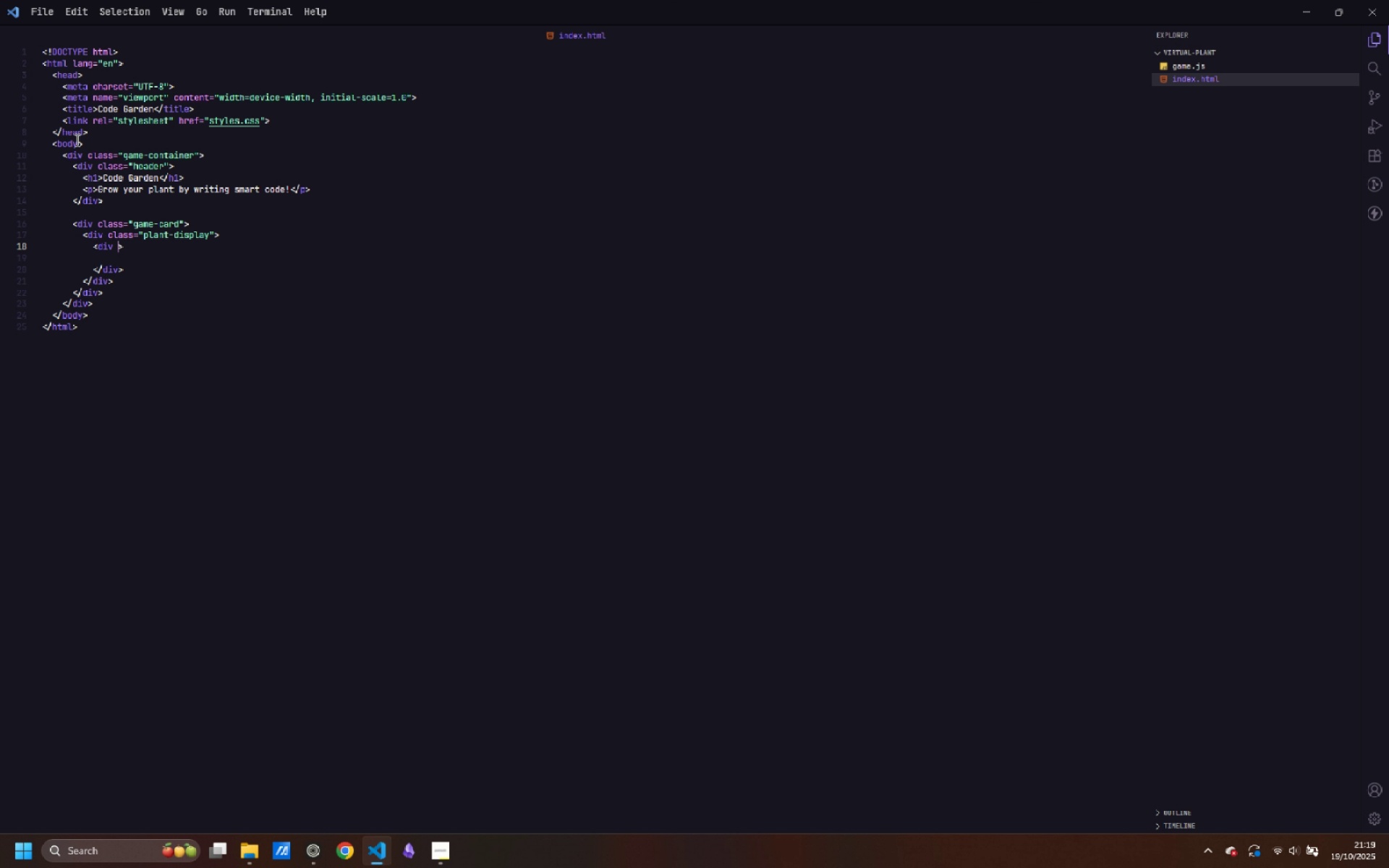 
type( class=stats-hedaer)
key(Backspace)
key(Backspace)
key(Backspace)
key(Backspace)
type(ader)
 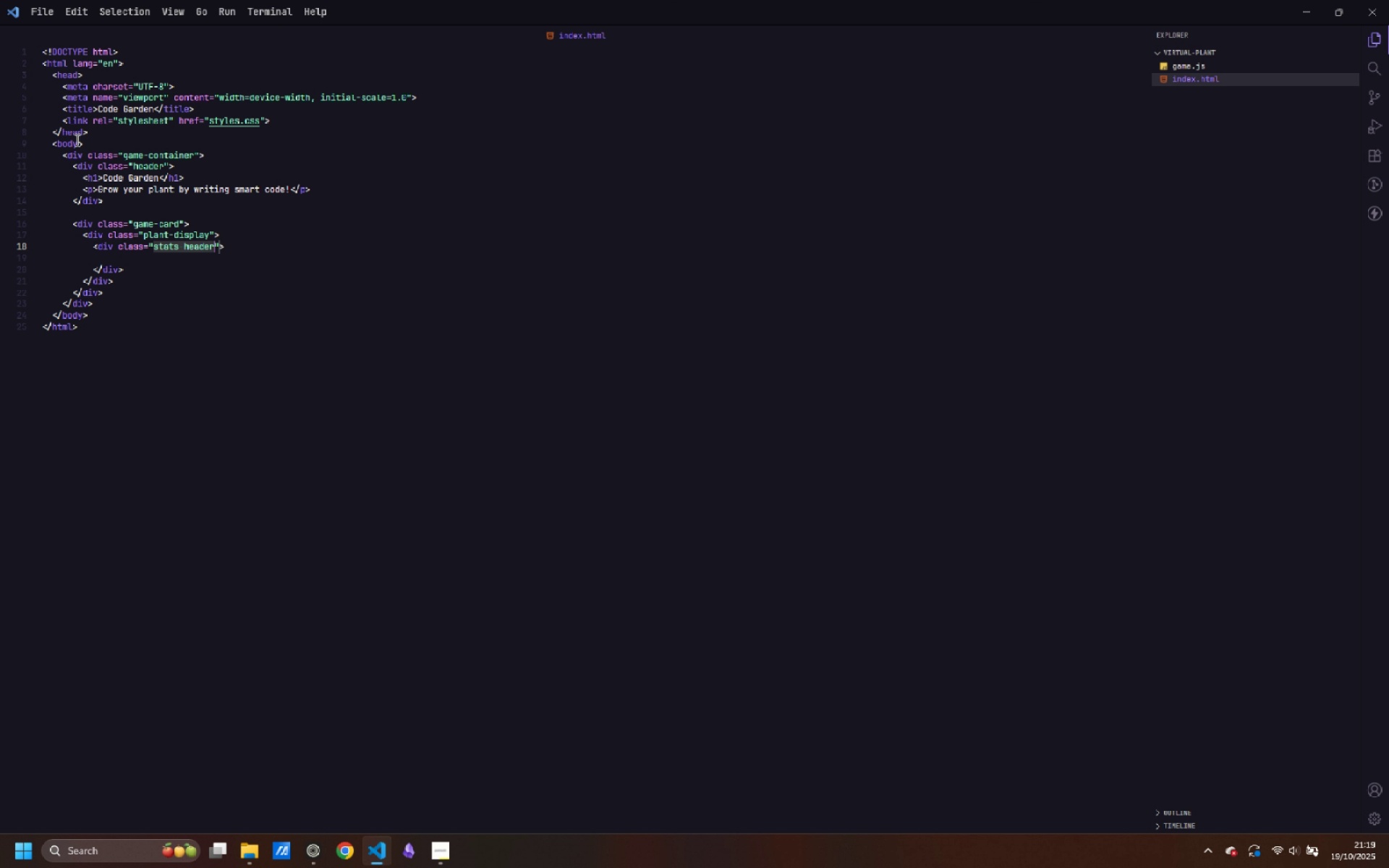 
key(ArrowDown)
 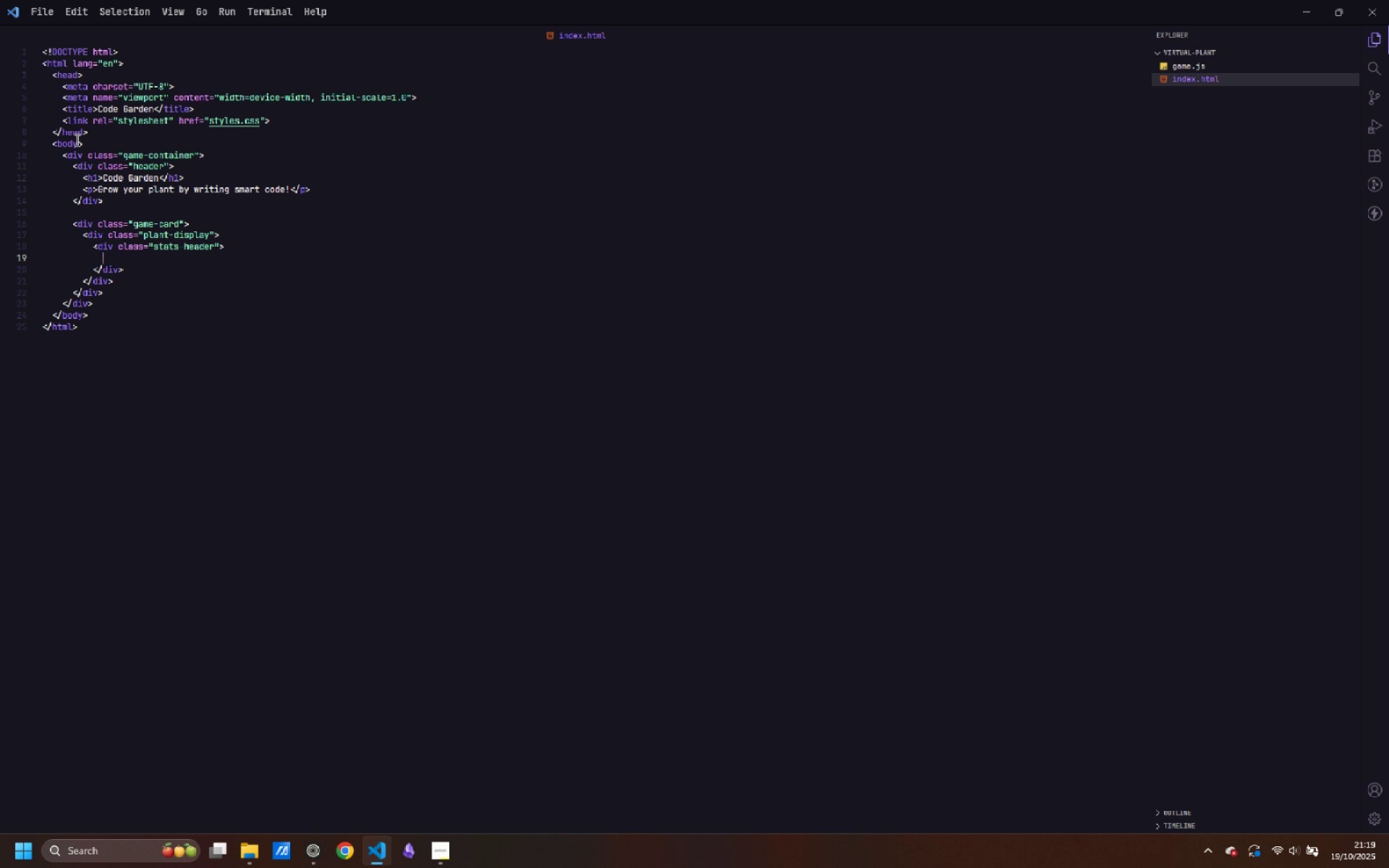 
key(Tab)
type(<div>)
 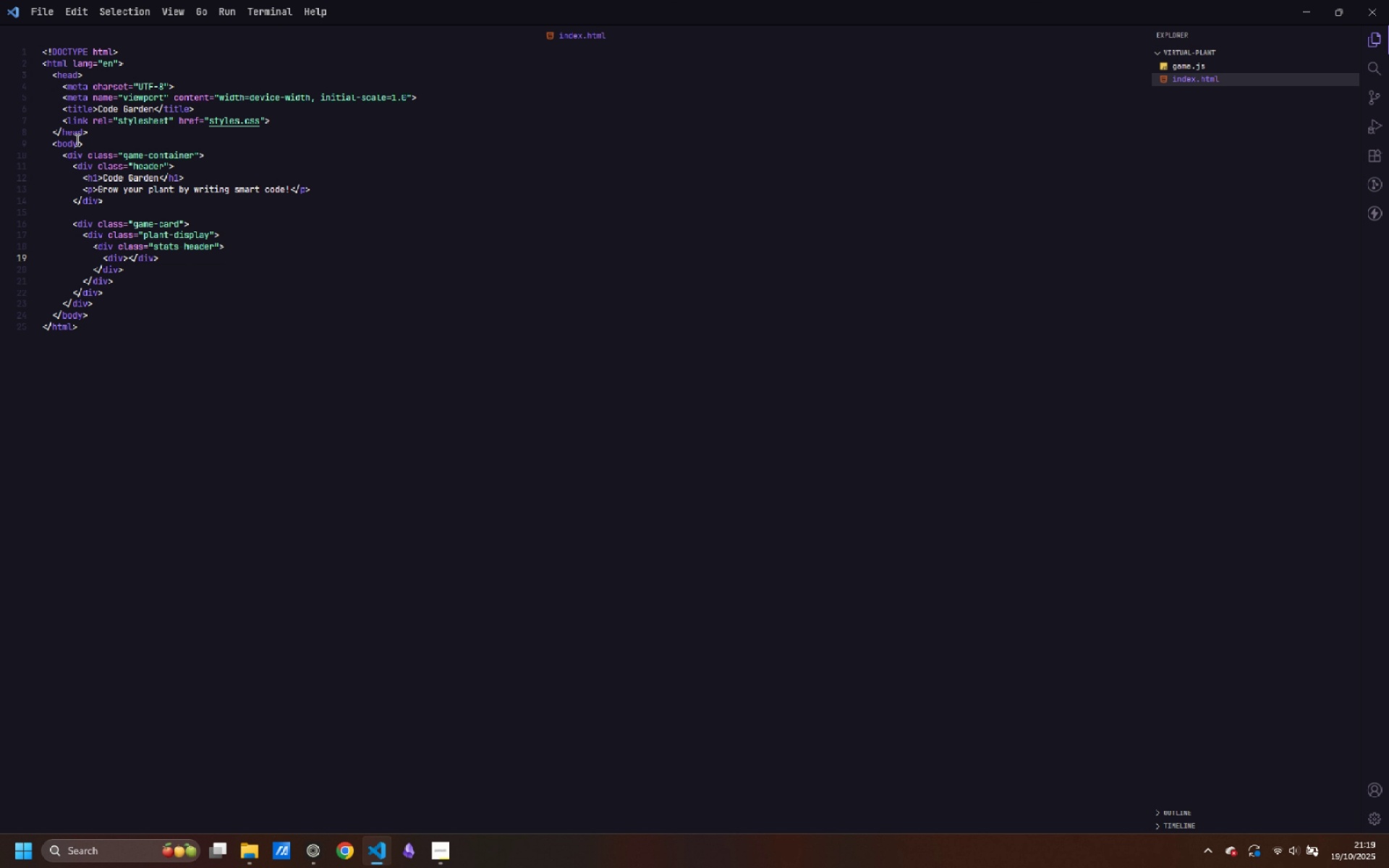 
key(Enter)
 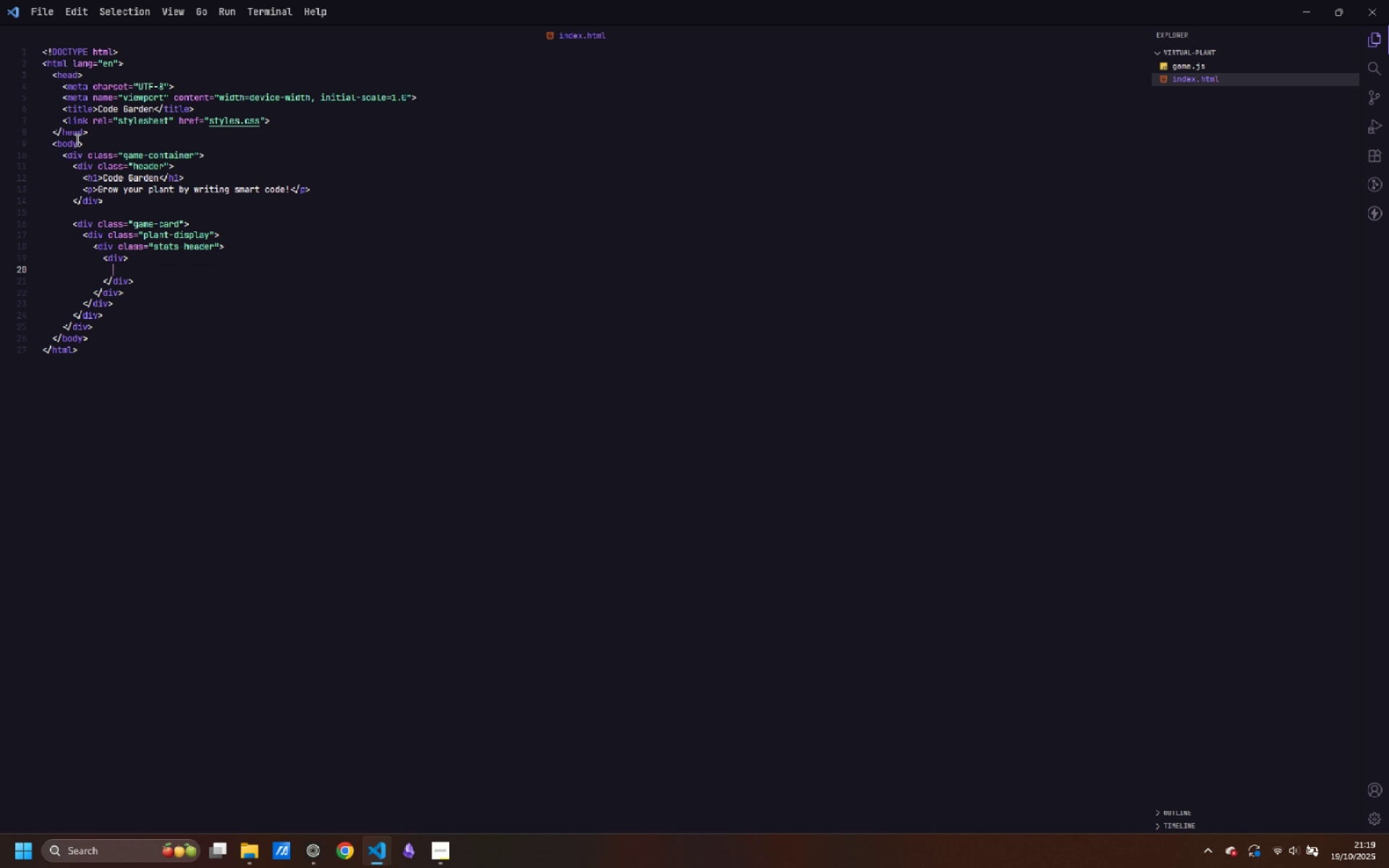 
key(ArrowUp)
 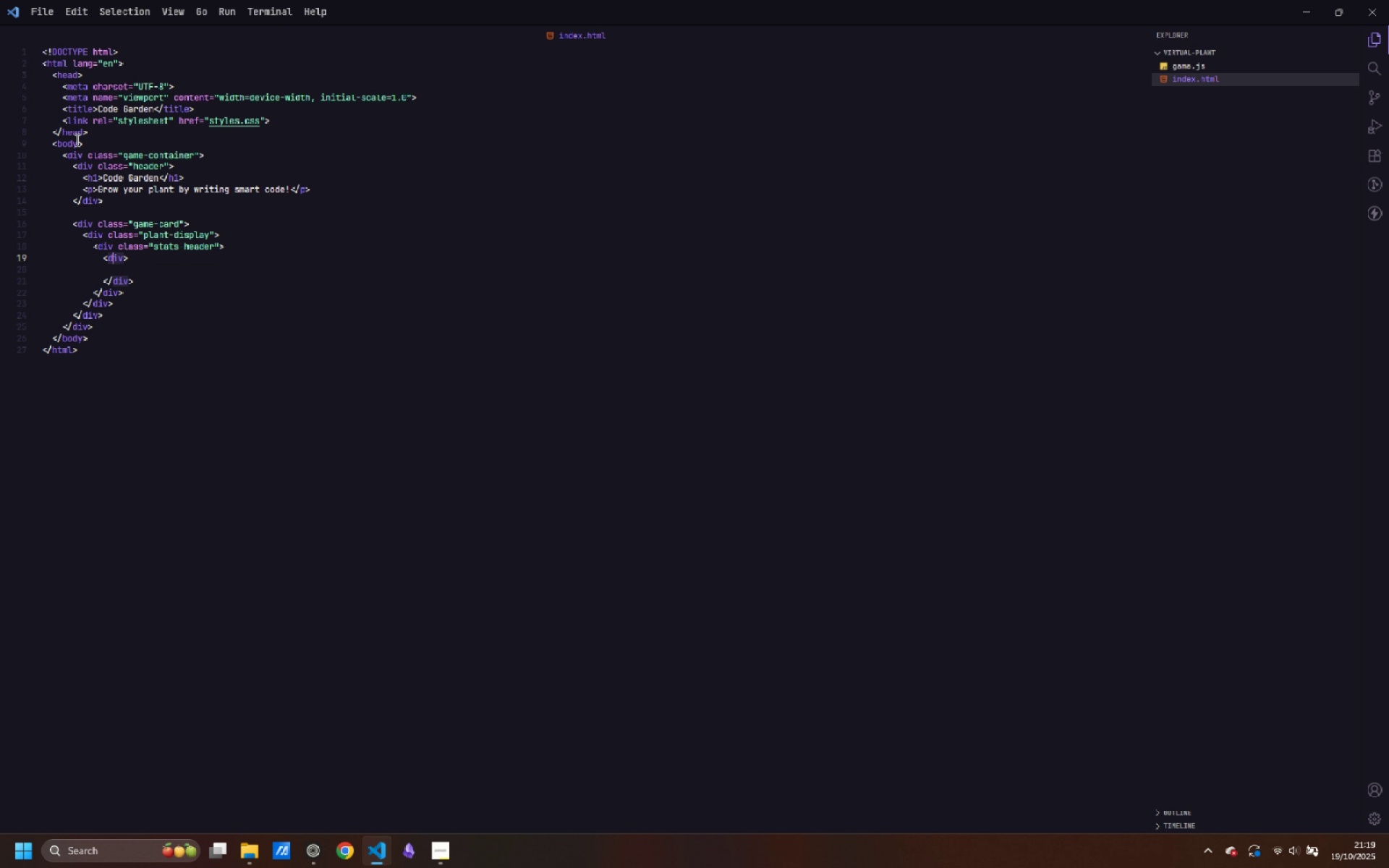 
key(Control+ControlLeft)
 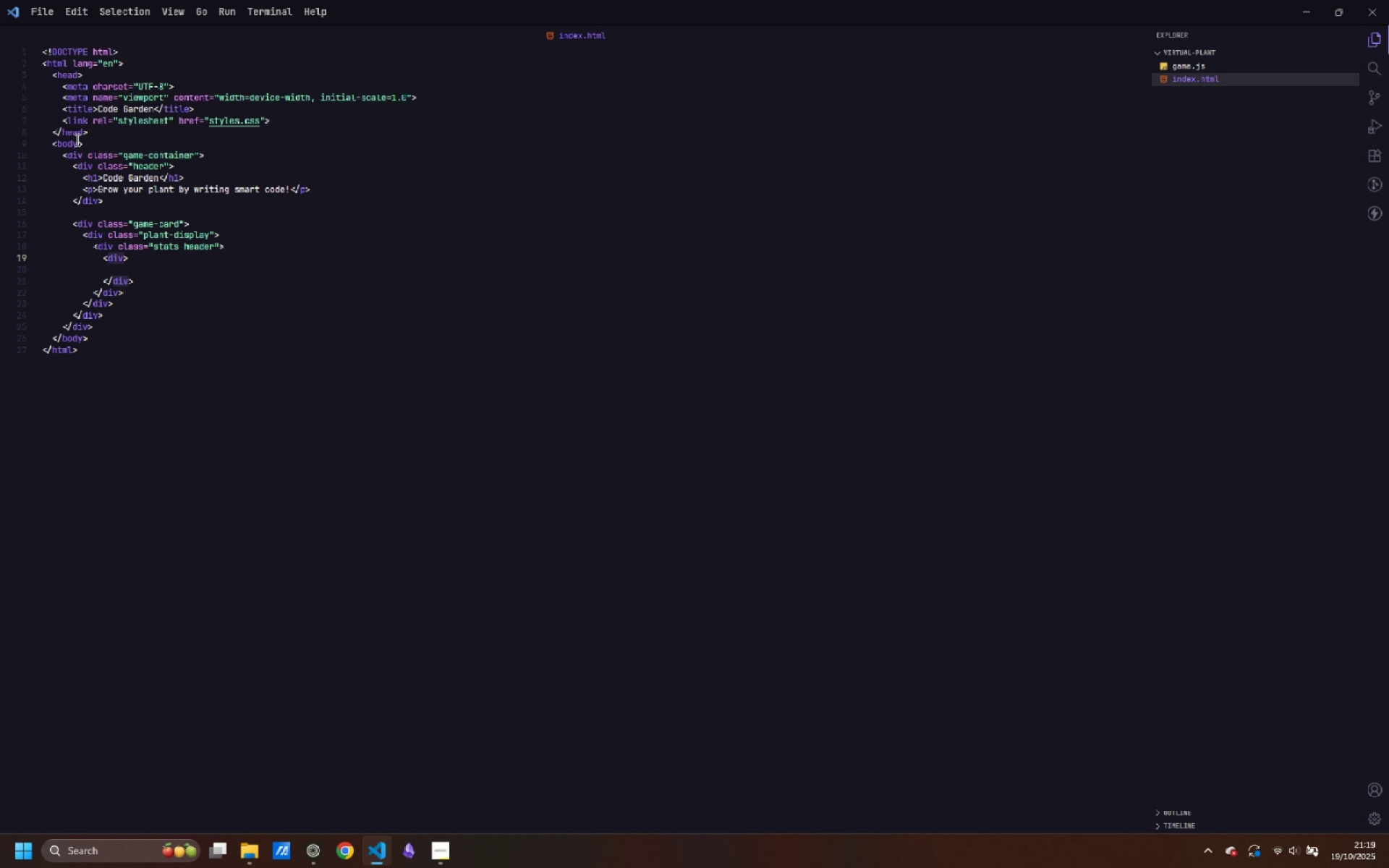 
key(Control+ArrowRight)
 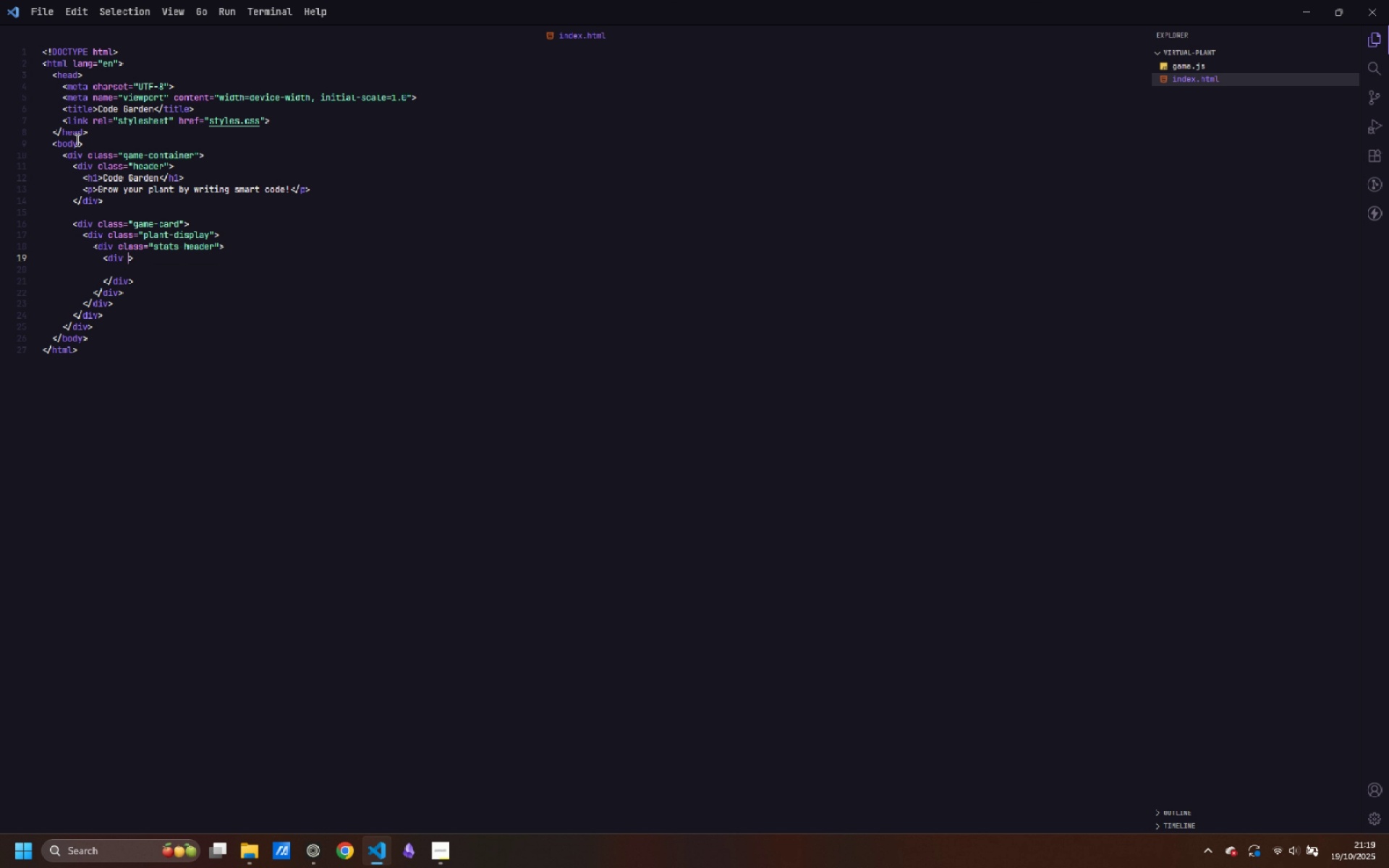 
type( class=)
 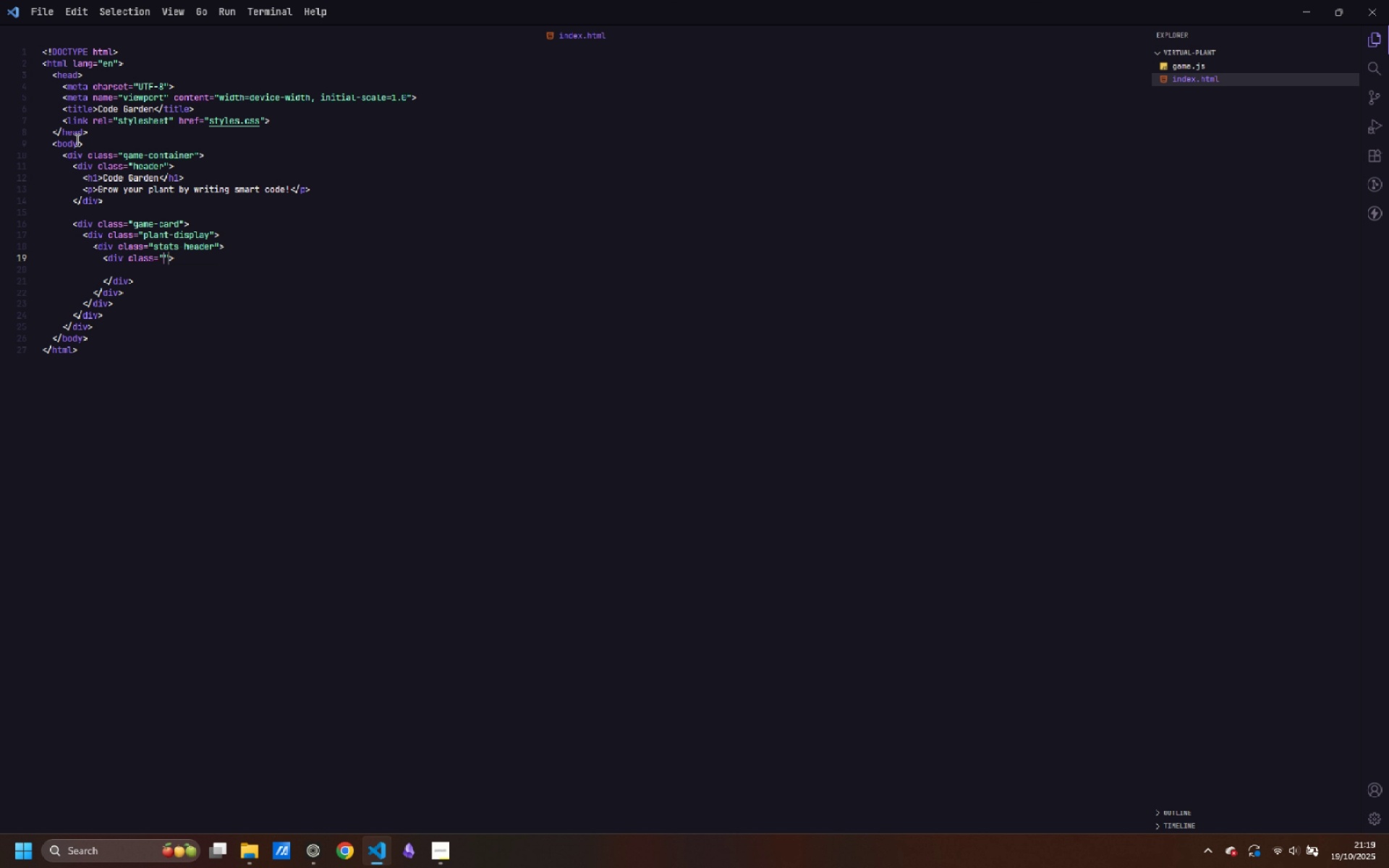 
wait(6.34)
 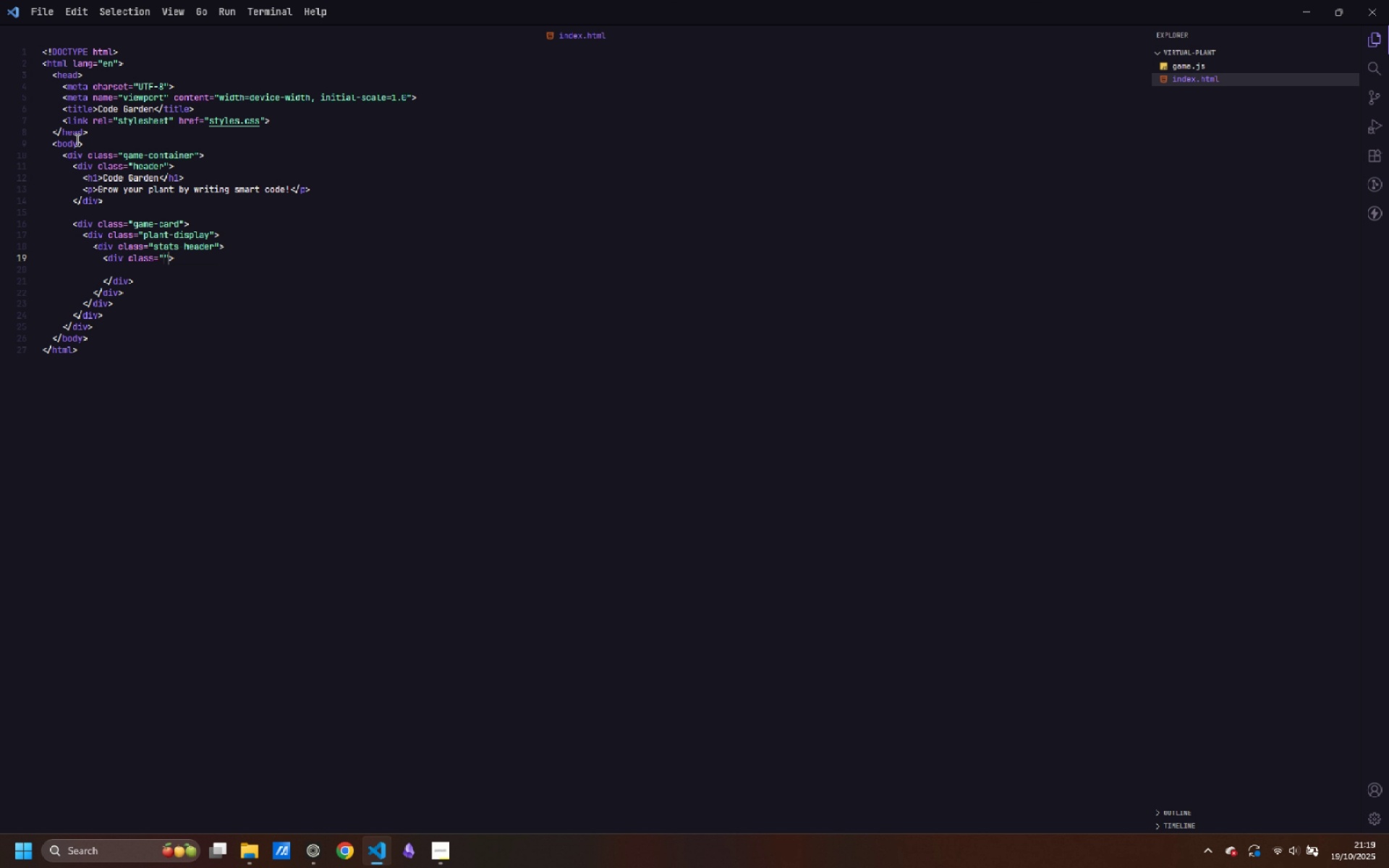 
type(day-badge)
 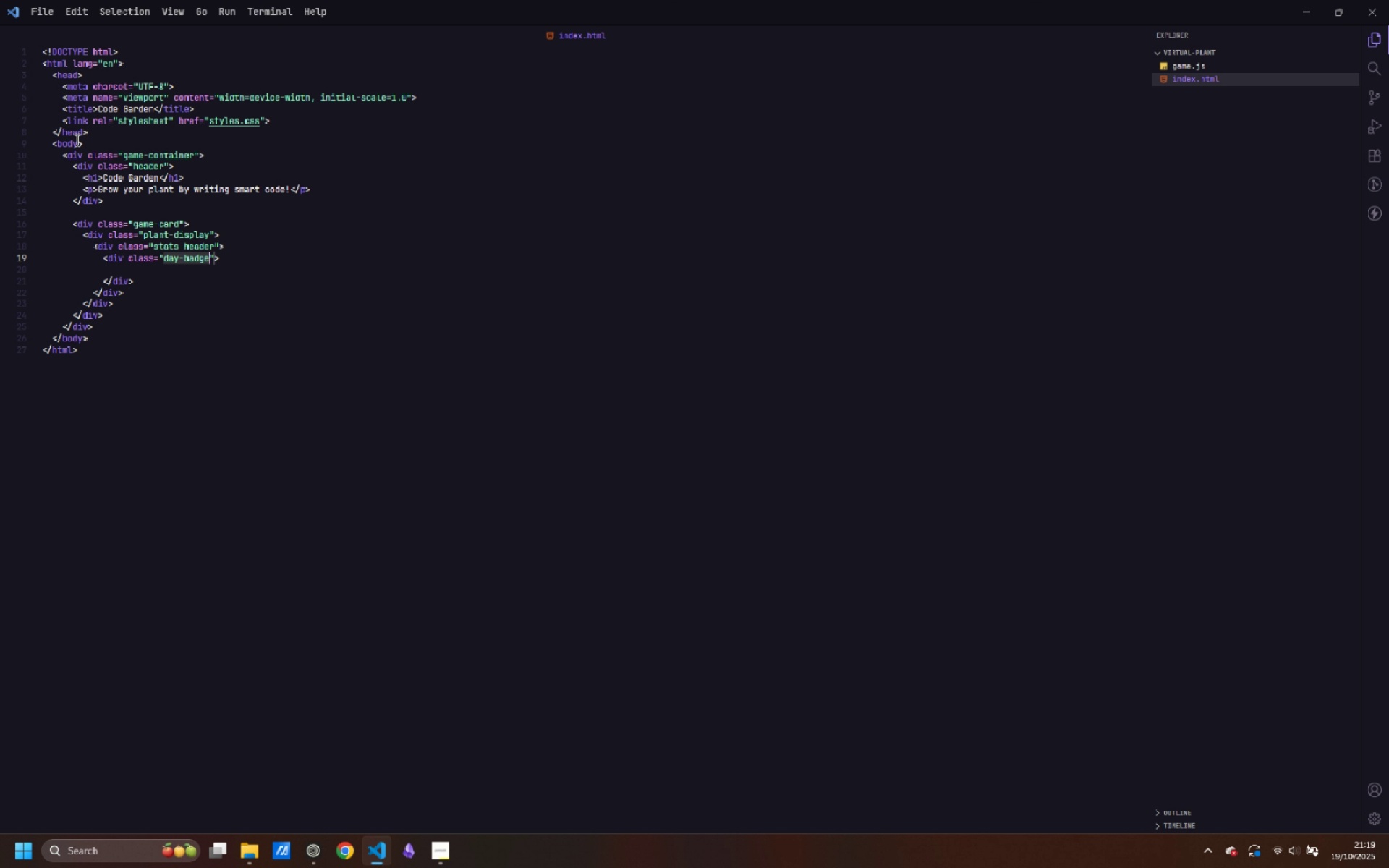 
key(ArrowRight)
 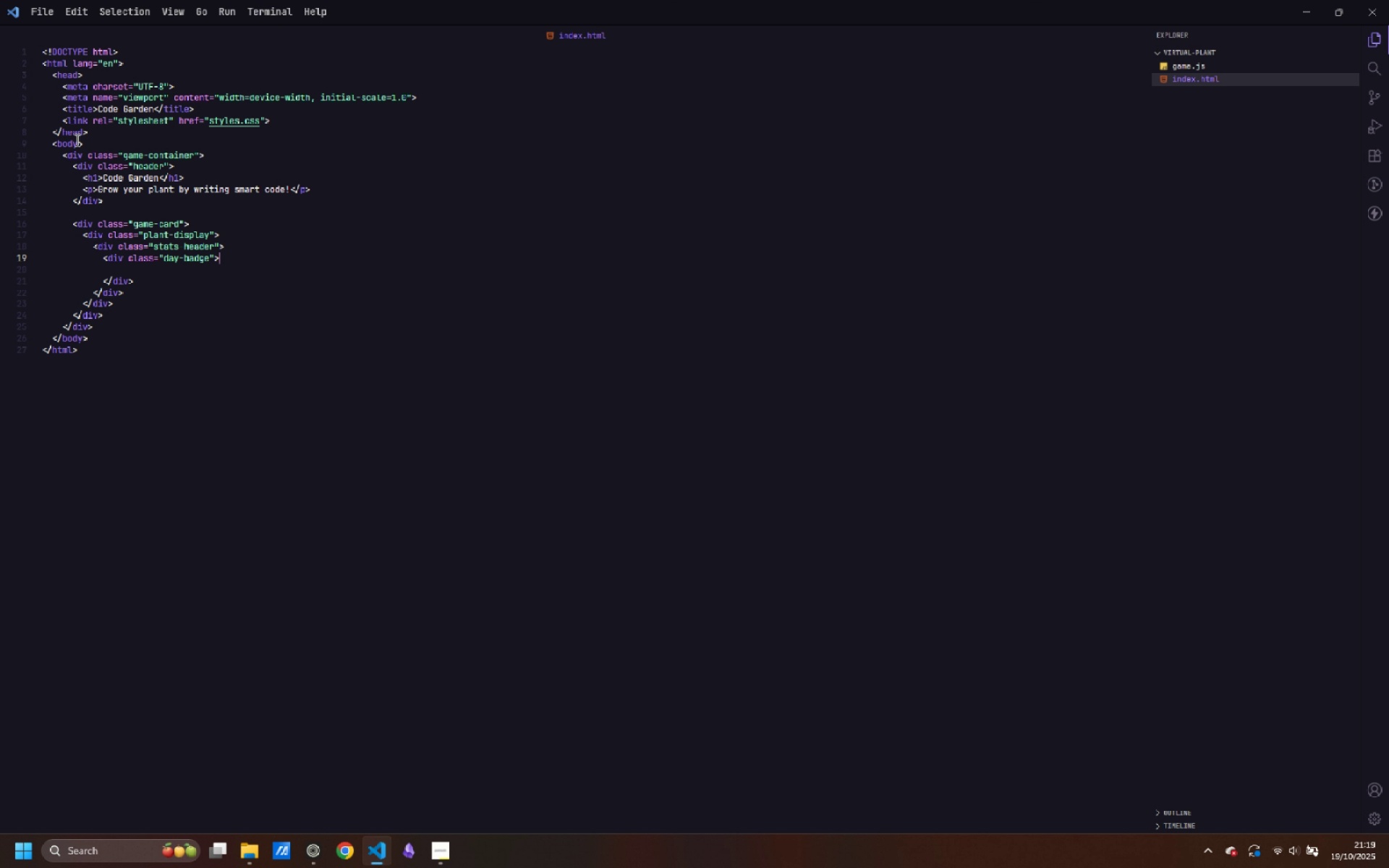 
key(ArrowRight)
 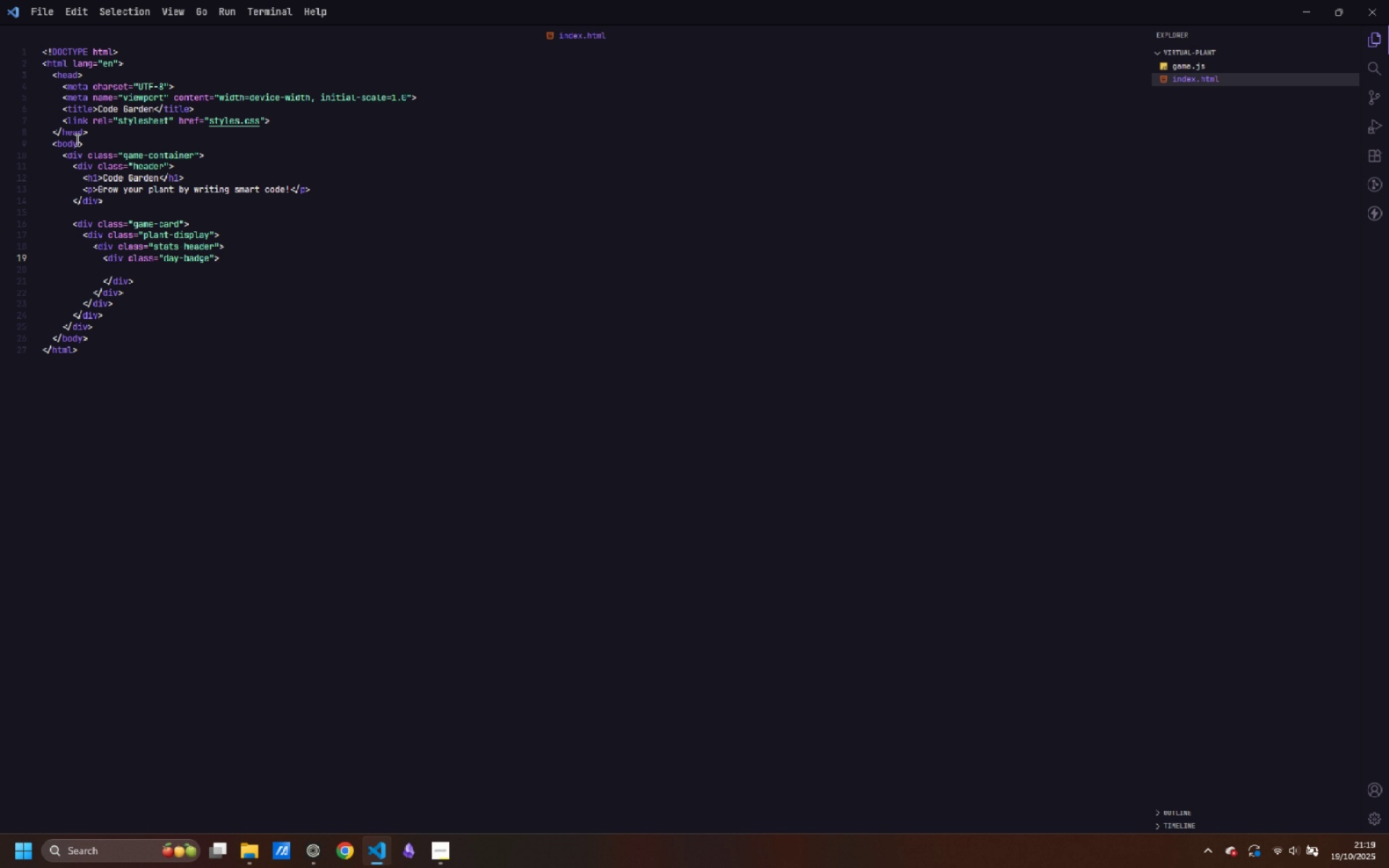 
type(Dat)
key(Backspace)
type(y<spl)
key(Backspace)
type(an>)
 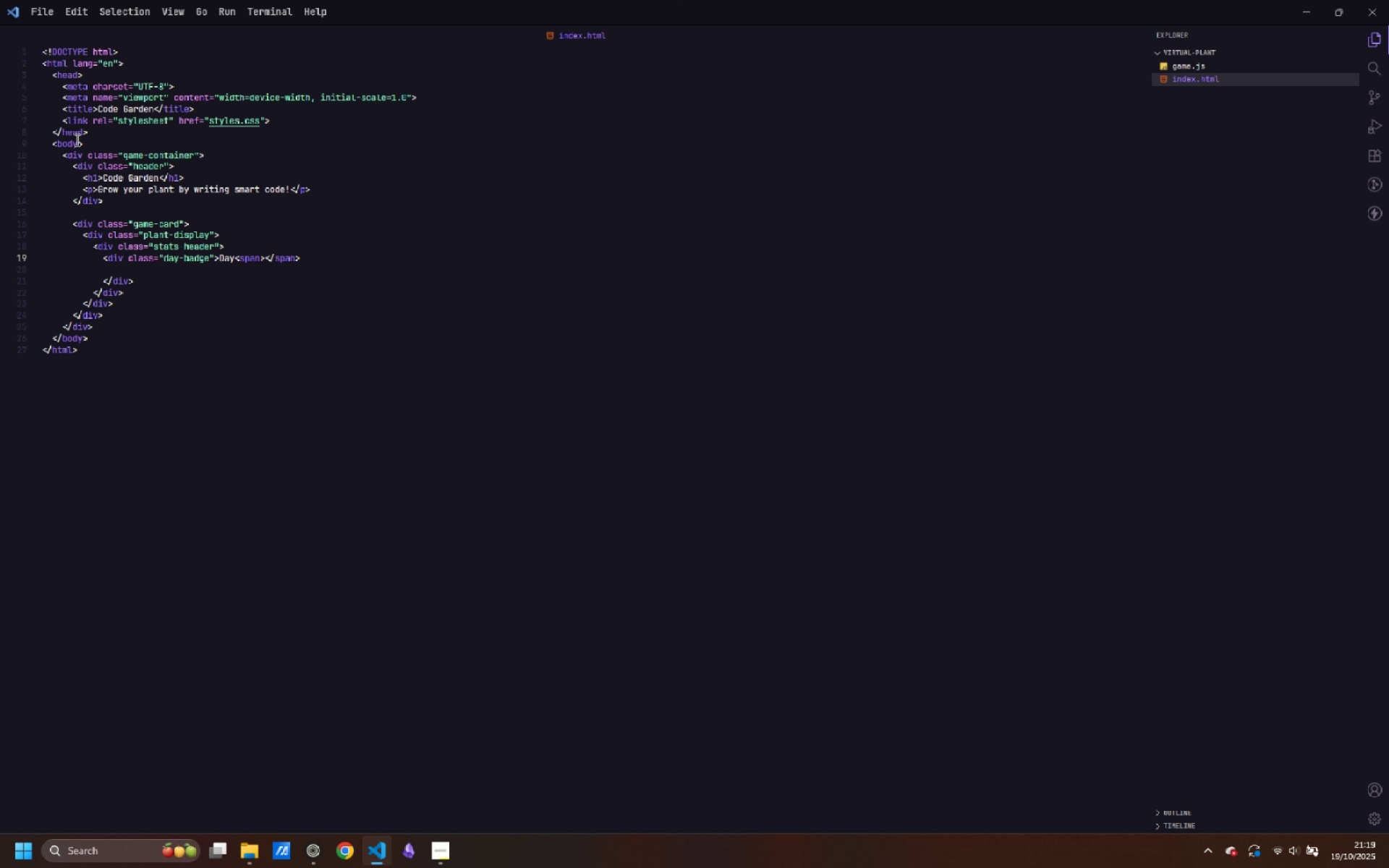 
key(ArrowLeft)
 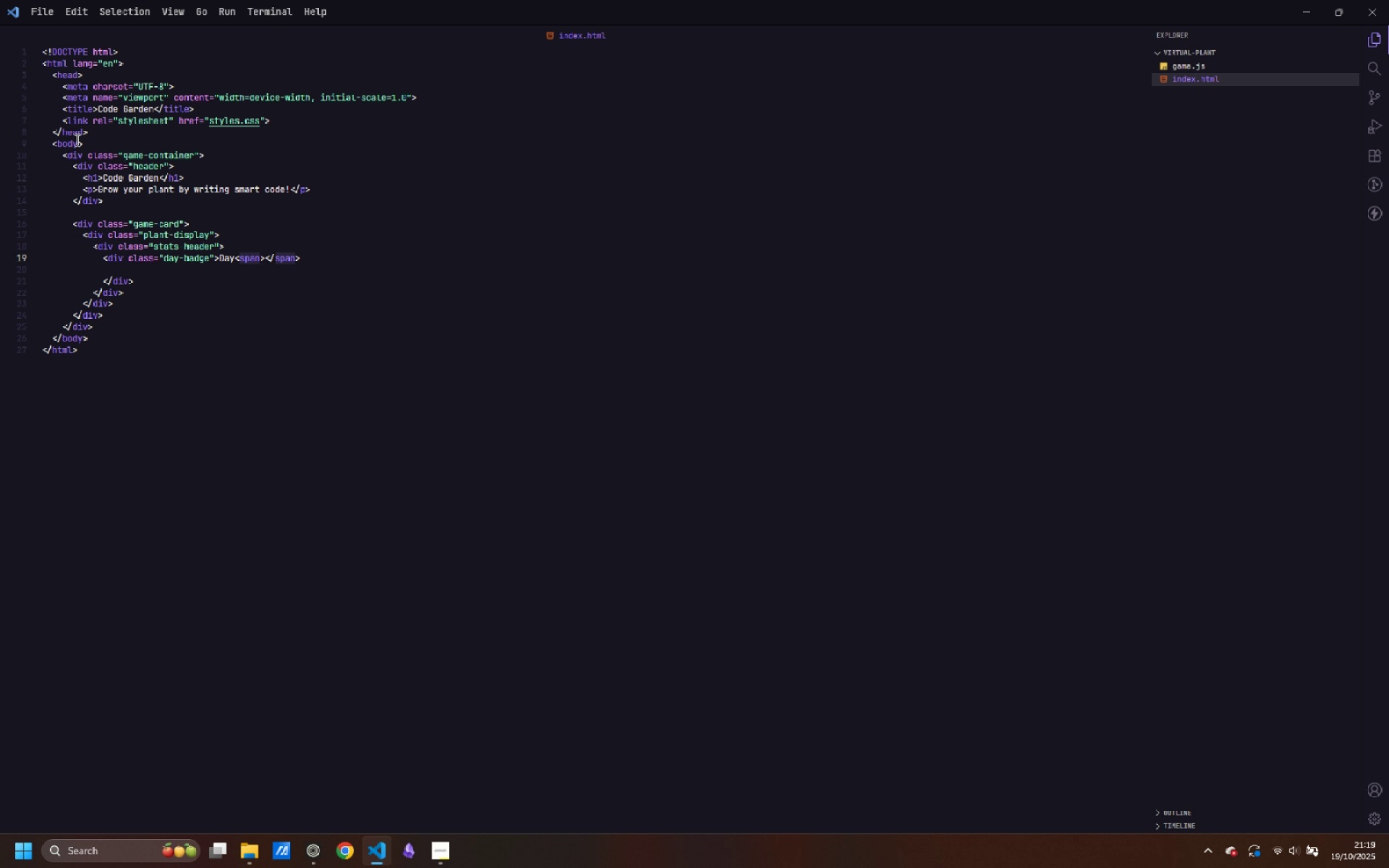 
type( id=dayCOunt)
 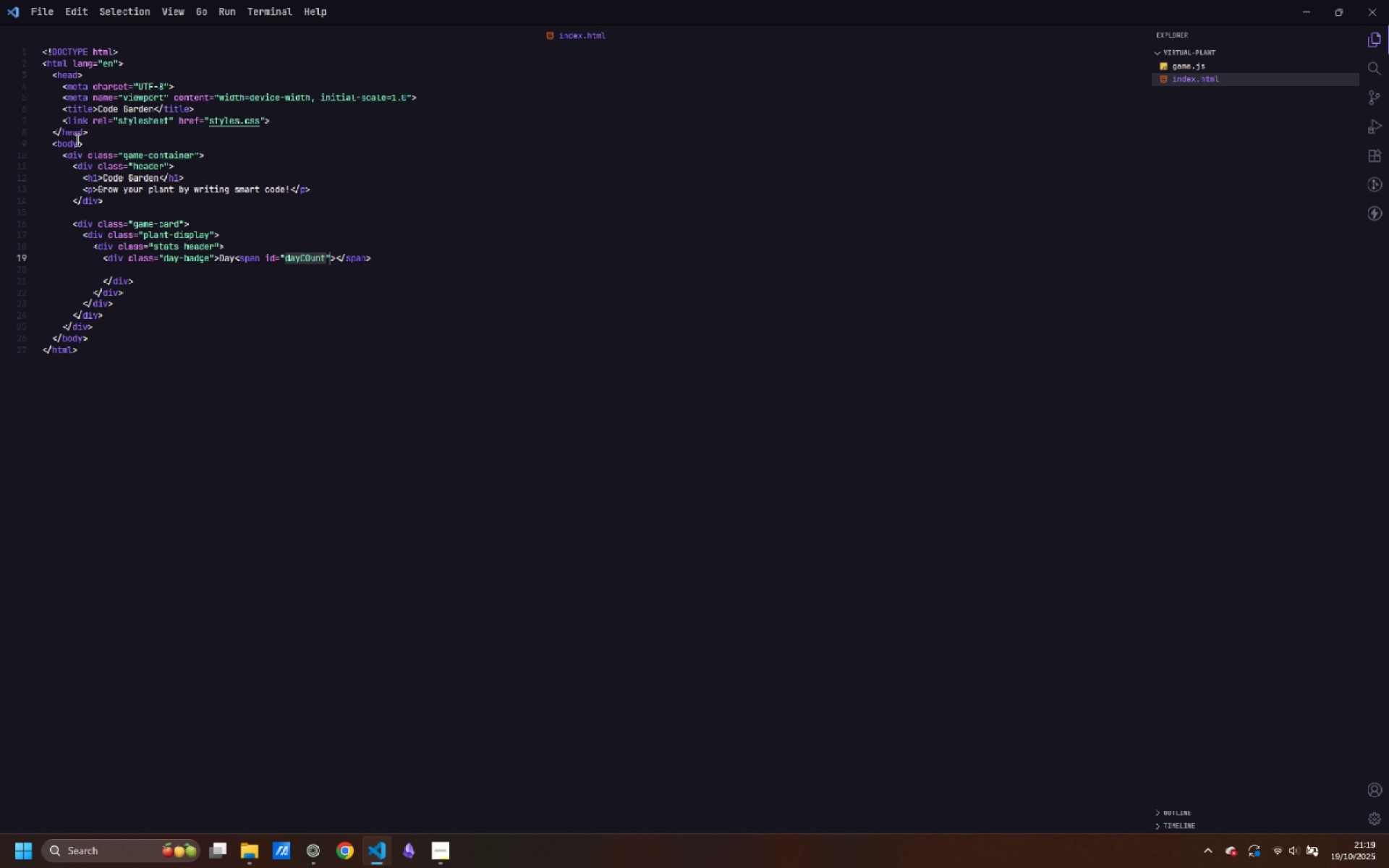 
key(ArrowLeft)
 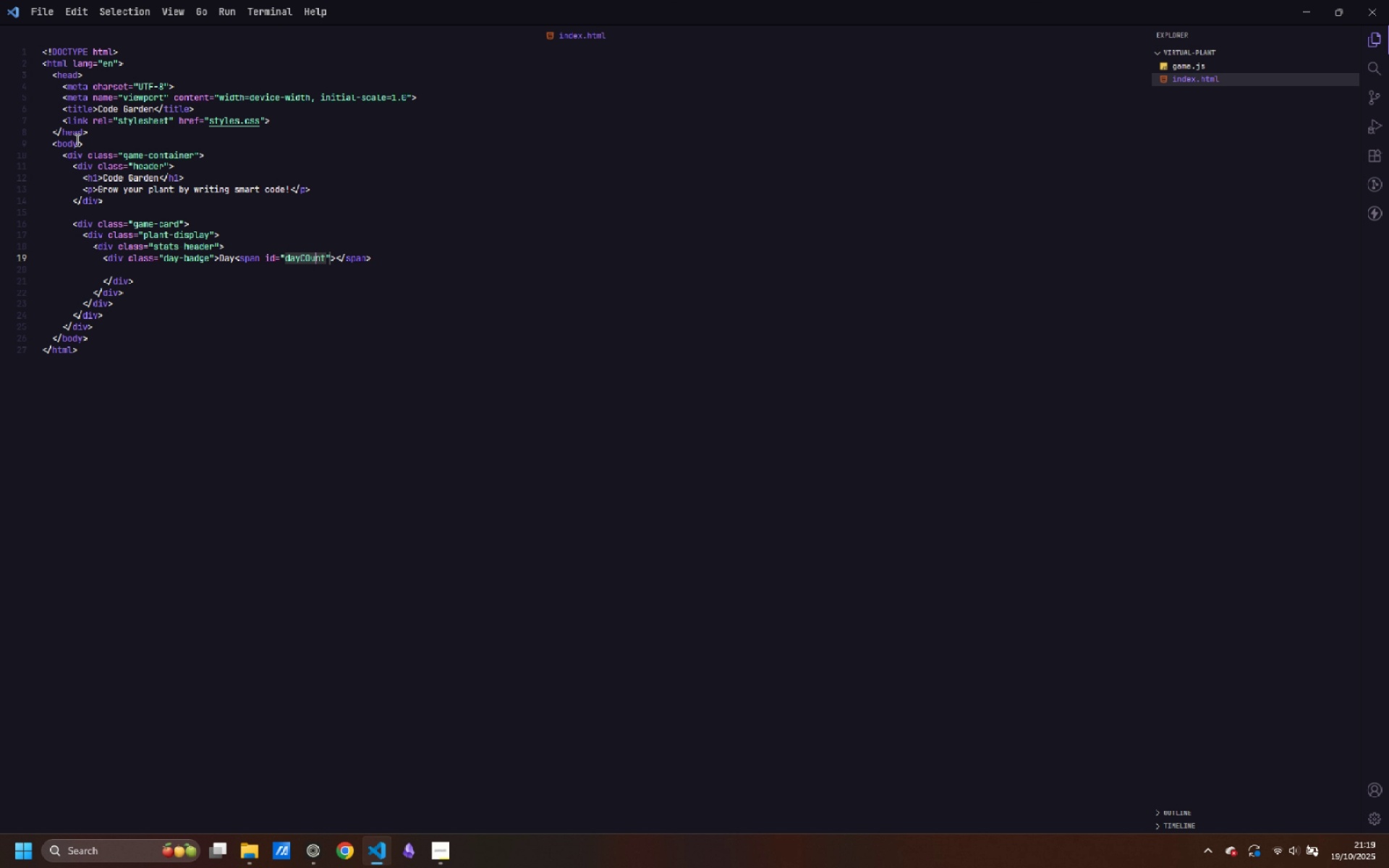 
key(ArrowLeft)
 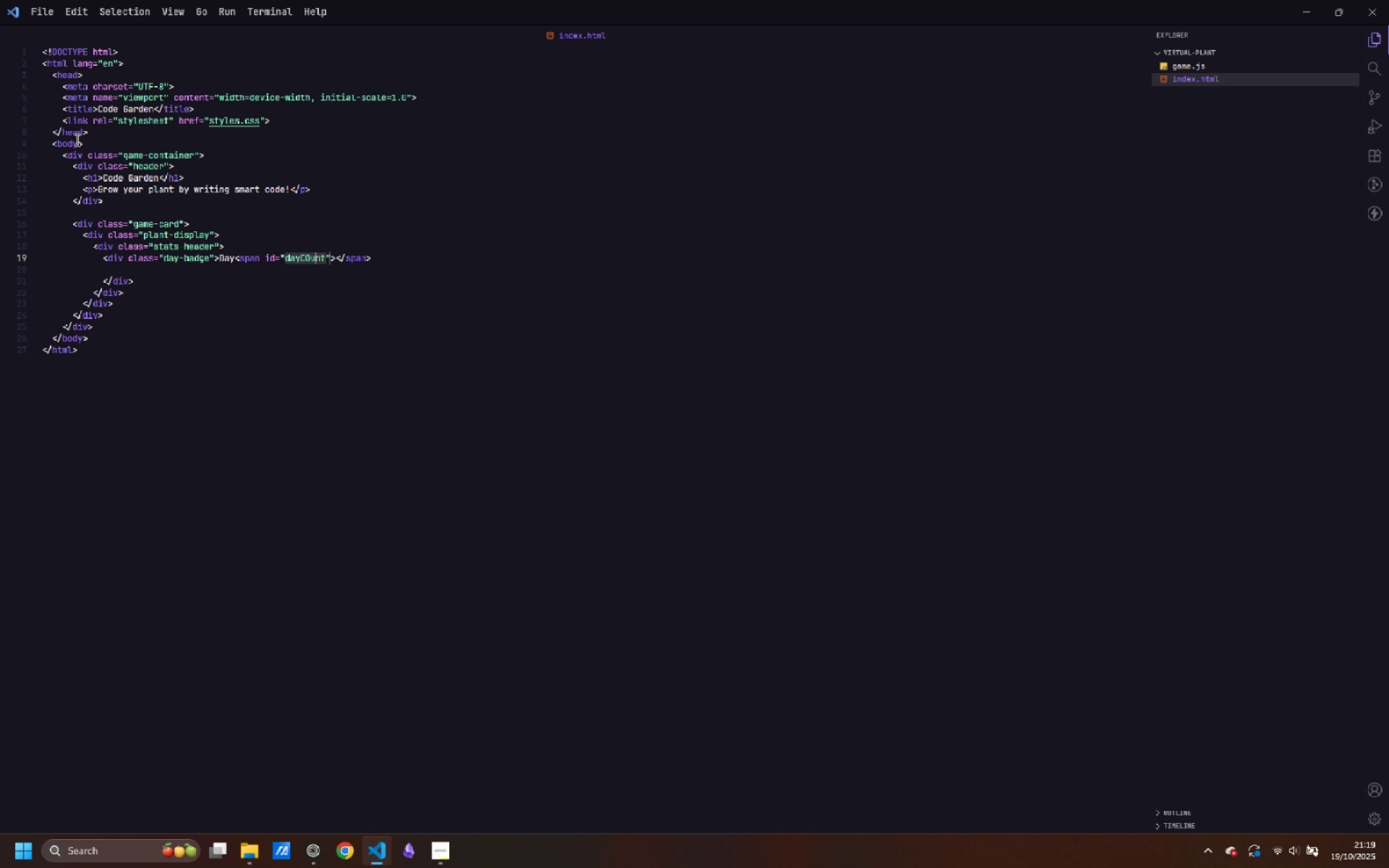 
key(ArrowLeft)
 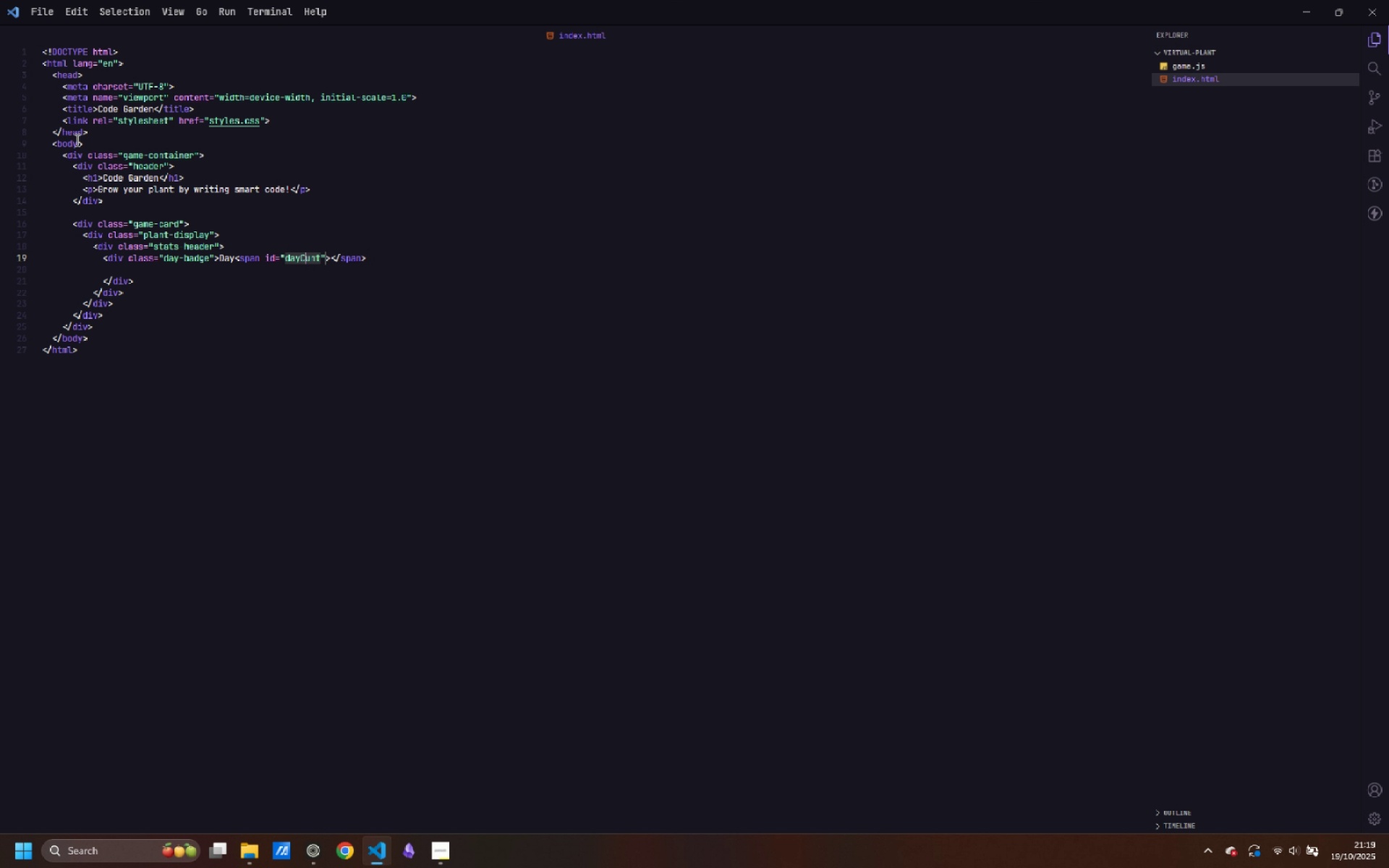 
key(Backspace)
 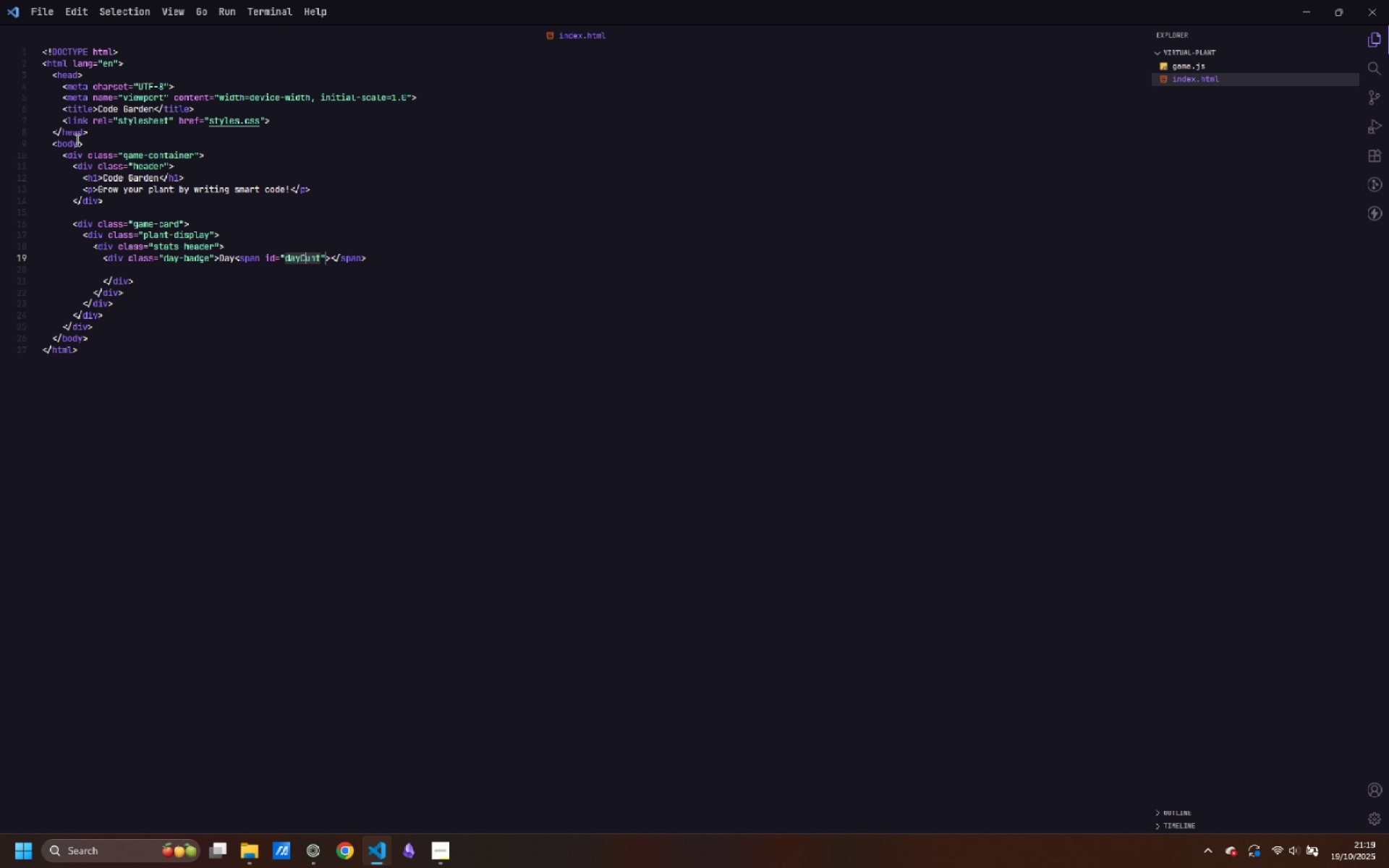 
key(O)
 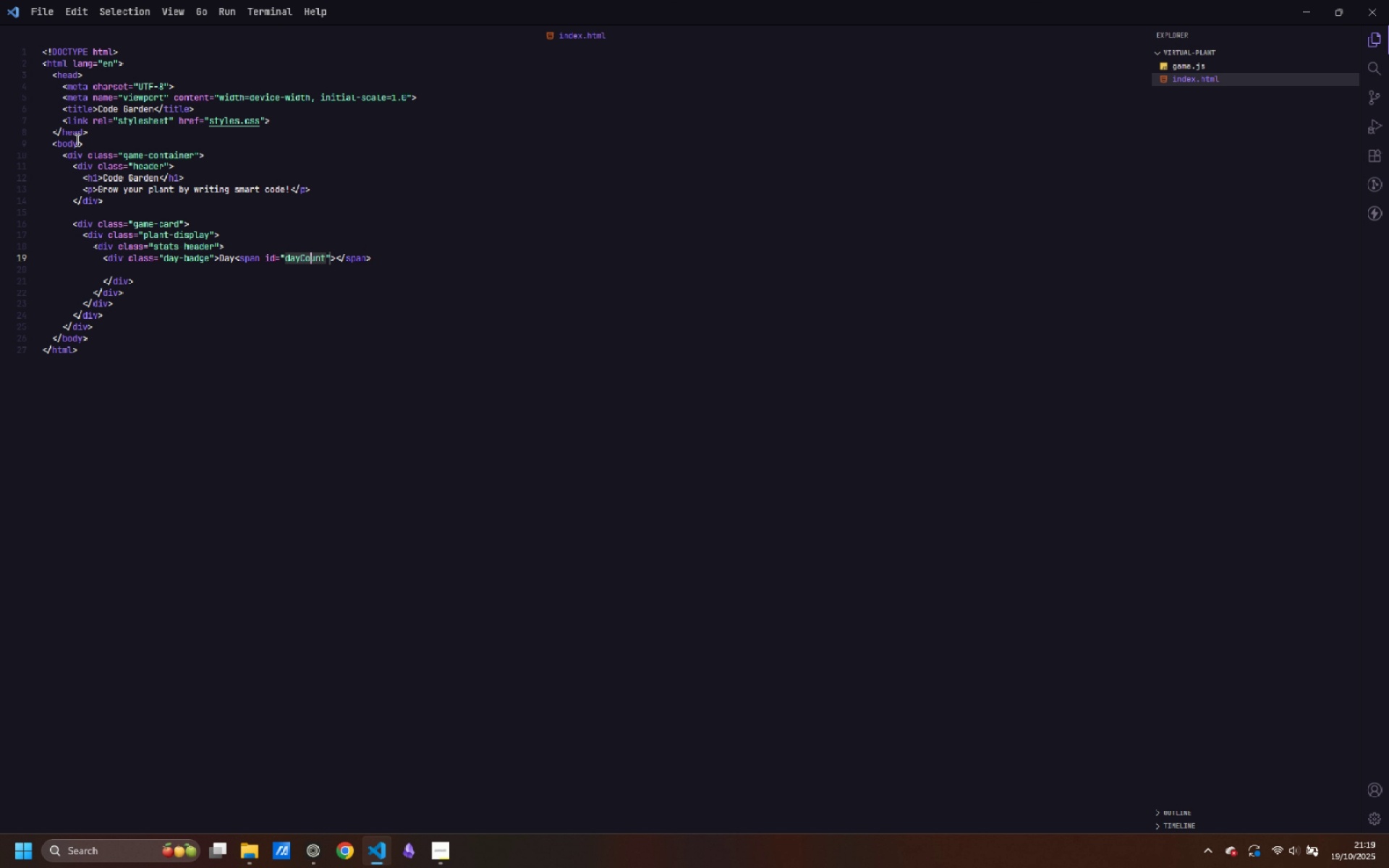 
key(ArrowLeft)
 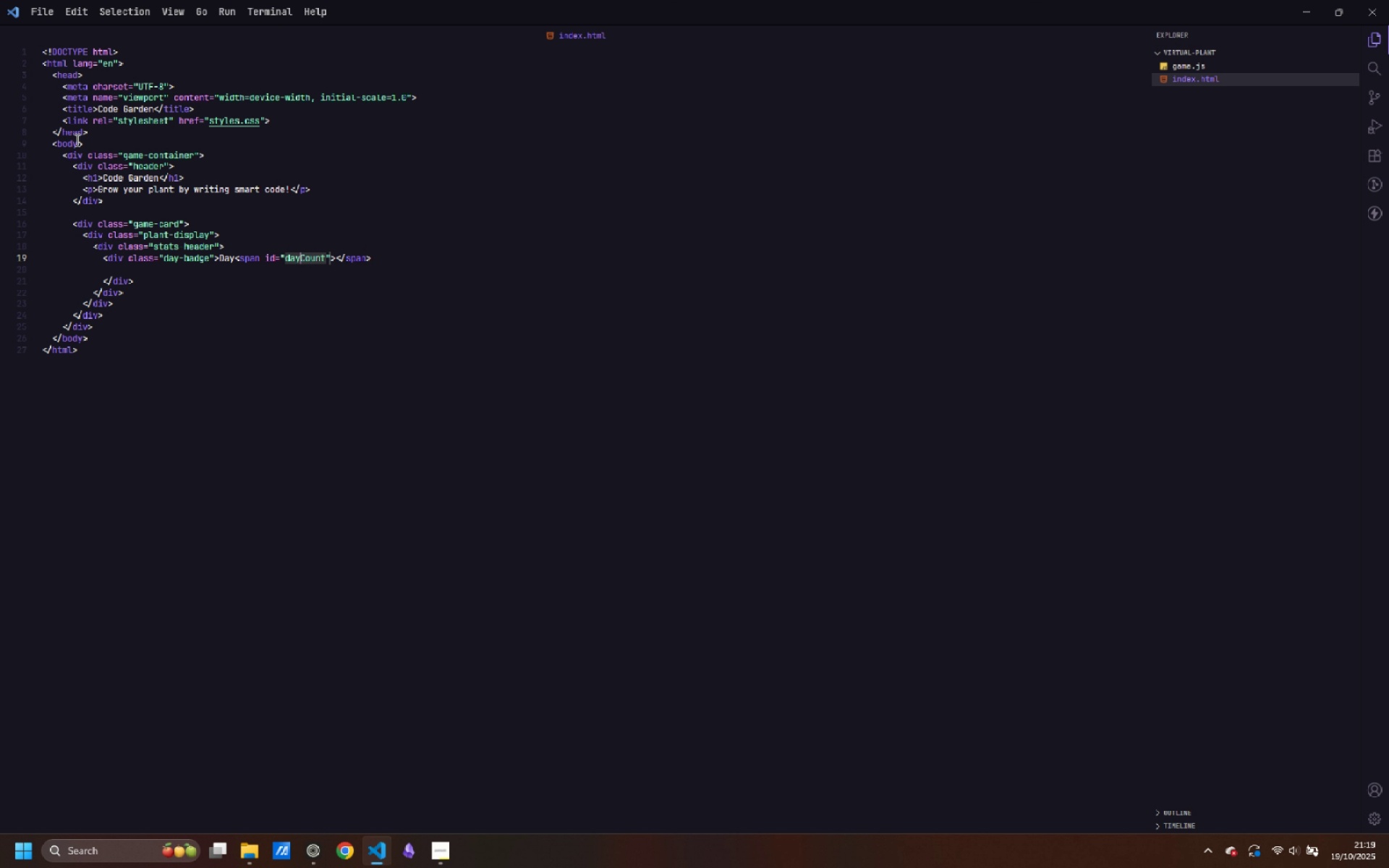 
key(ArrowLeft)
 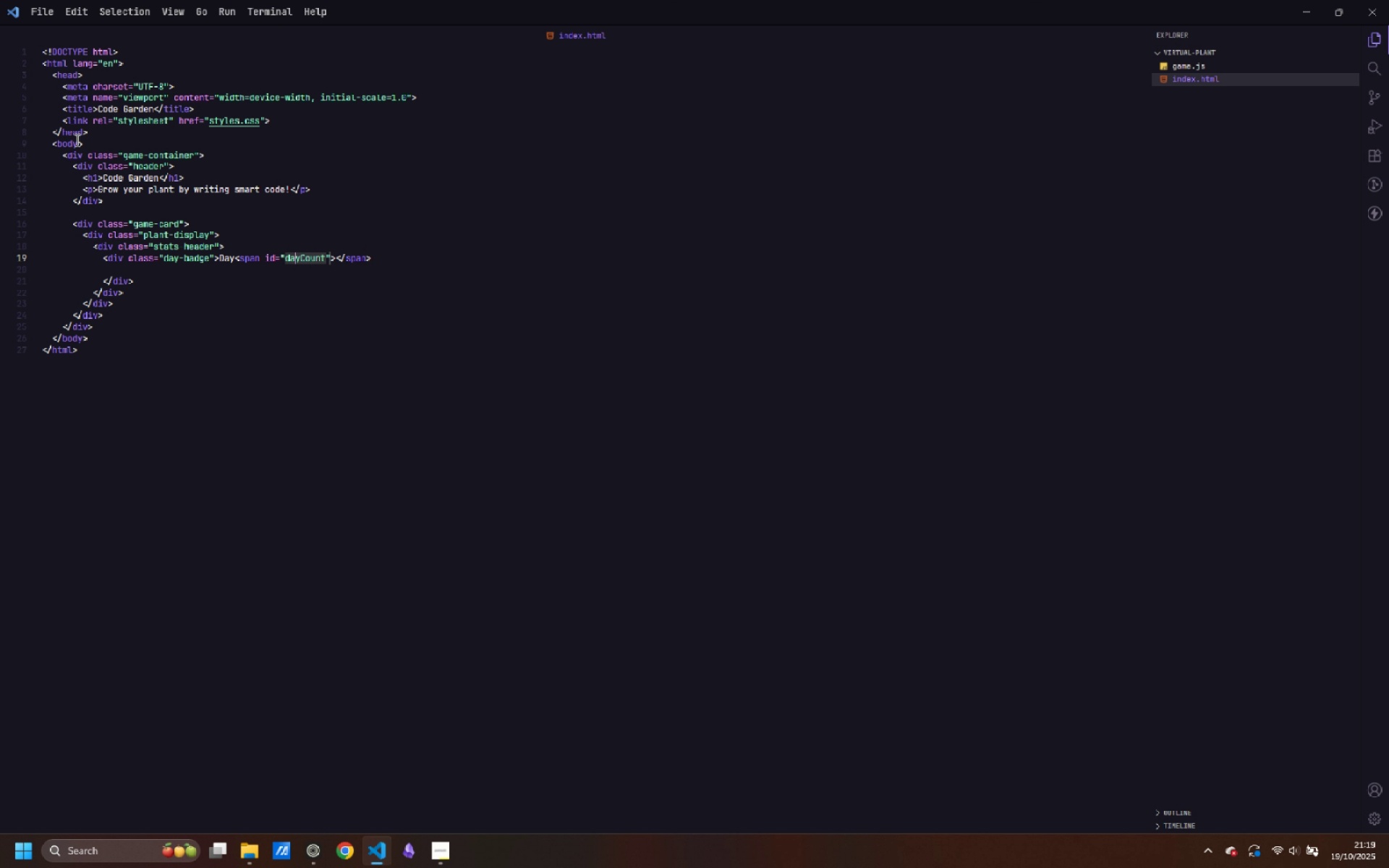 
key(ArrowLeft)
 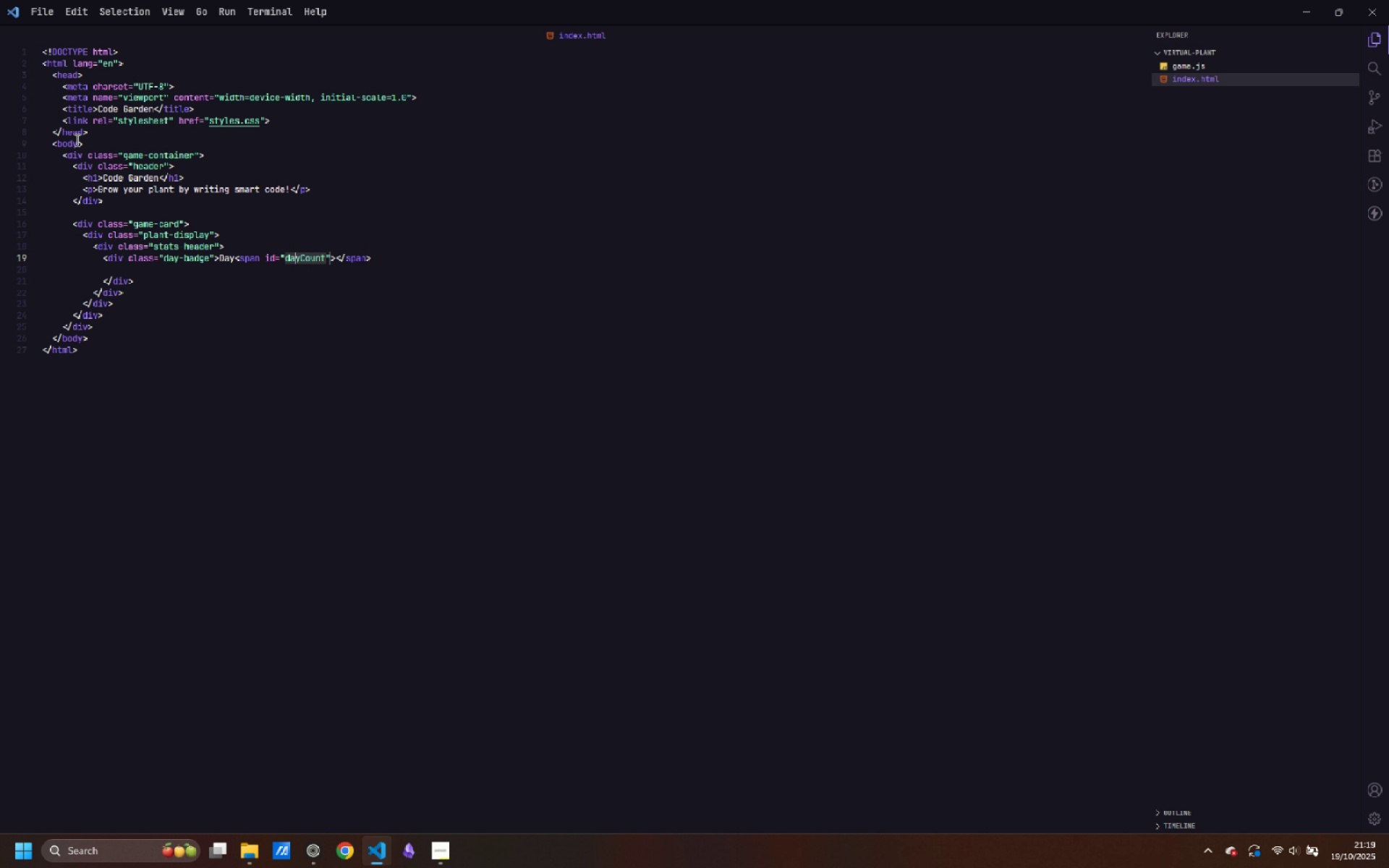 
key(ArrowLeft)
 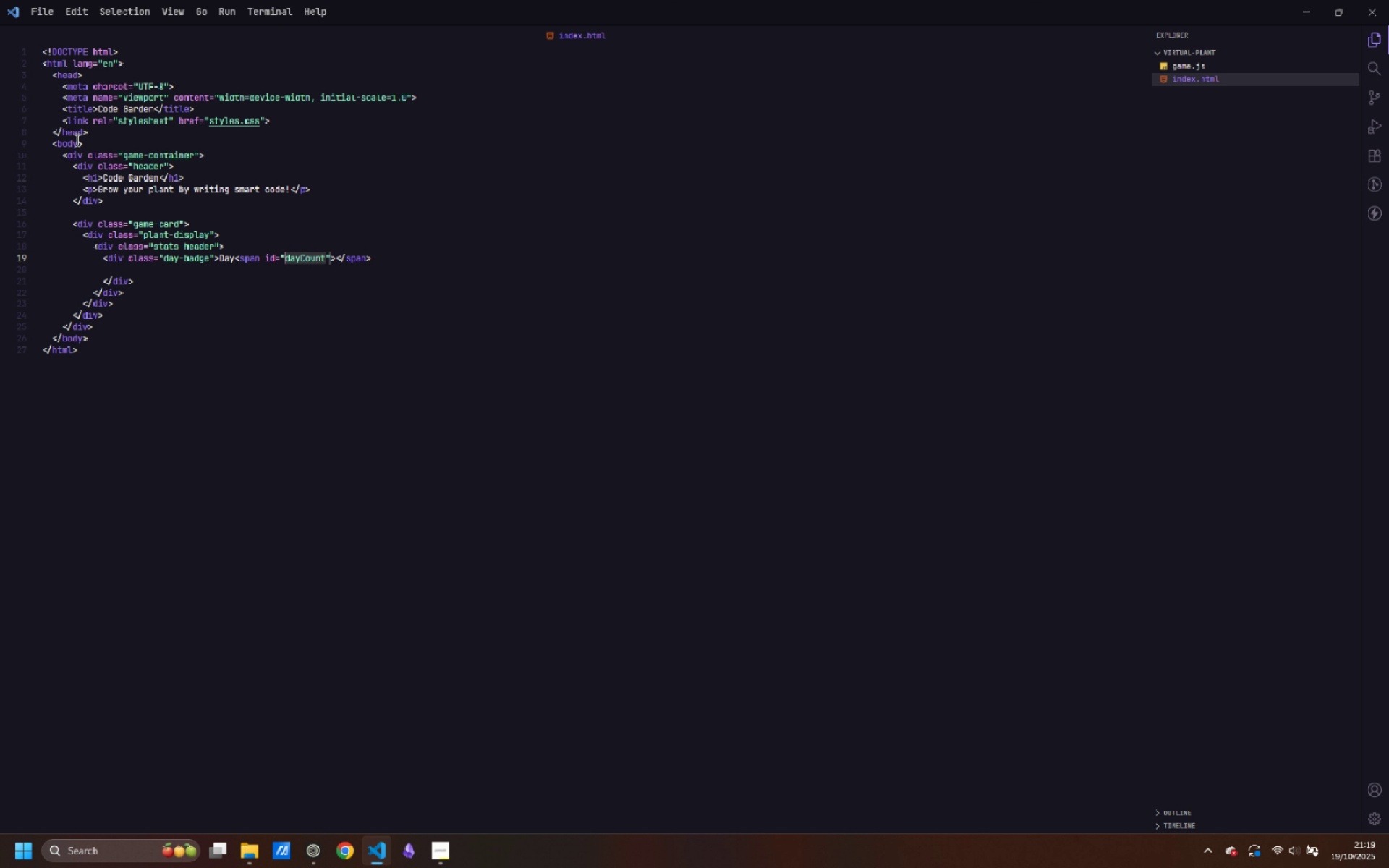 
key(ArrowLeft)
 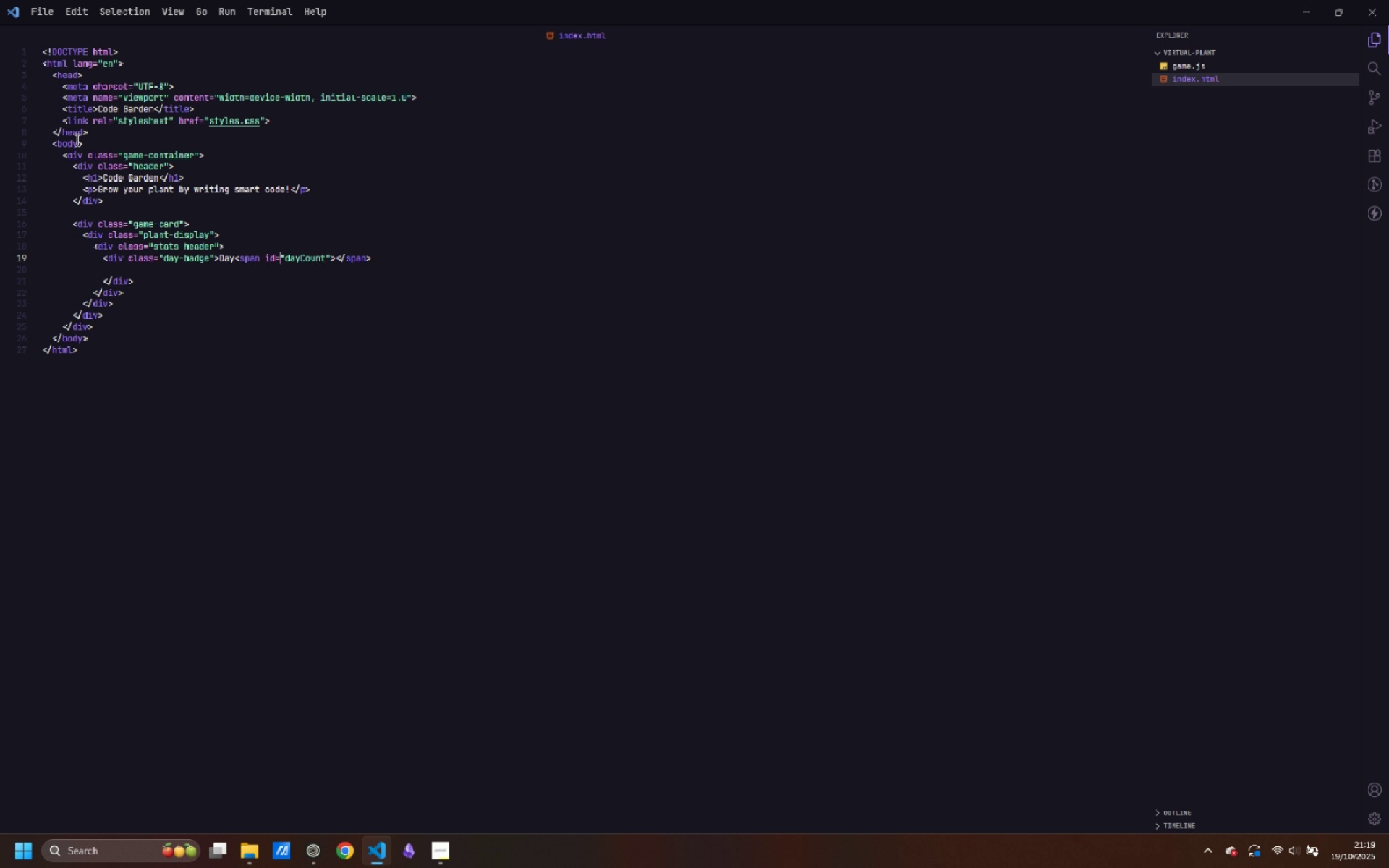 
key(ArrowLeft)
 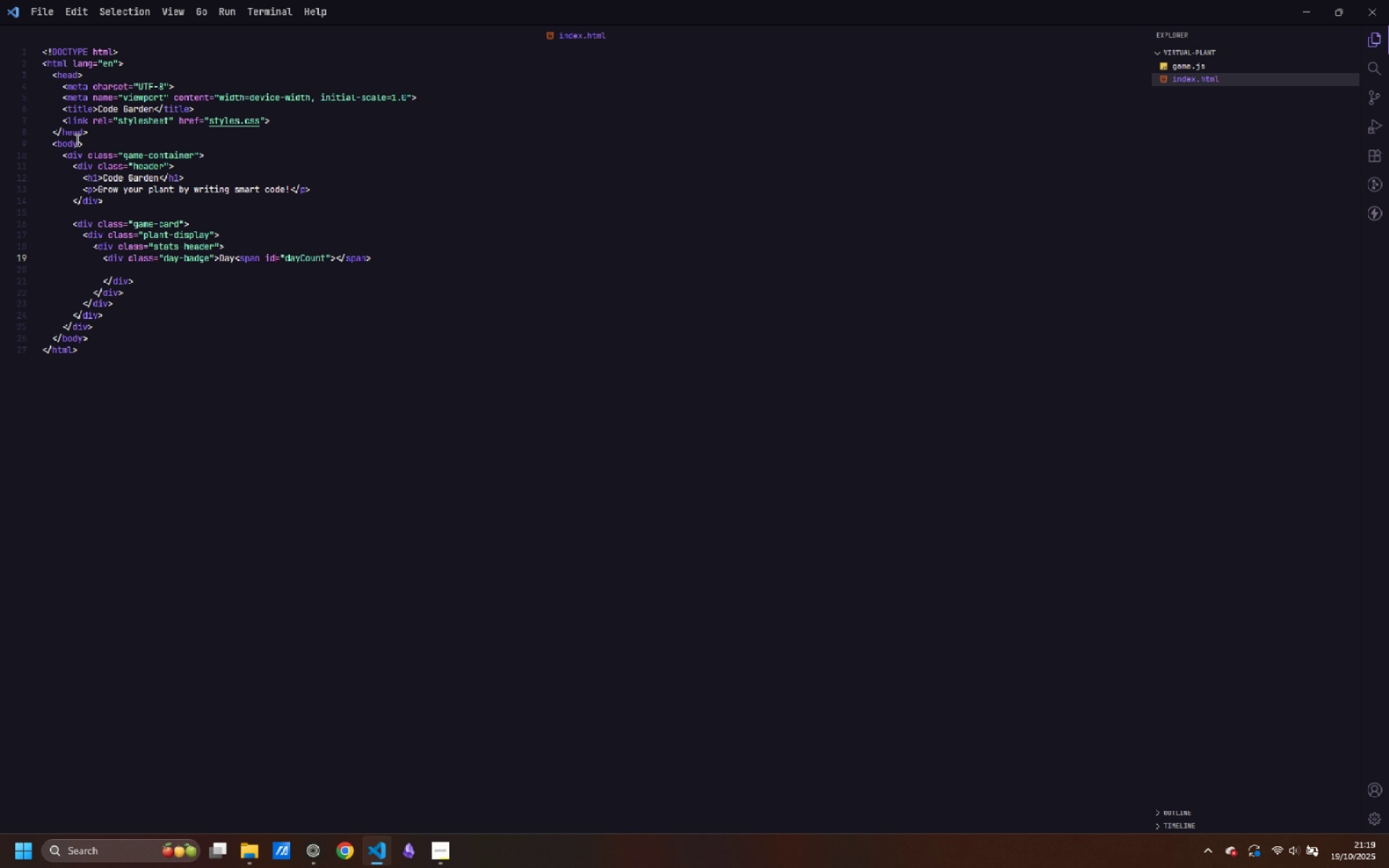 
key(ArrowLeft)
 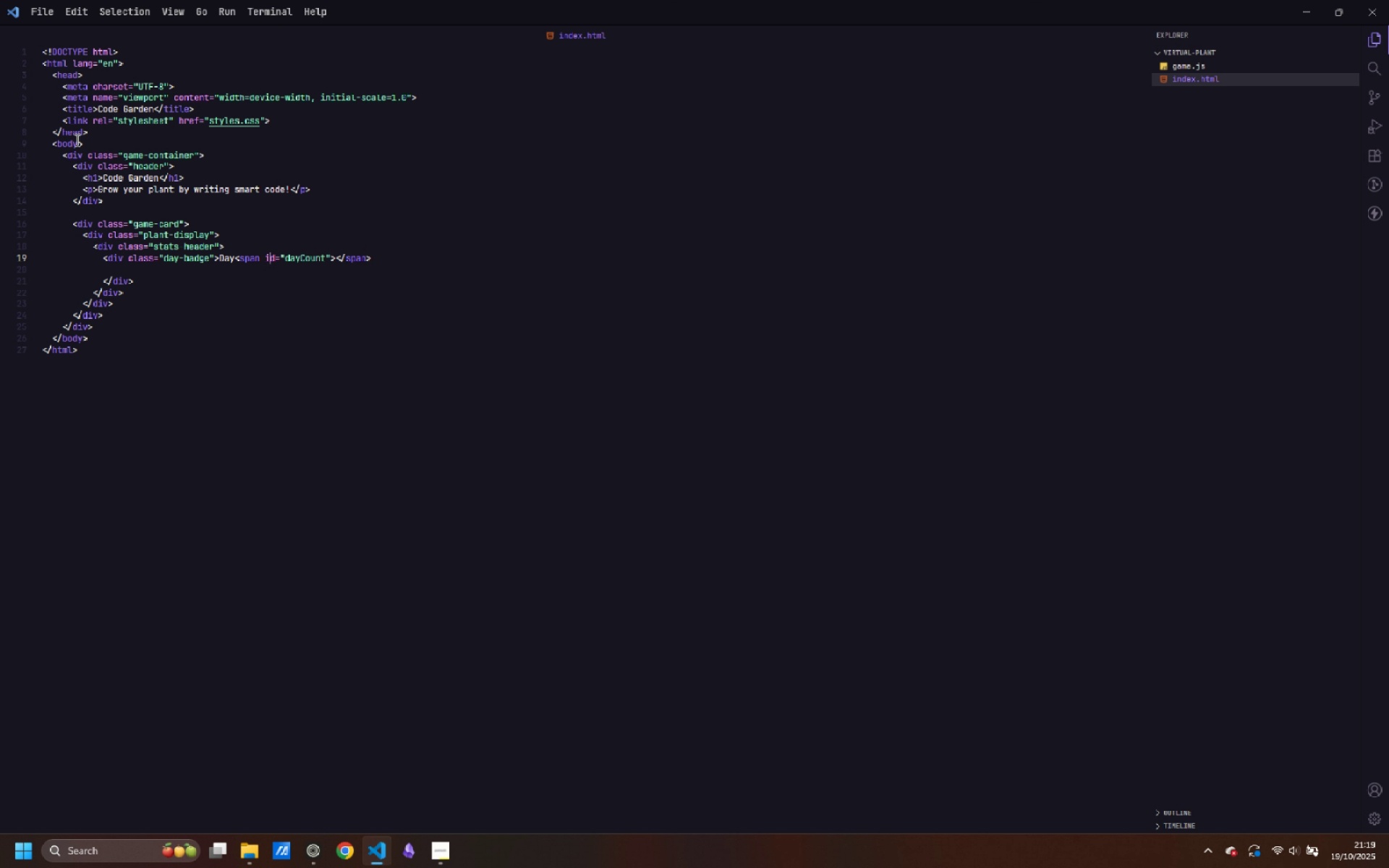 
key(ArrowLeft)
 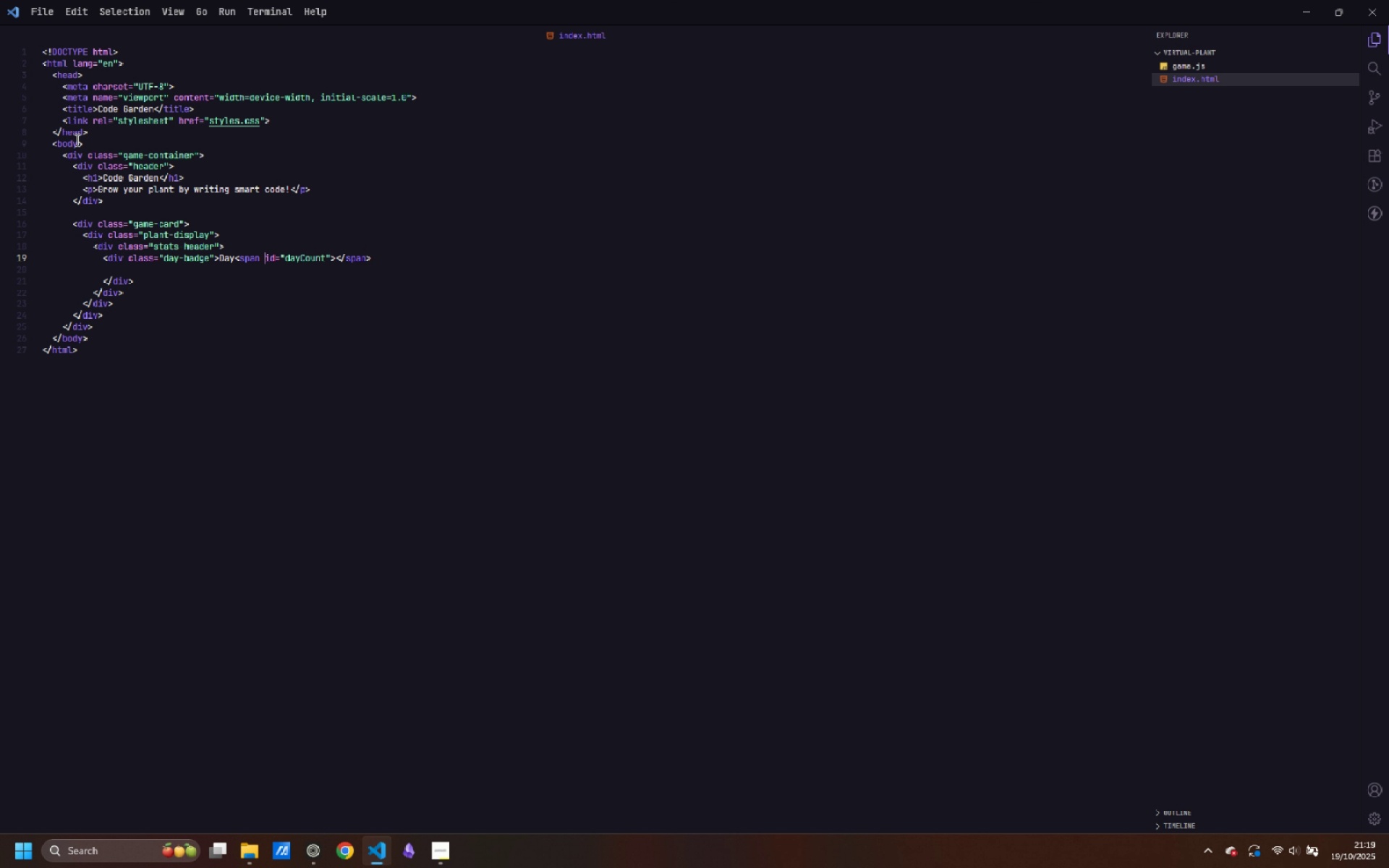 
key(ArrowLeft)
 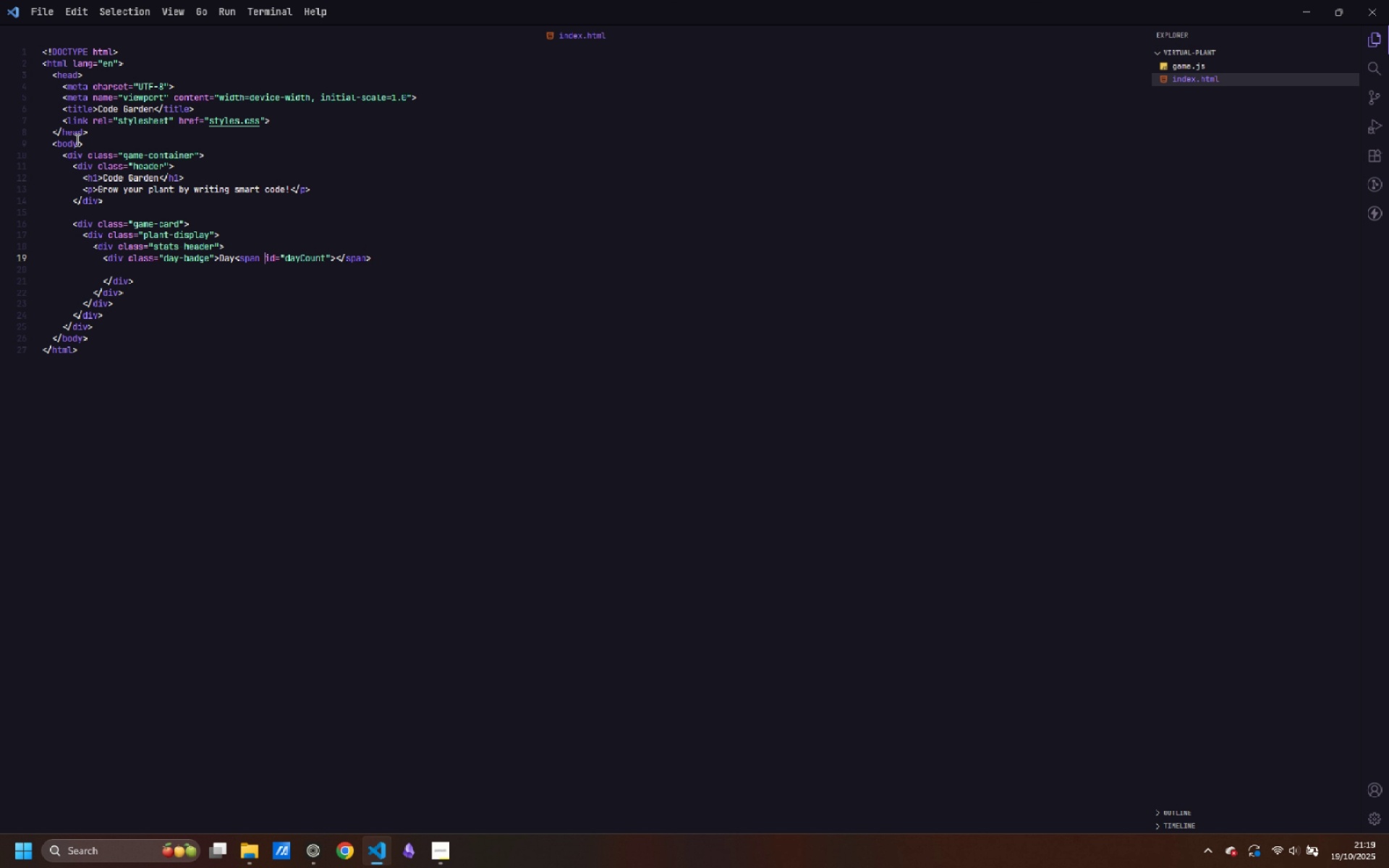 
key(ArrowLeft)
 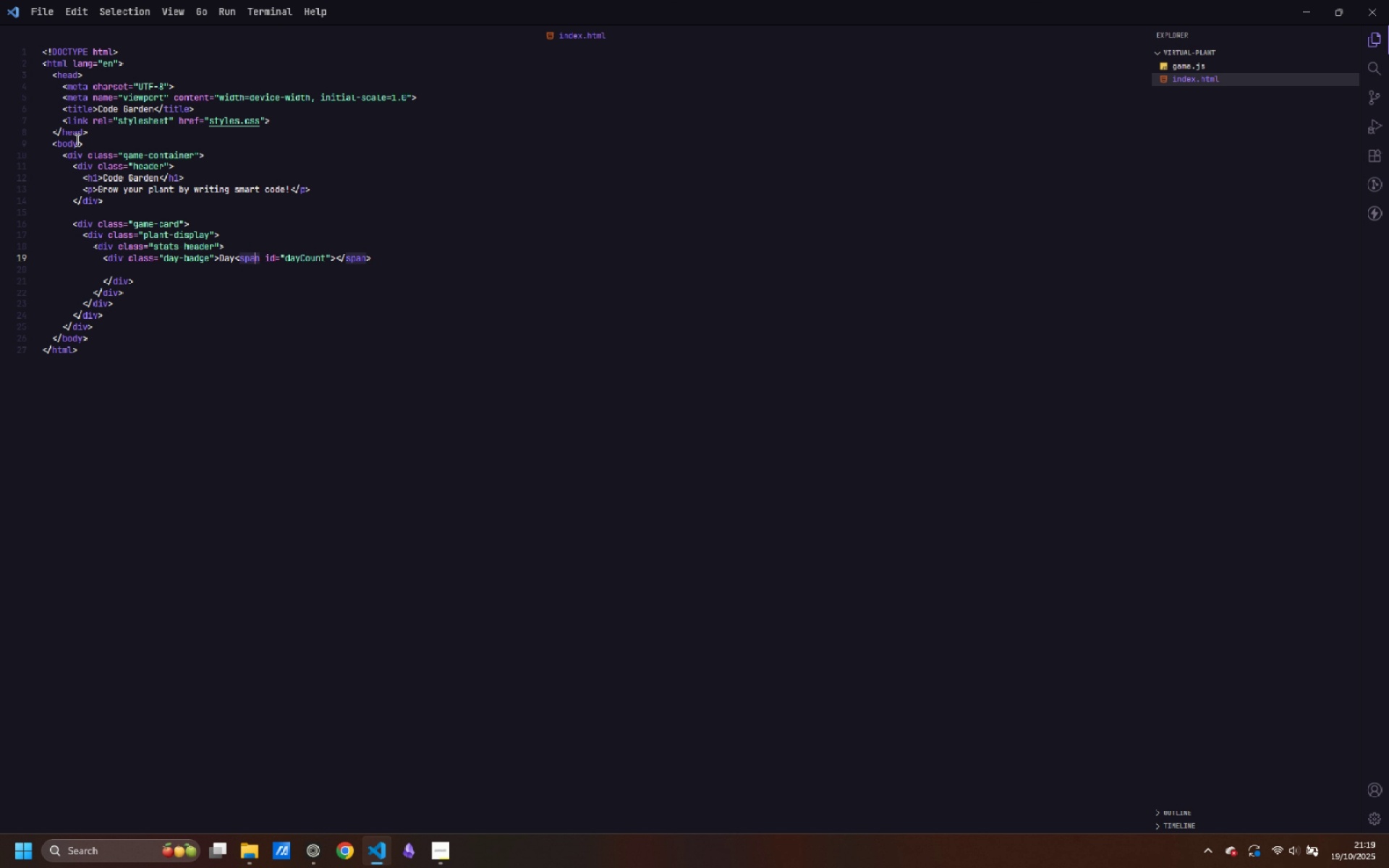 
key(ArrowLeft)
 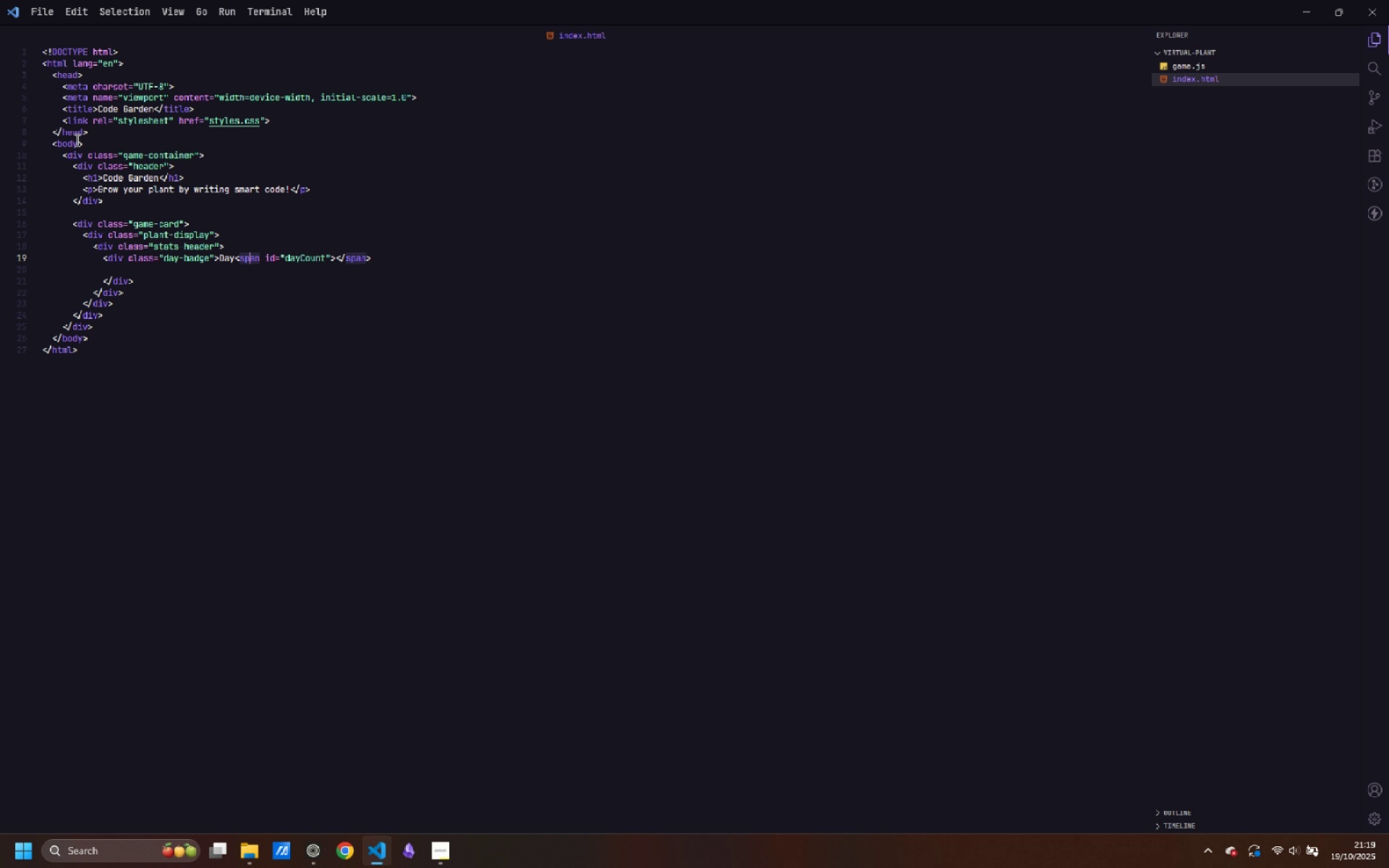 
key(ArrowLeft)
 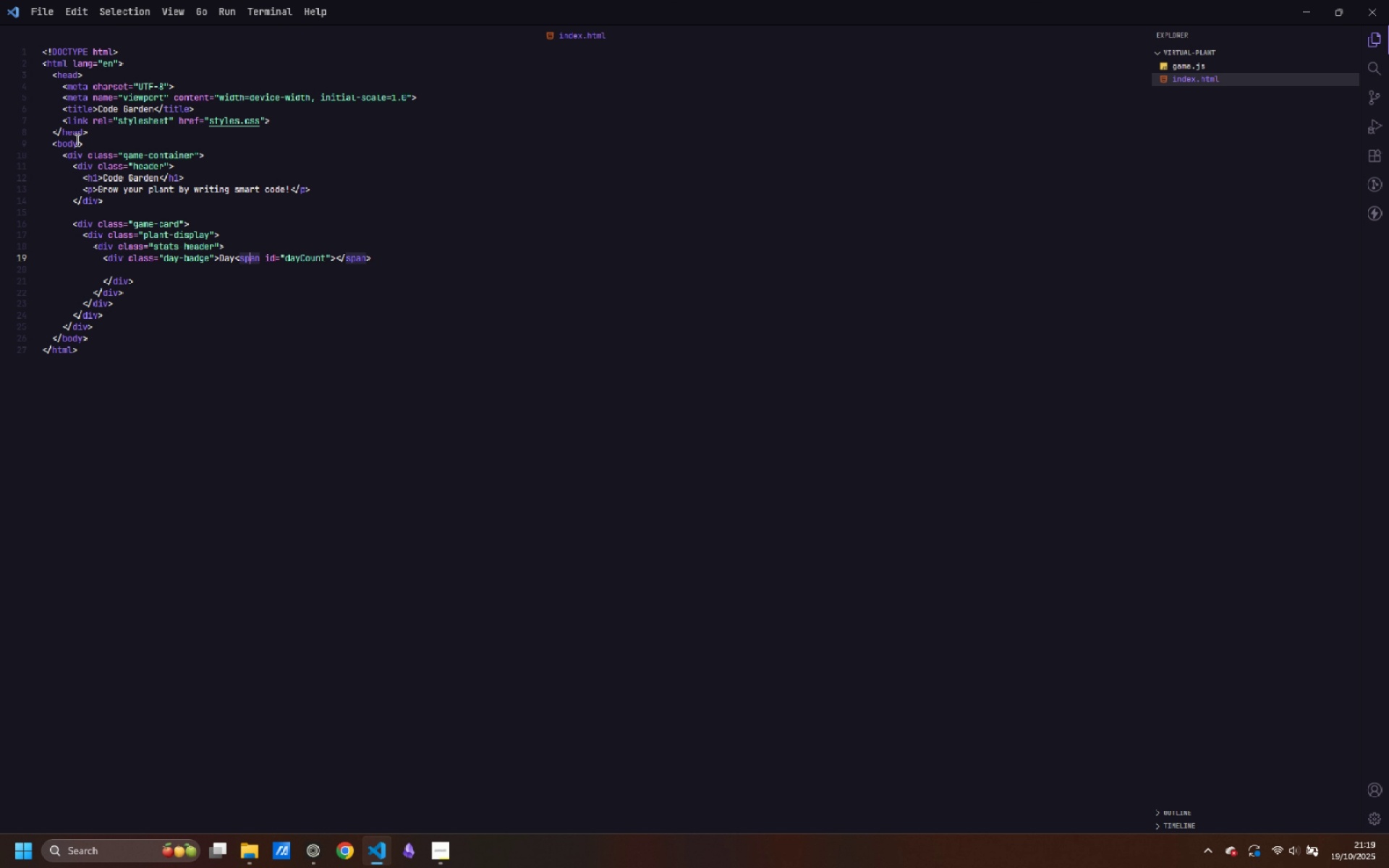 
key(ArrowLeft)
 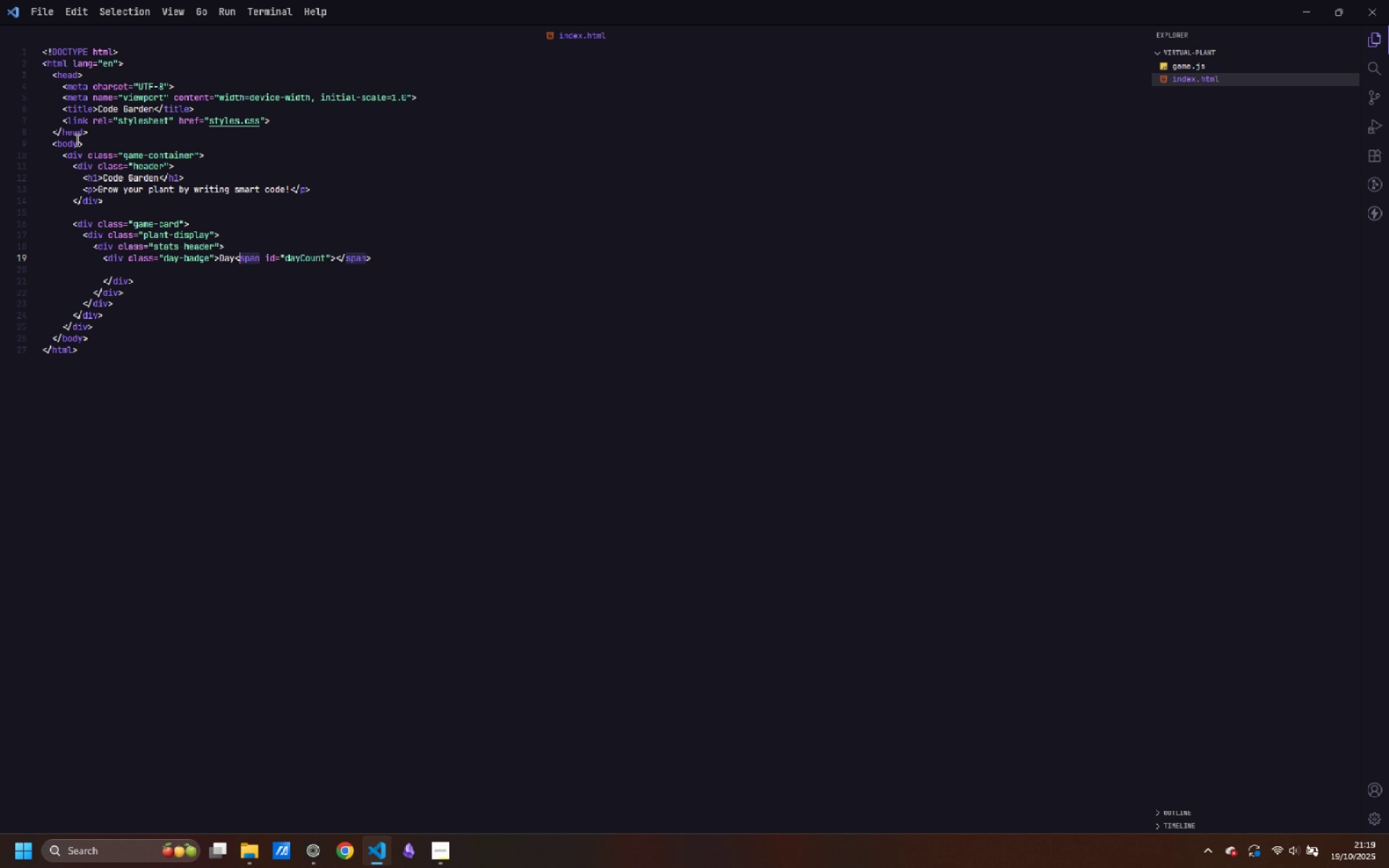 
key(ArrowLeft)
 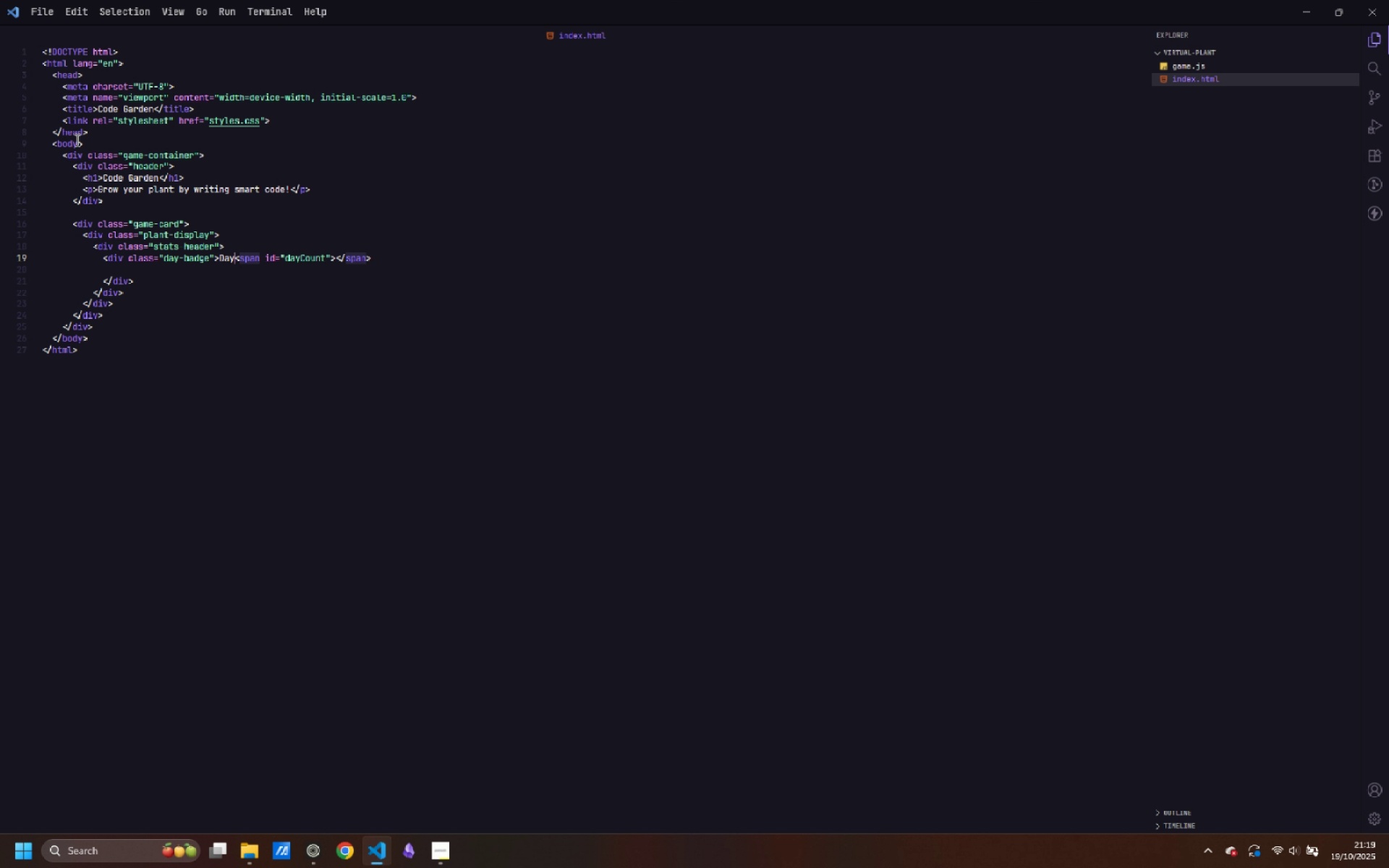 
key(ArrowLeft)
 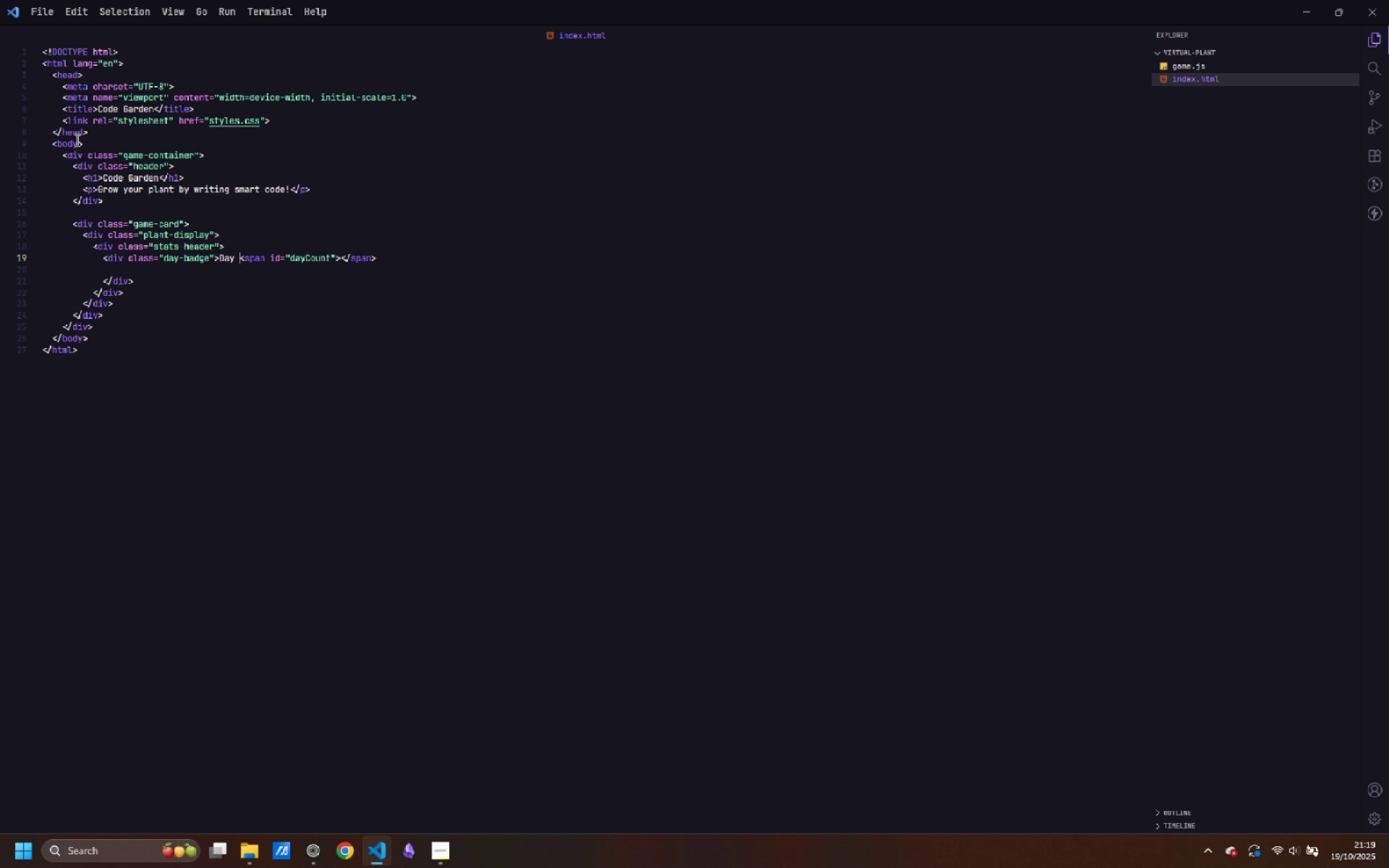 
key(Space)
 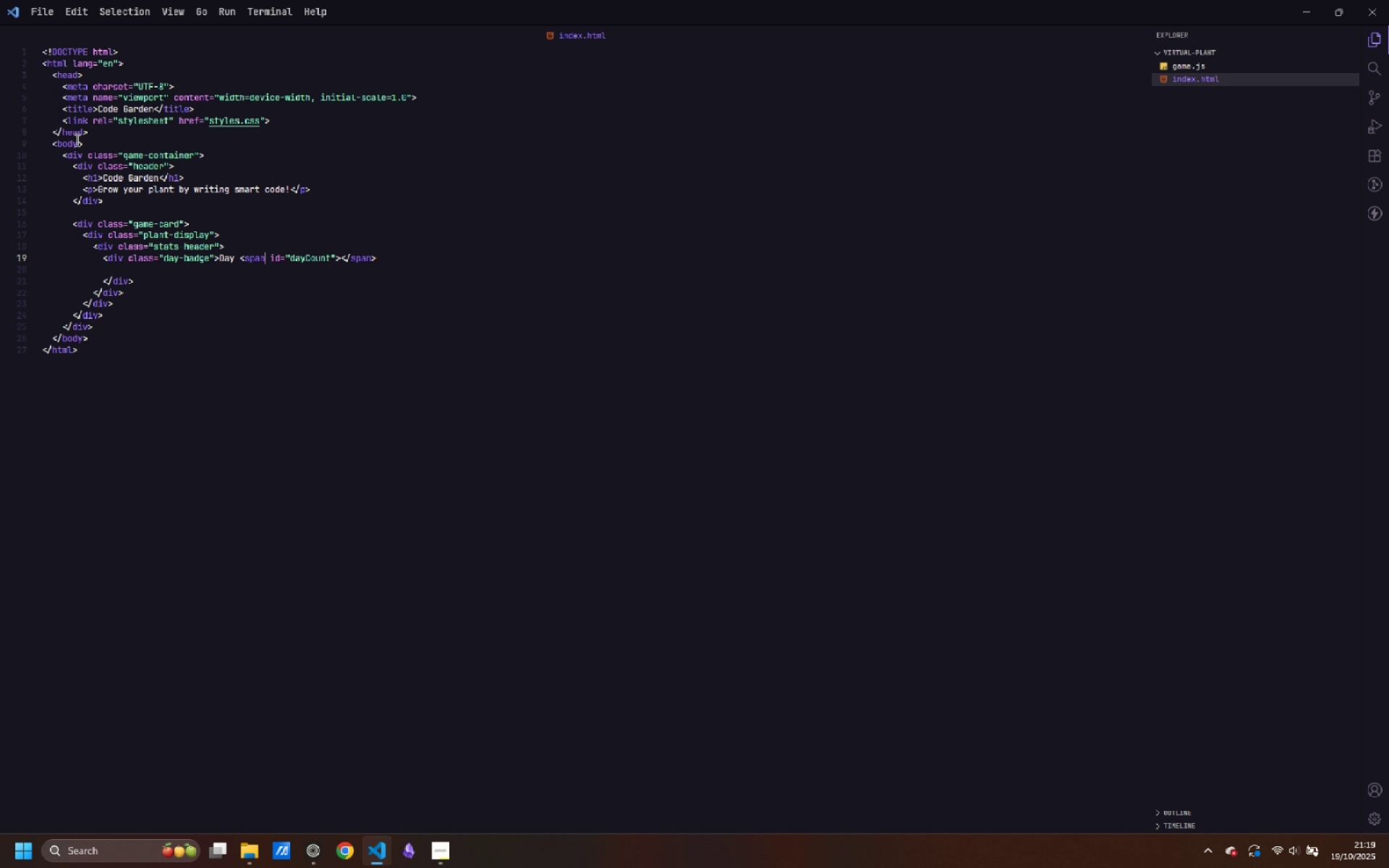 
key(Control+ArrowRight)
 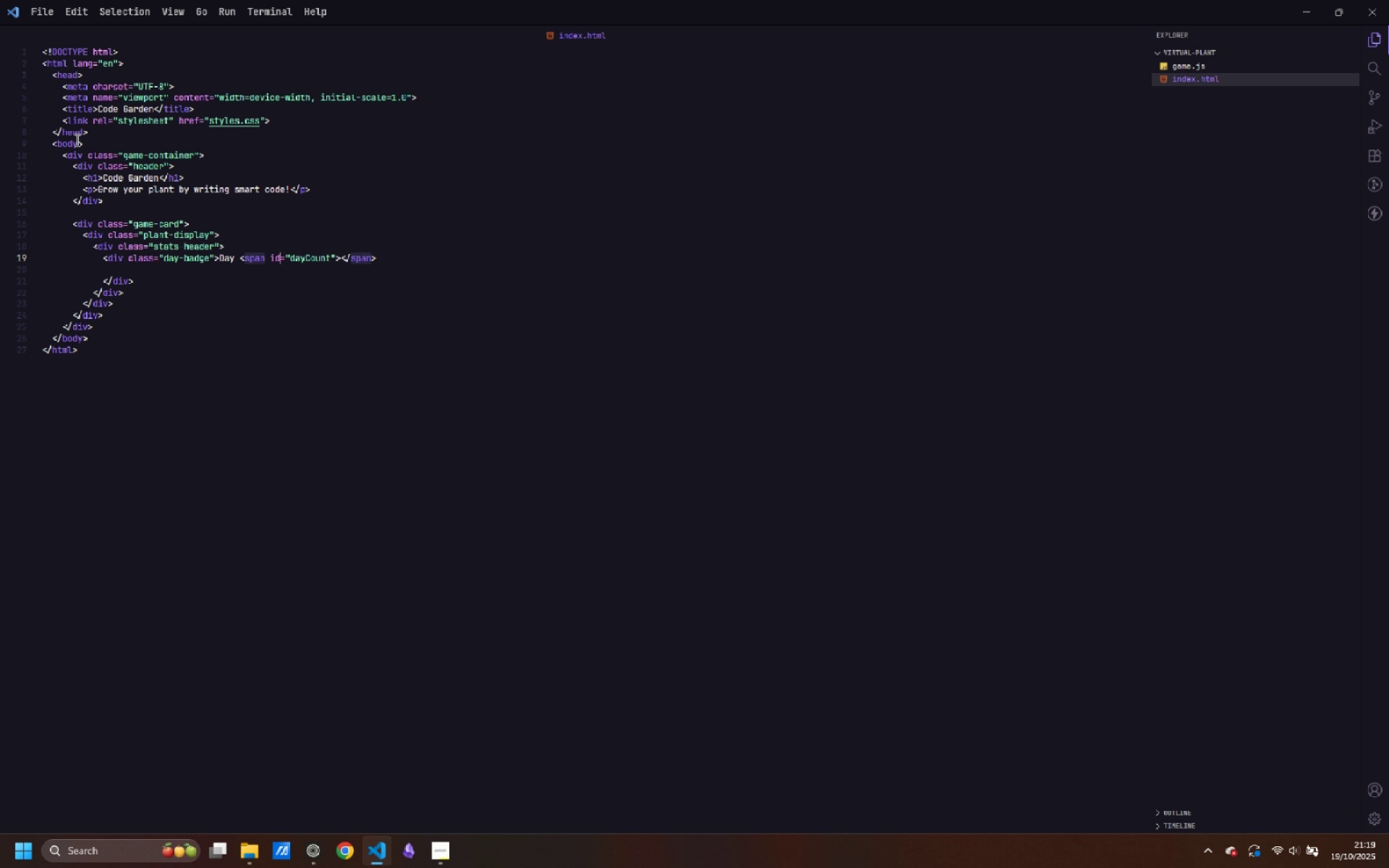 
key(Control+ArrowRight)
 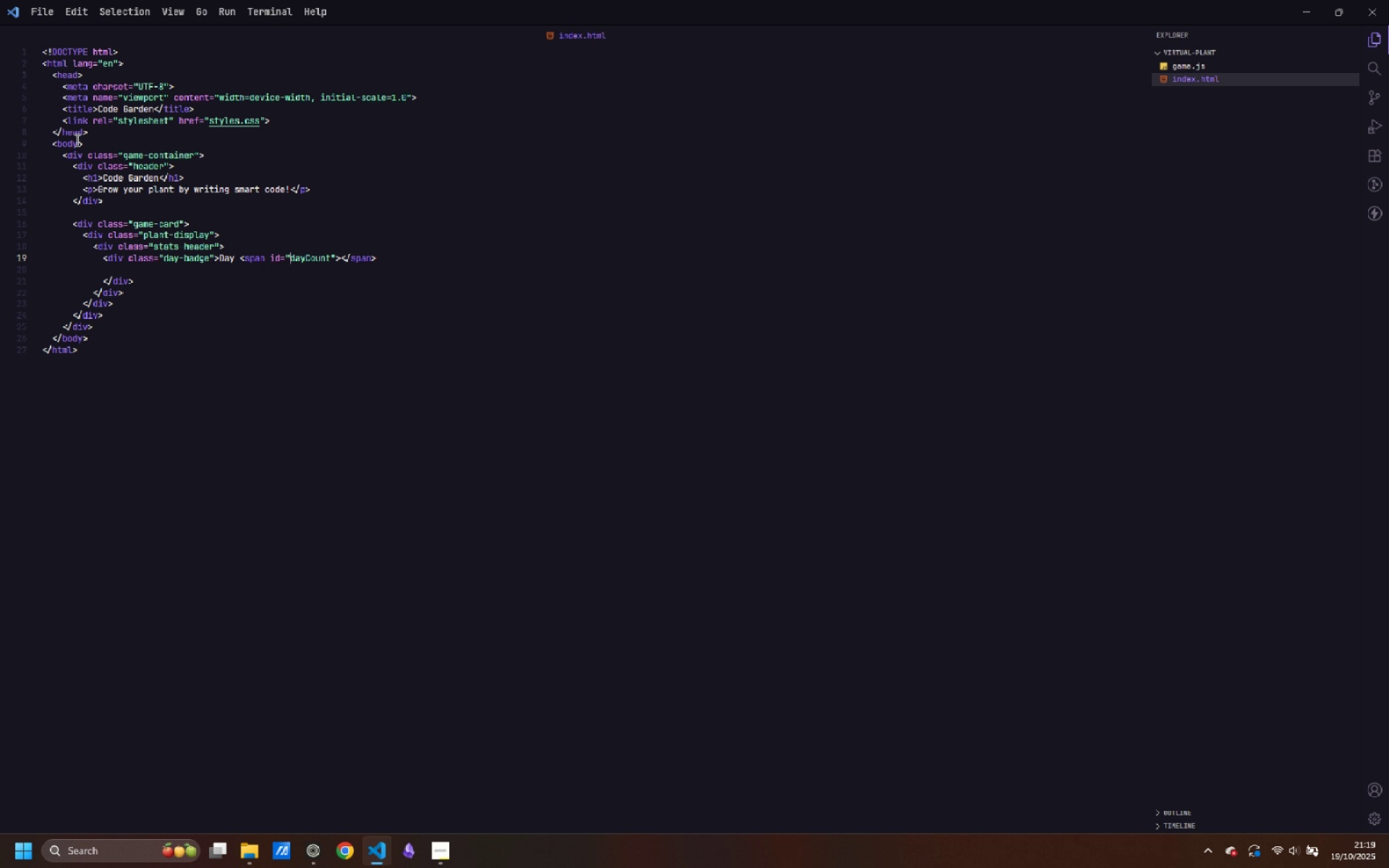 
key(Control+ArrowRight)
 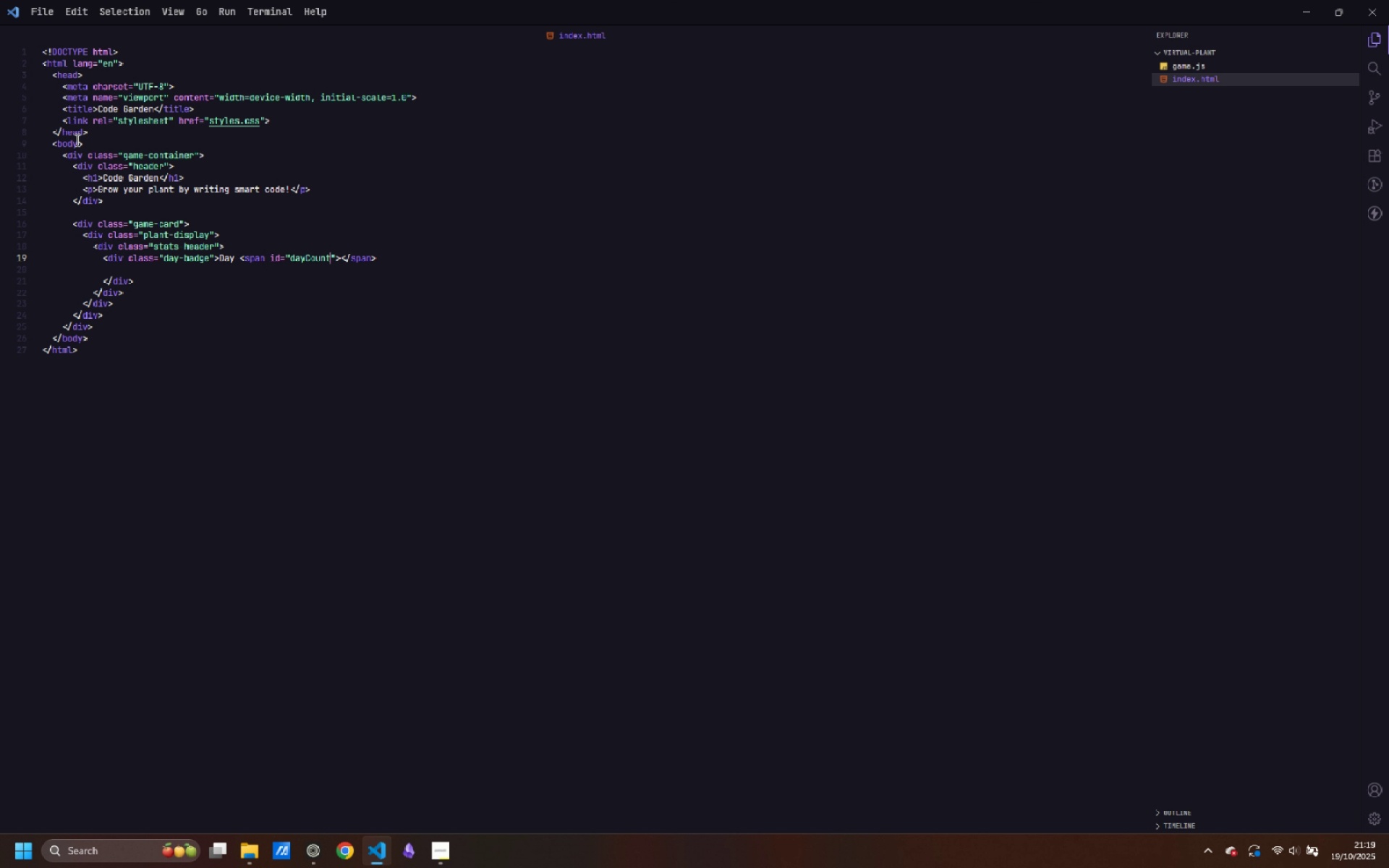 
key(Control+ArrowRight)
 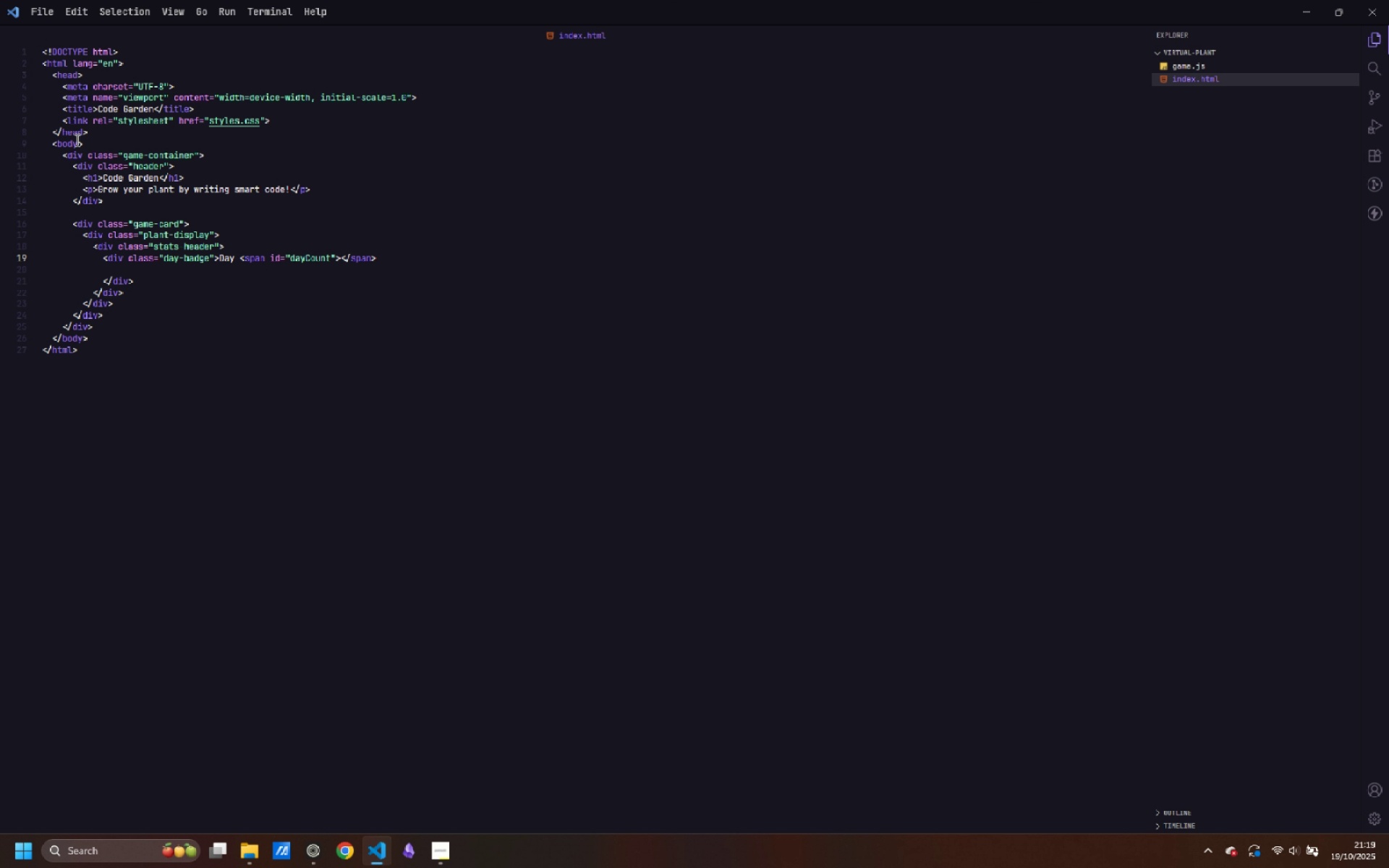 
key(ArrowRight)
 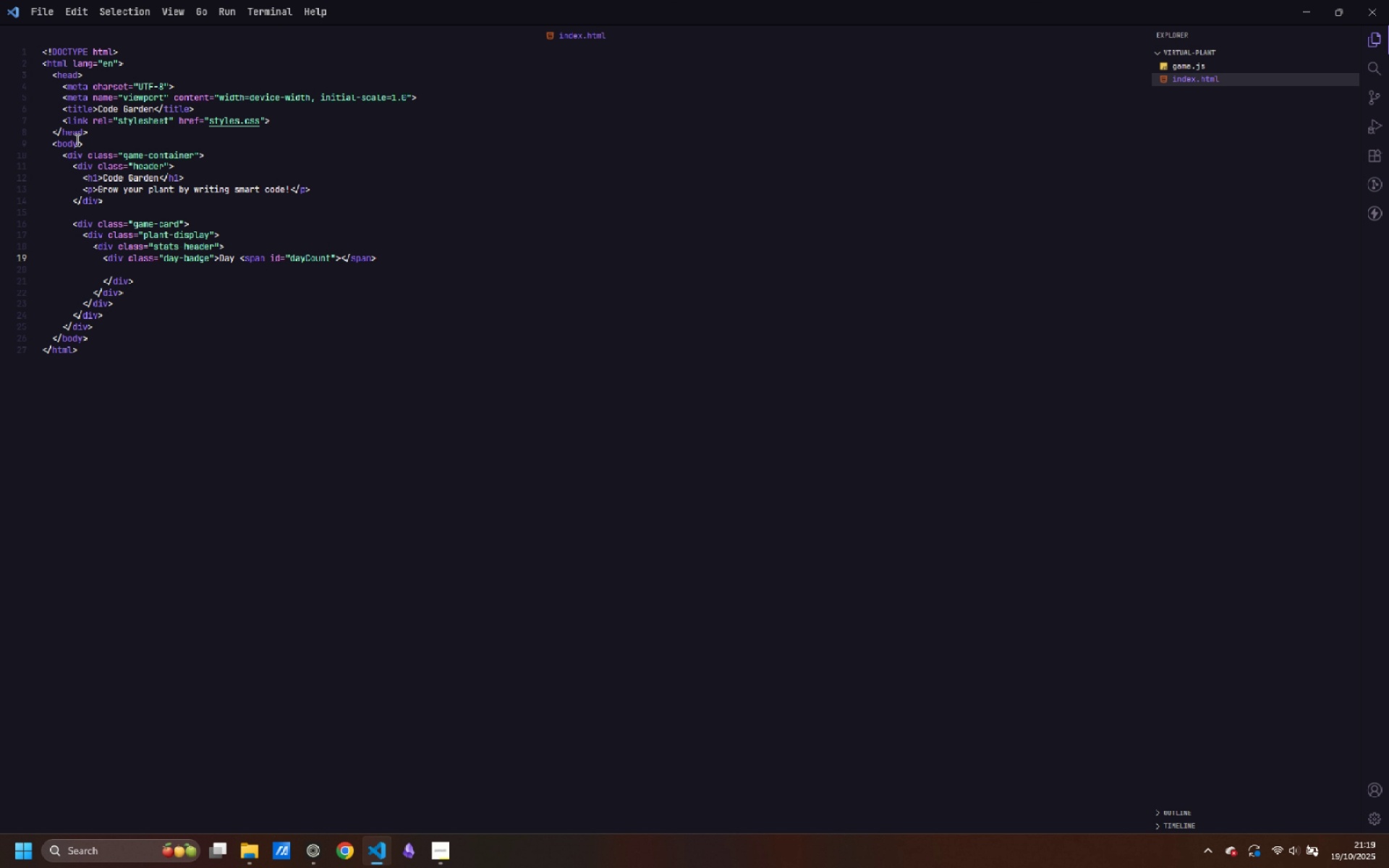 
key(ArrowRight)
 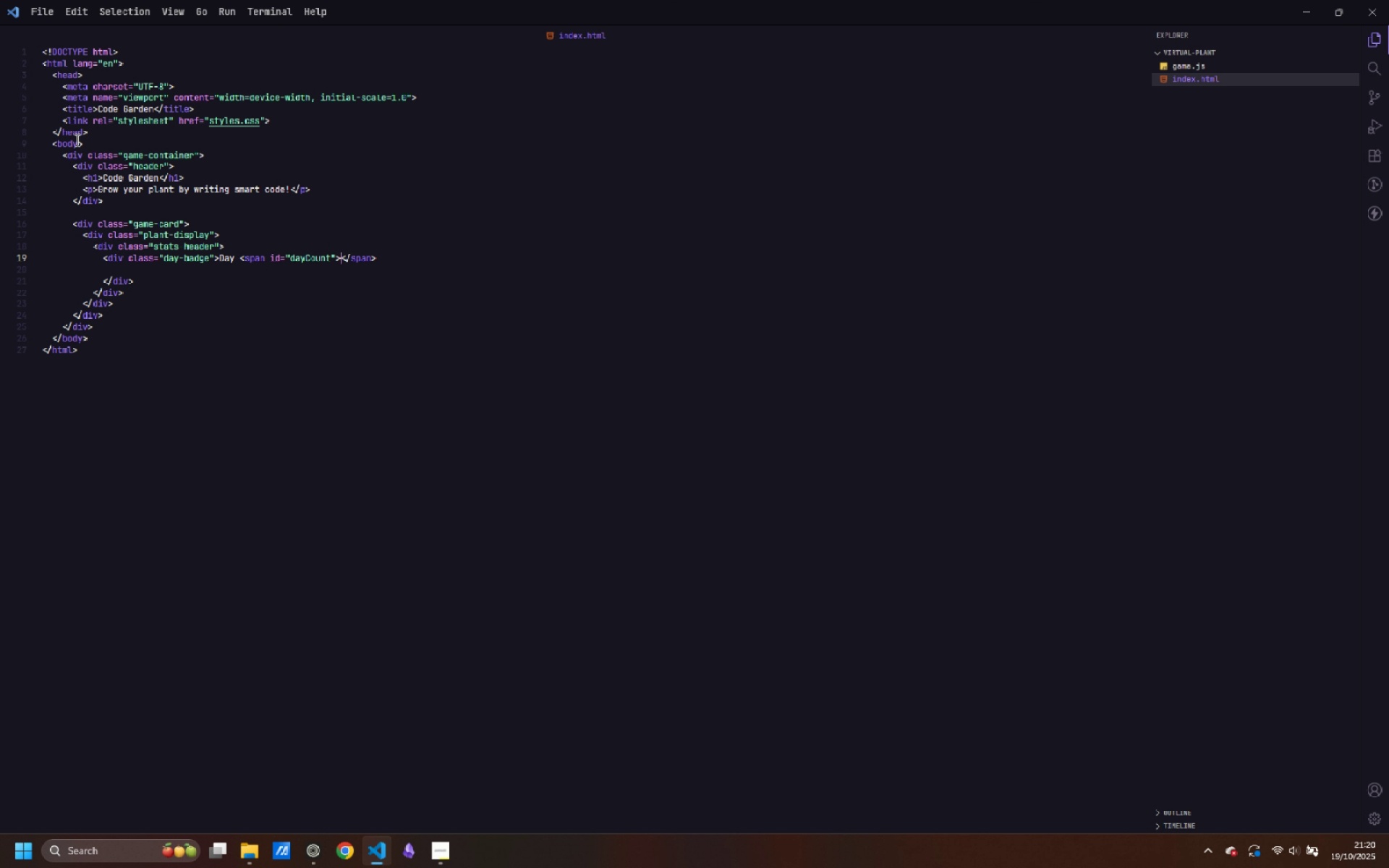 
key(1)
 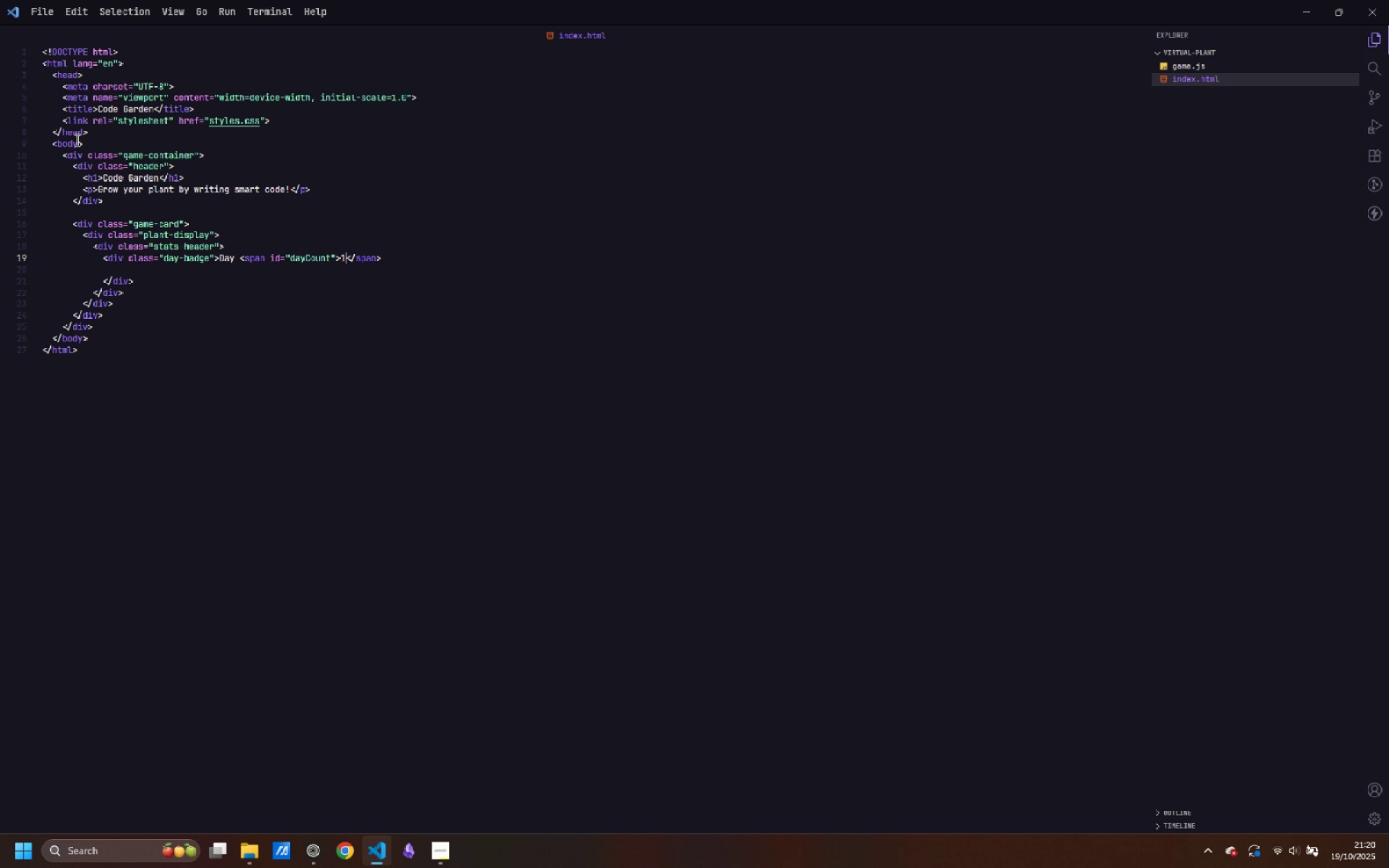 
hold_key(key=ControlLeft, duration=0.41)
 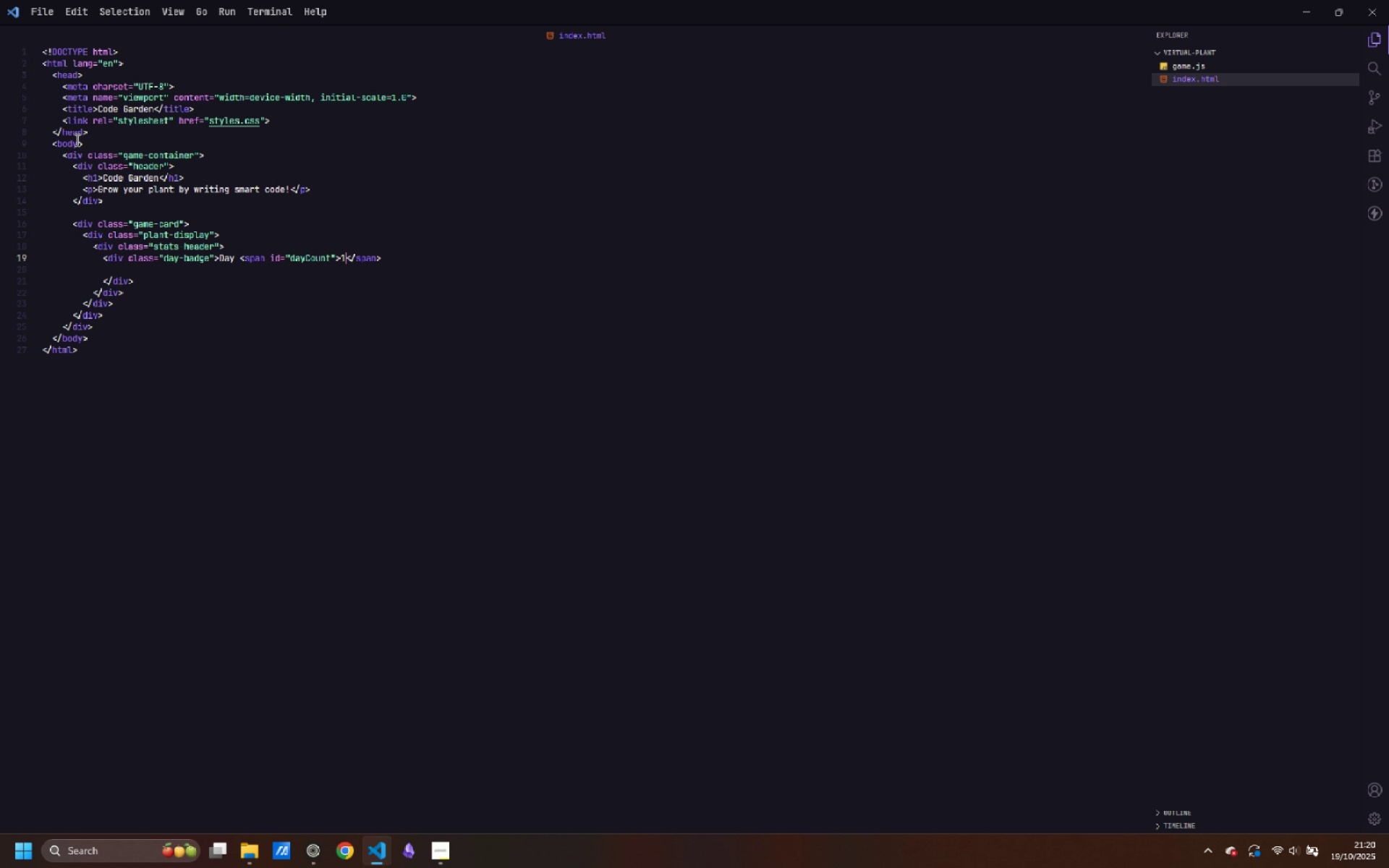 
key(ArrowDown)
 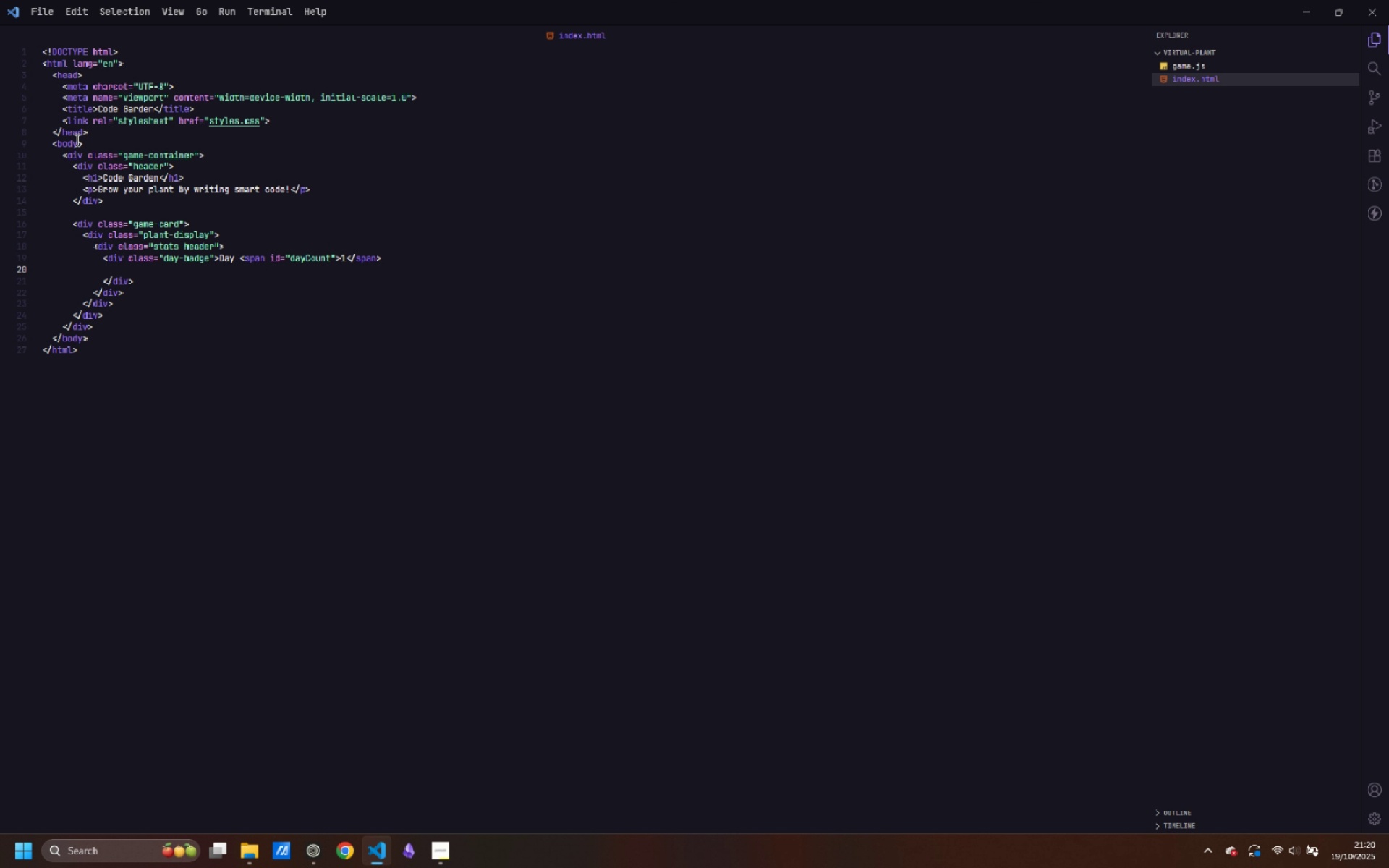 
key(Control+Backspace)
 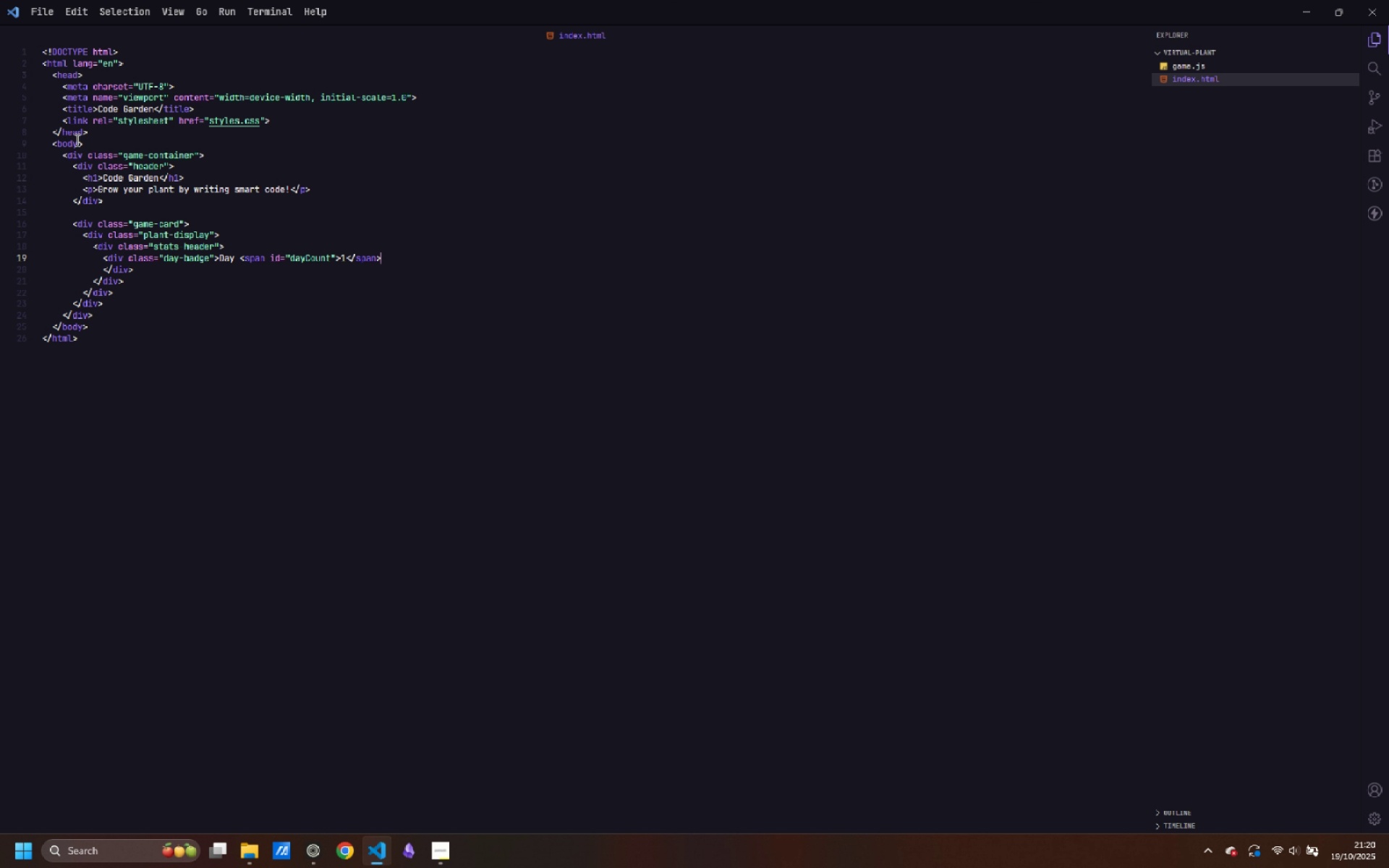 
key(Delete)
 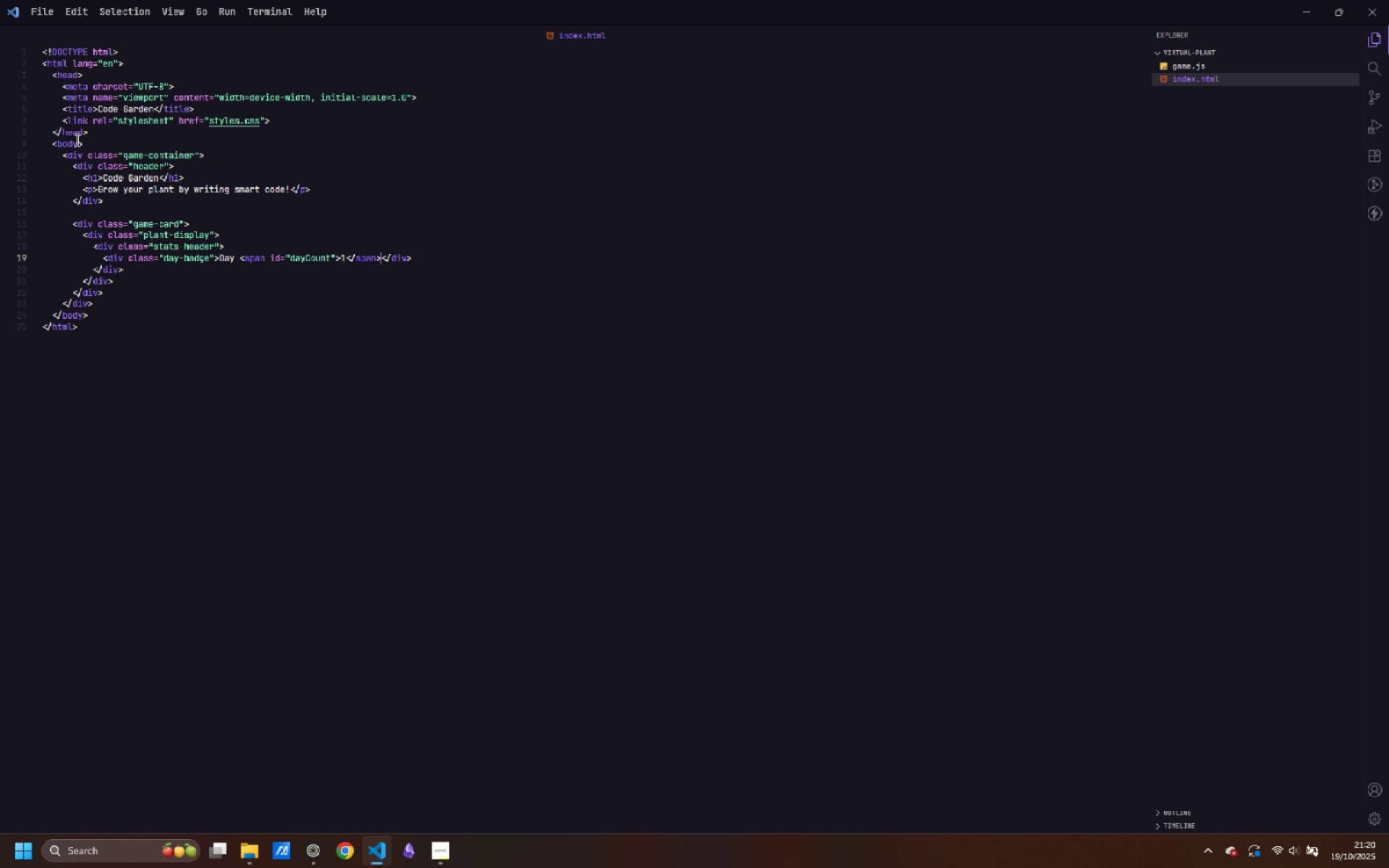 
key(Control+Delete)
 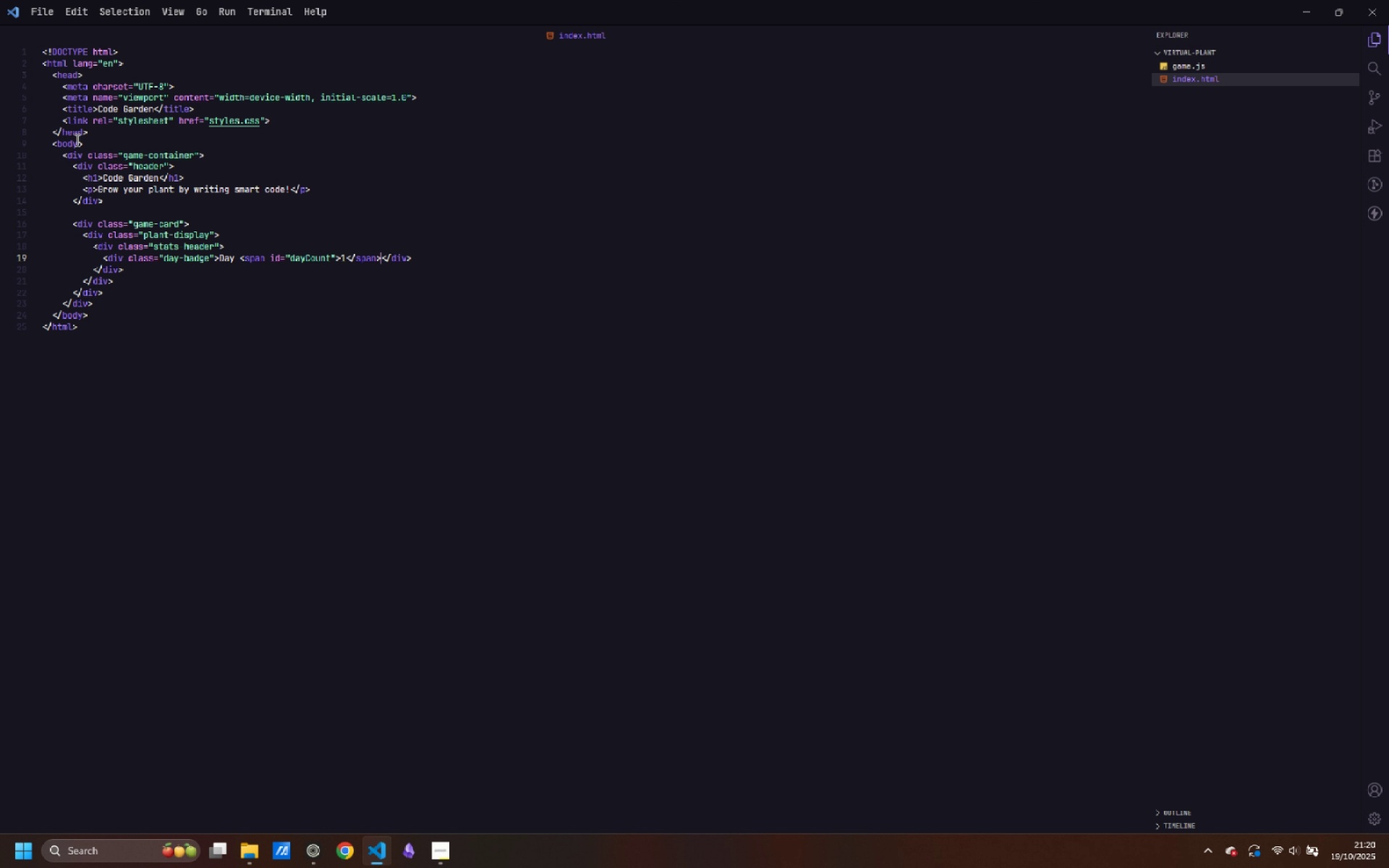 
key(Control+ArrowRight)
 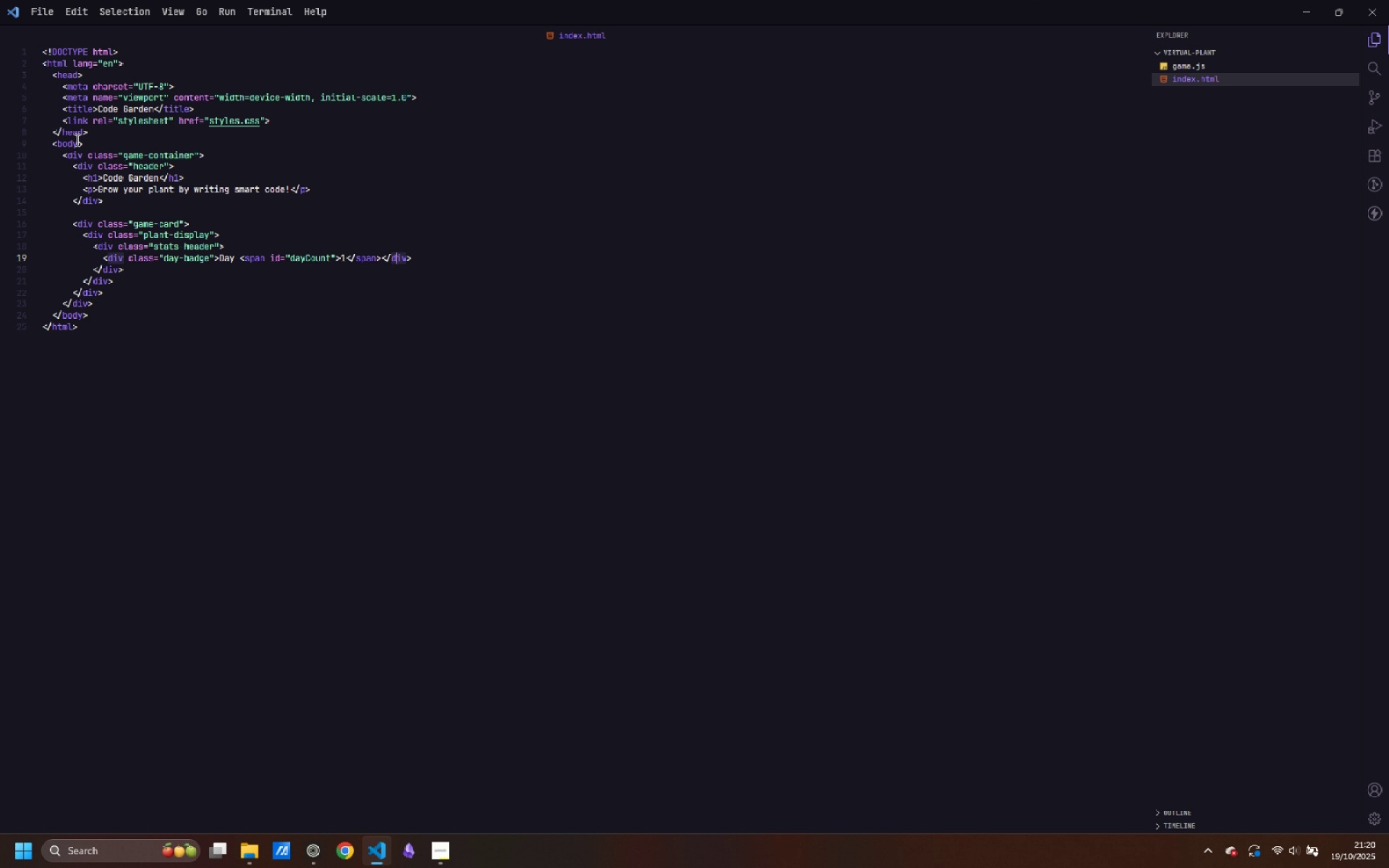 
key(ArrowRight)
 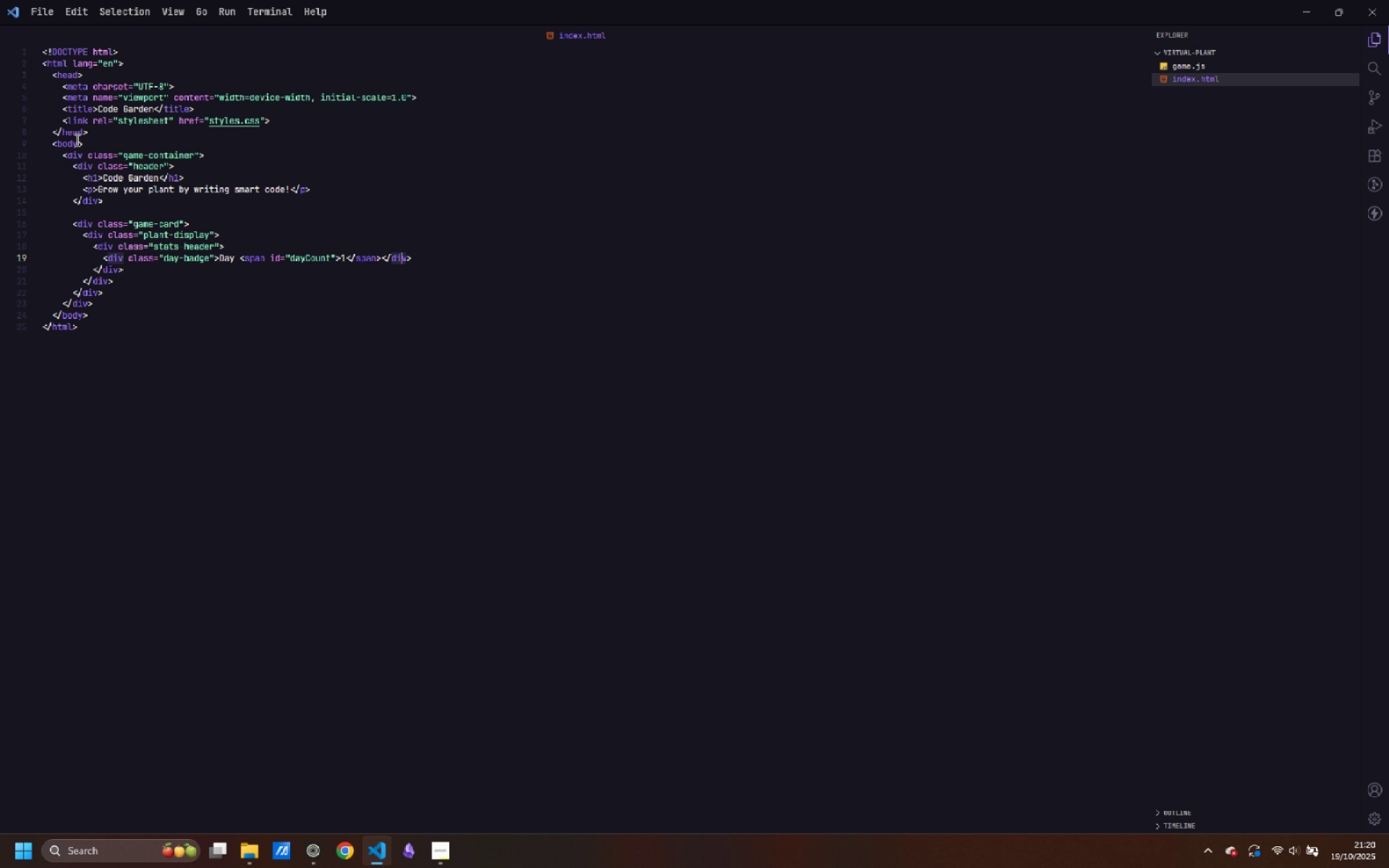 
key(ArrowRight)
 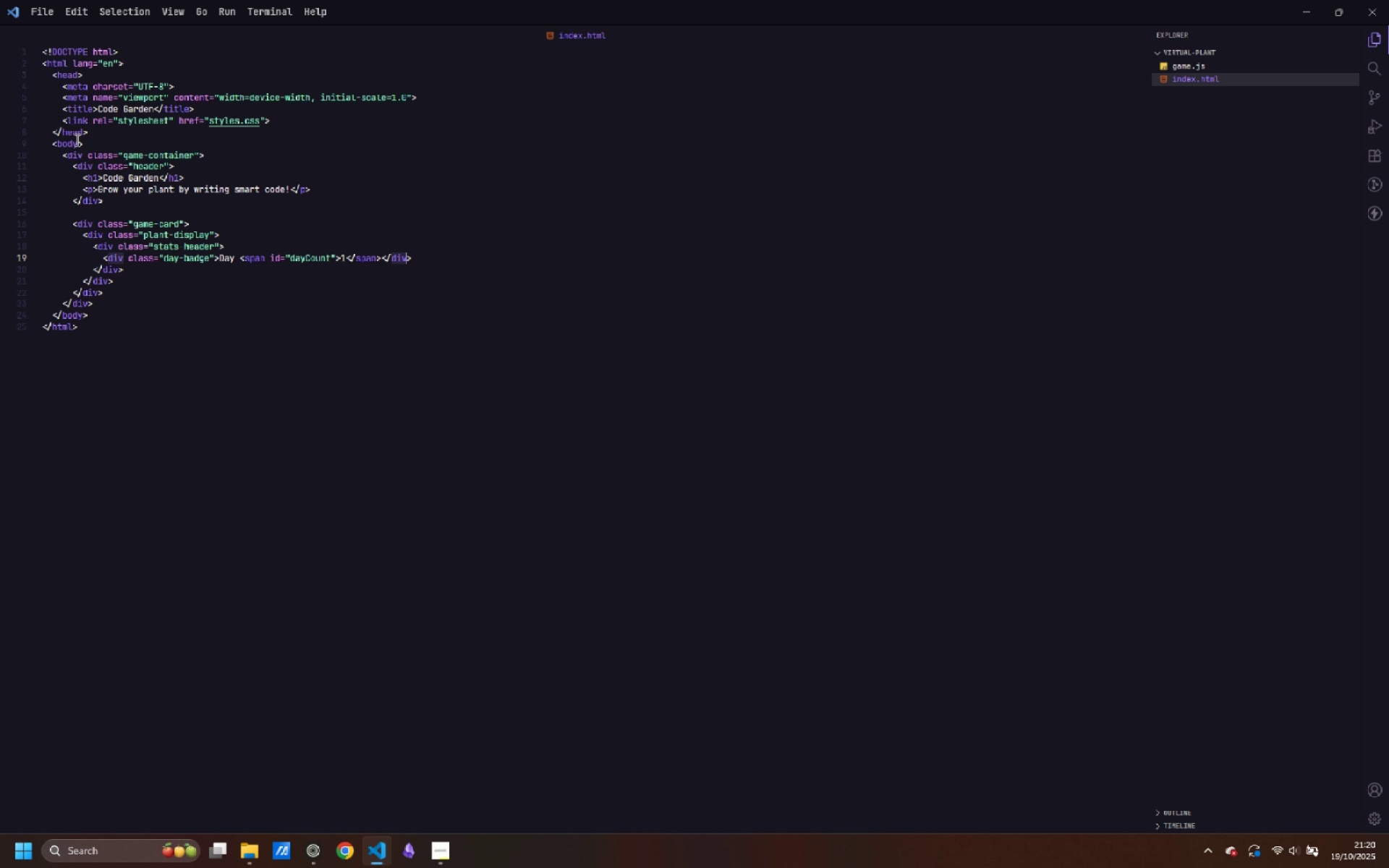 
key(ArrowRight)
 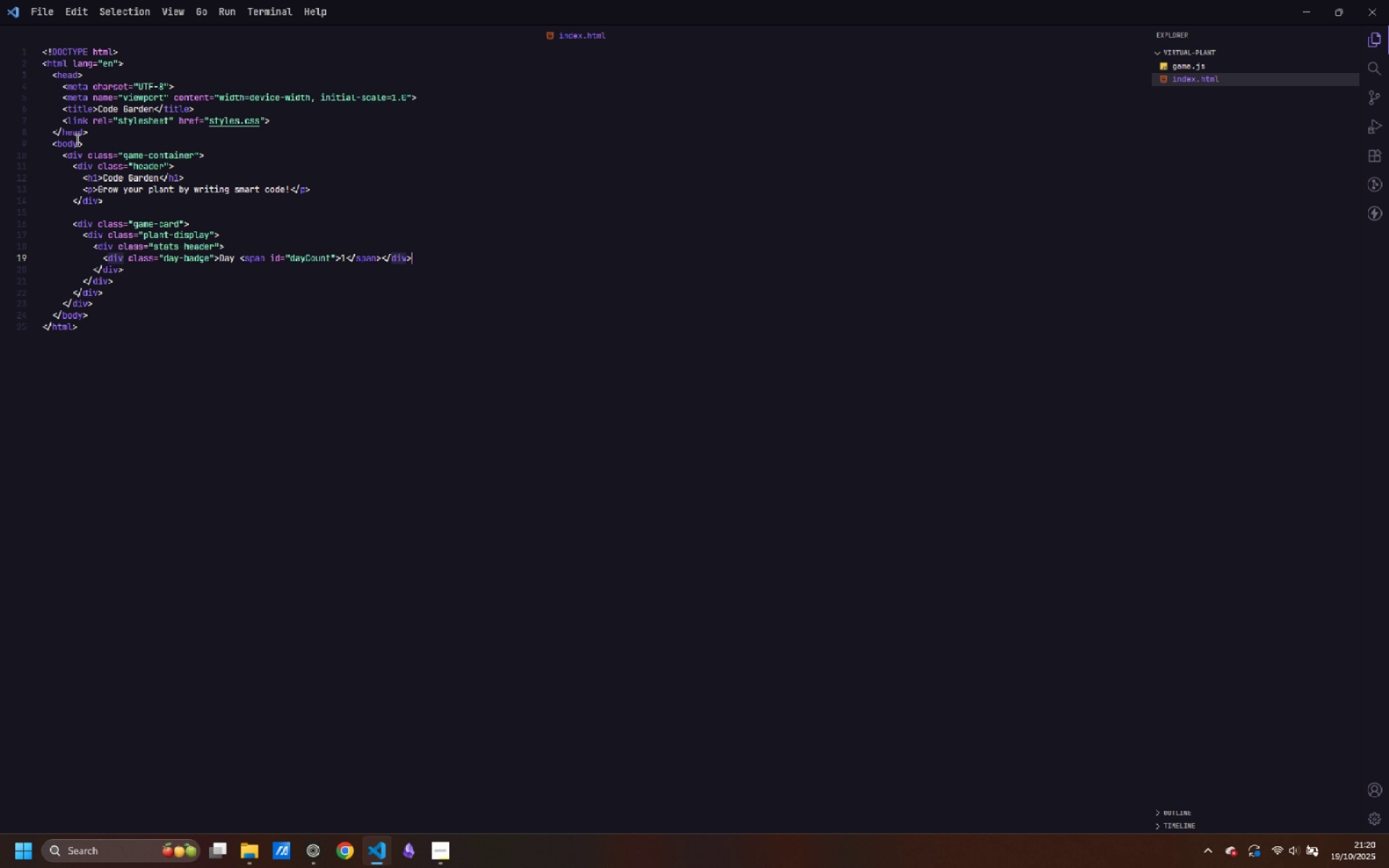 
key(ArrowRight)
 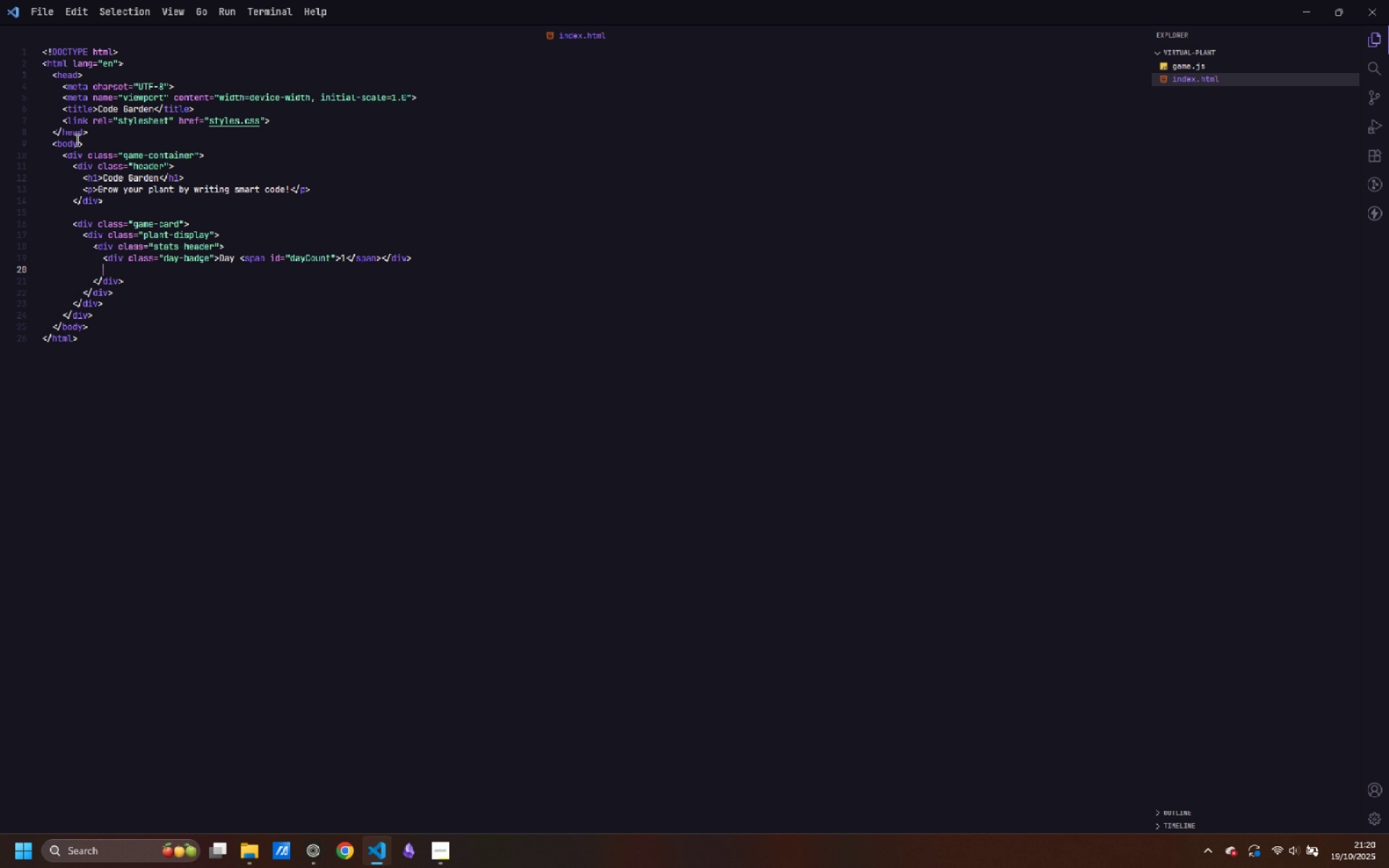 
key(Enter)
 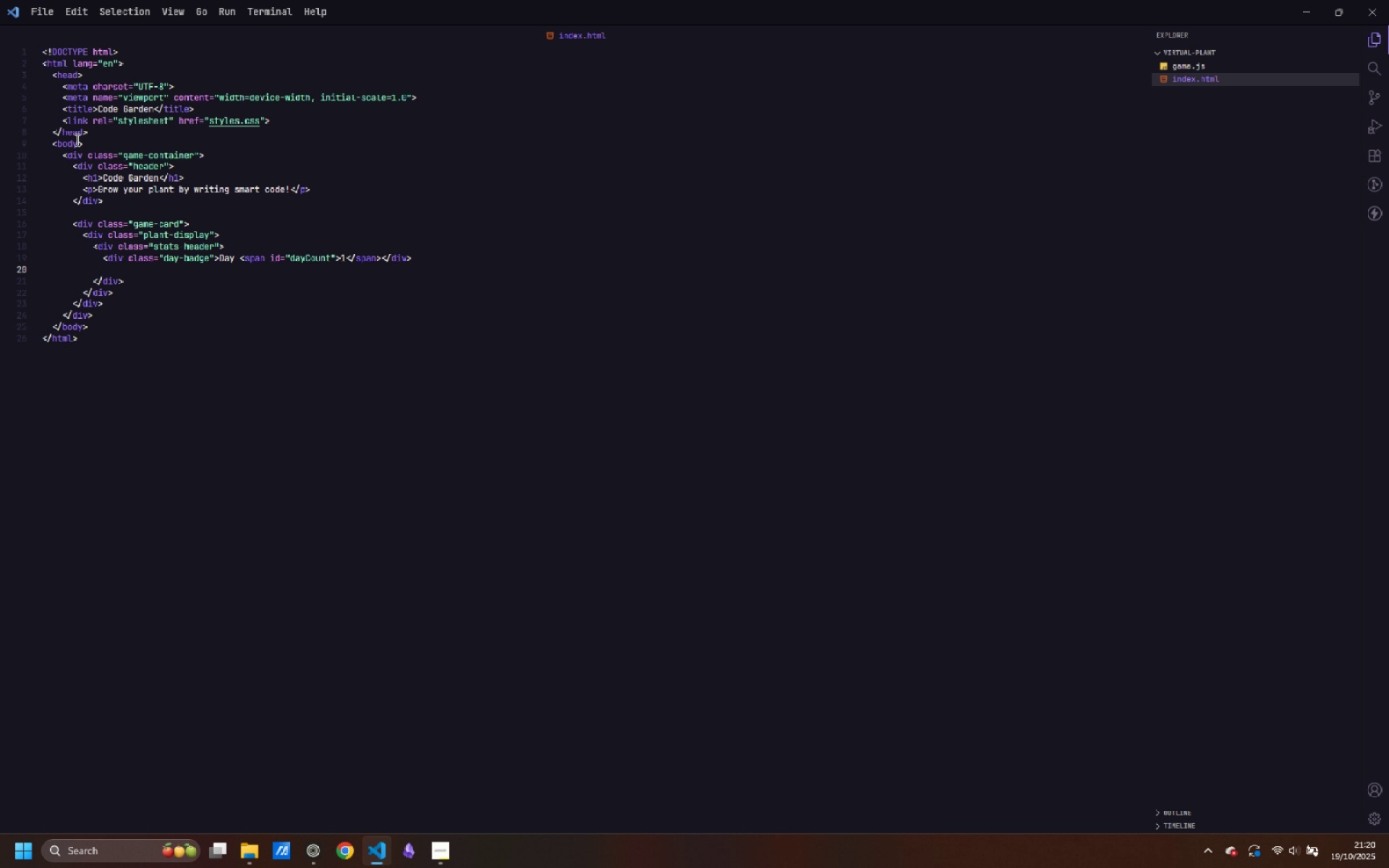 
type(<div>)
 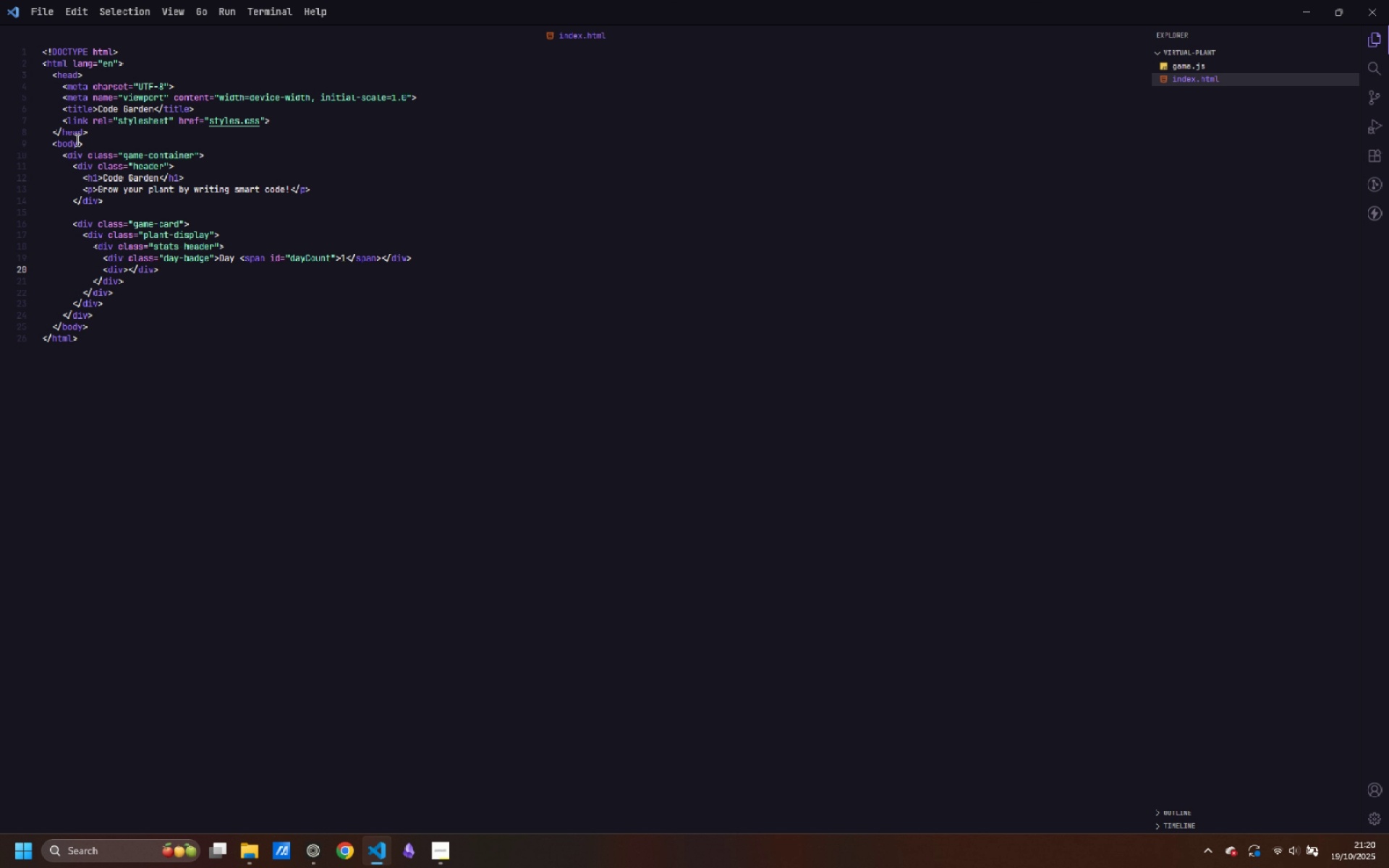 
key(ArrowLeft)
 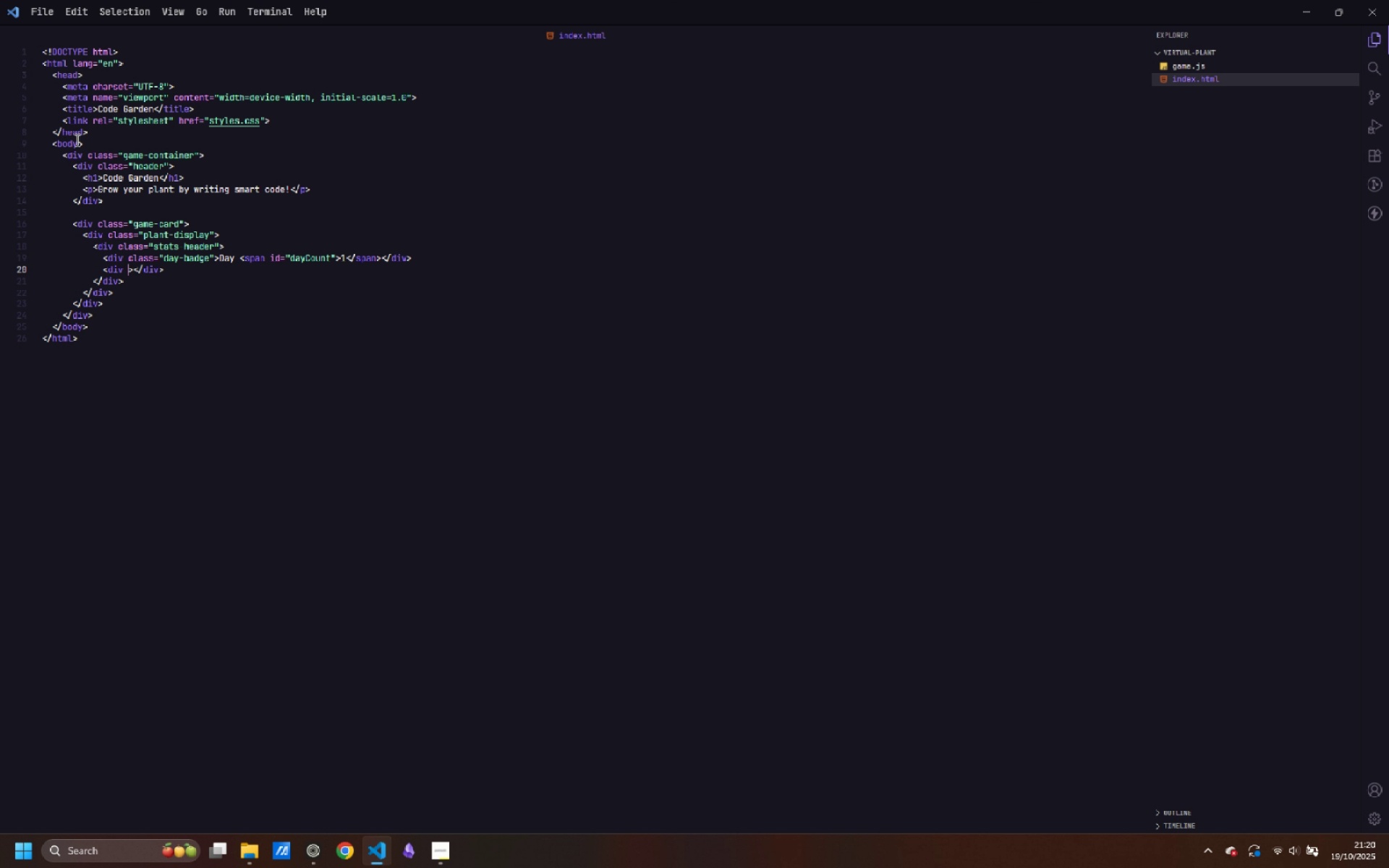 
type( class=)
 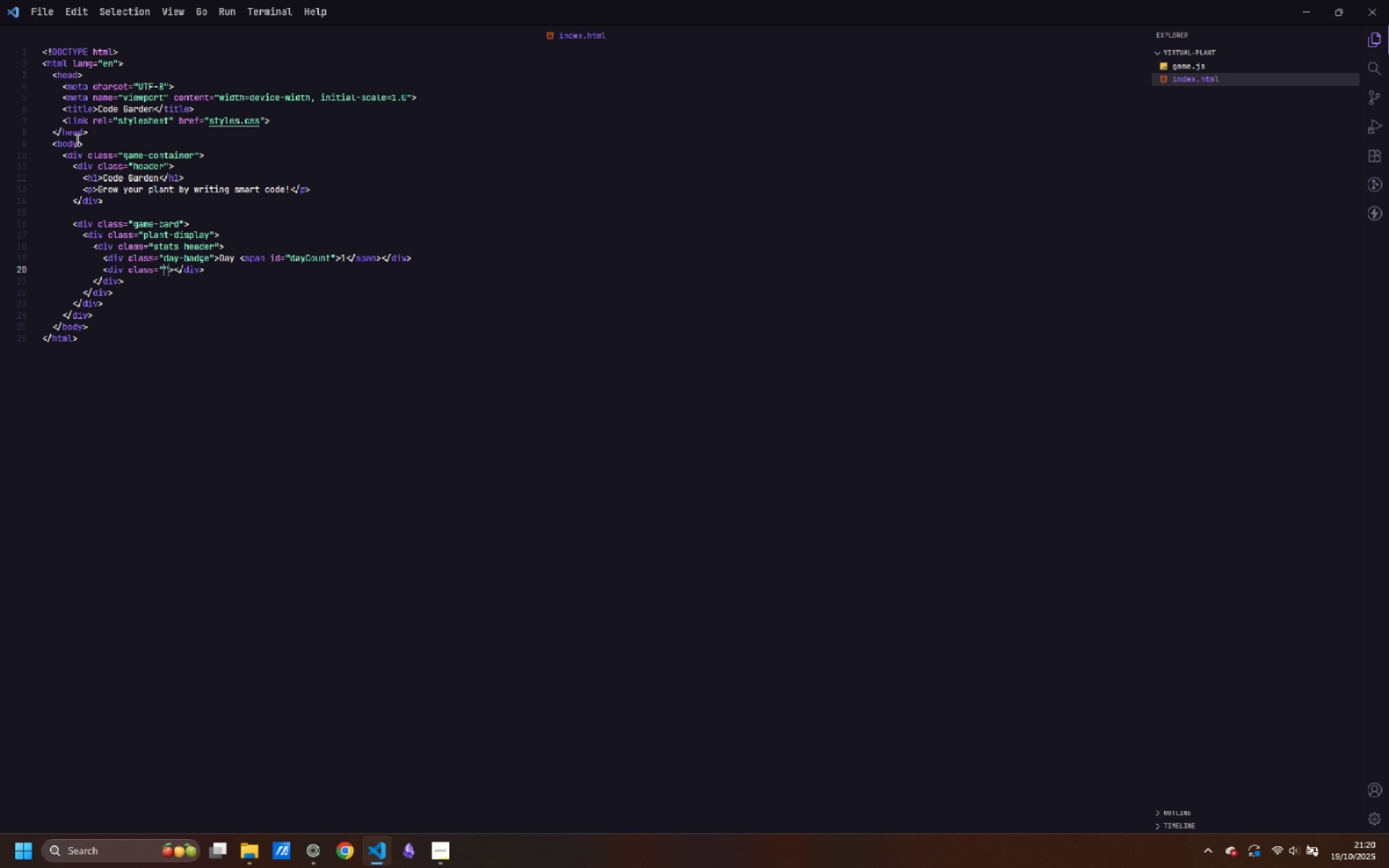 
type(scro)
key(Backspace)
key(Backspace)
type(ore-badge)
 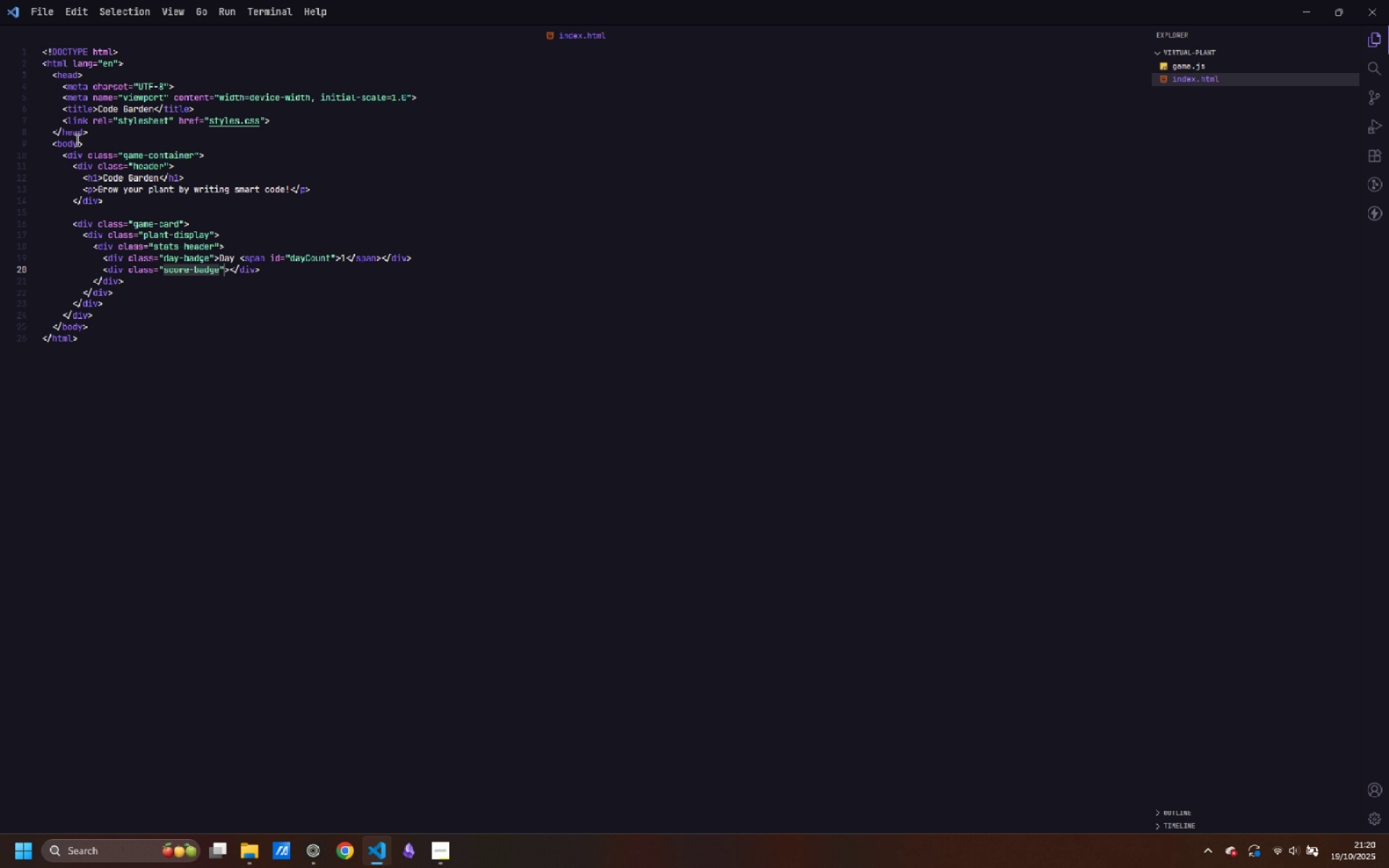 
key(ArrowRight)
 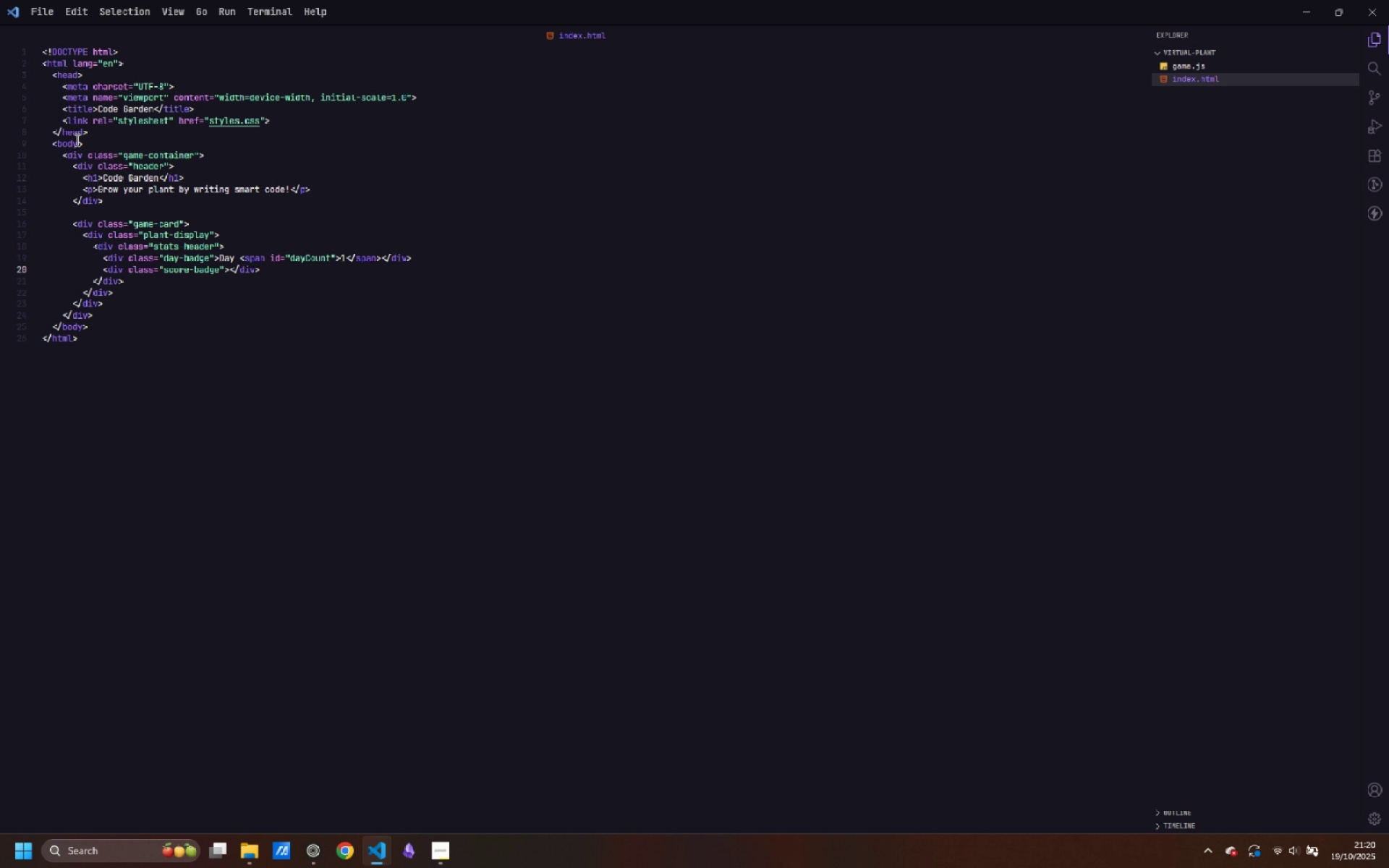 
key(ArrowRight)
 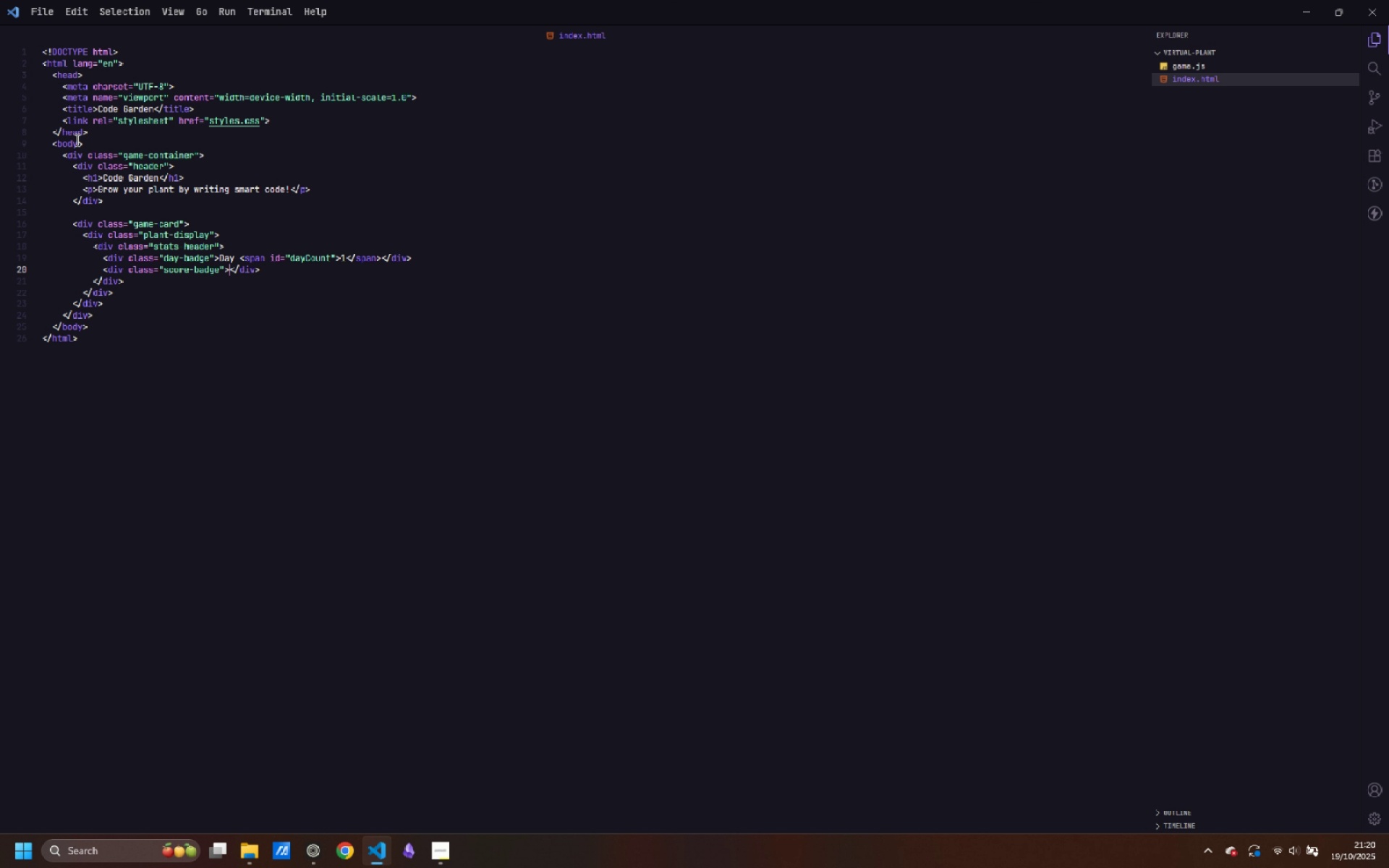 
wait(5.37)
 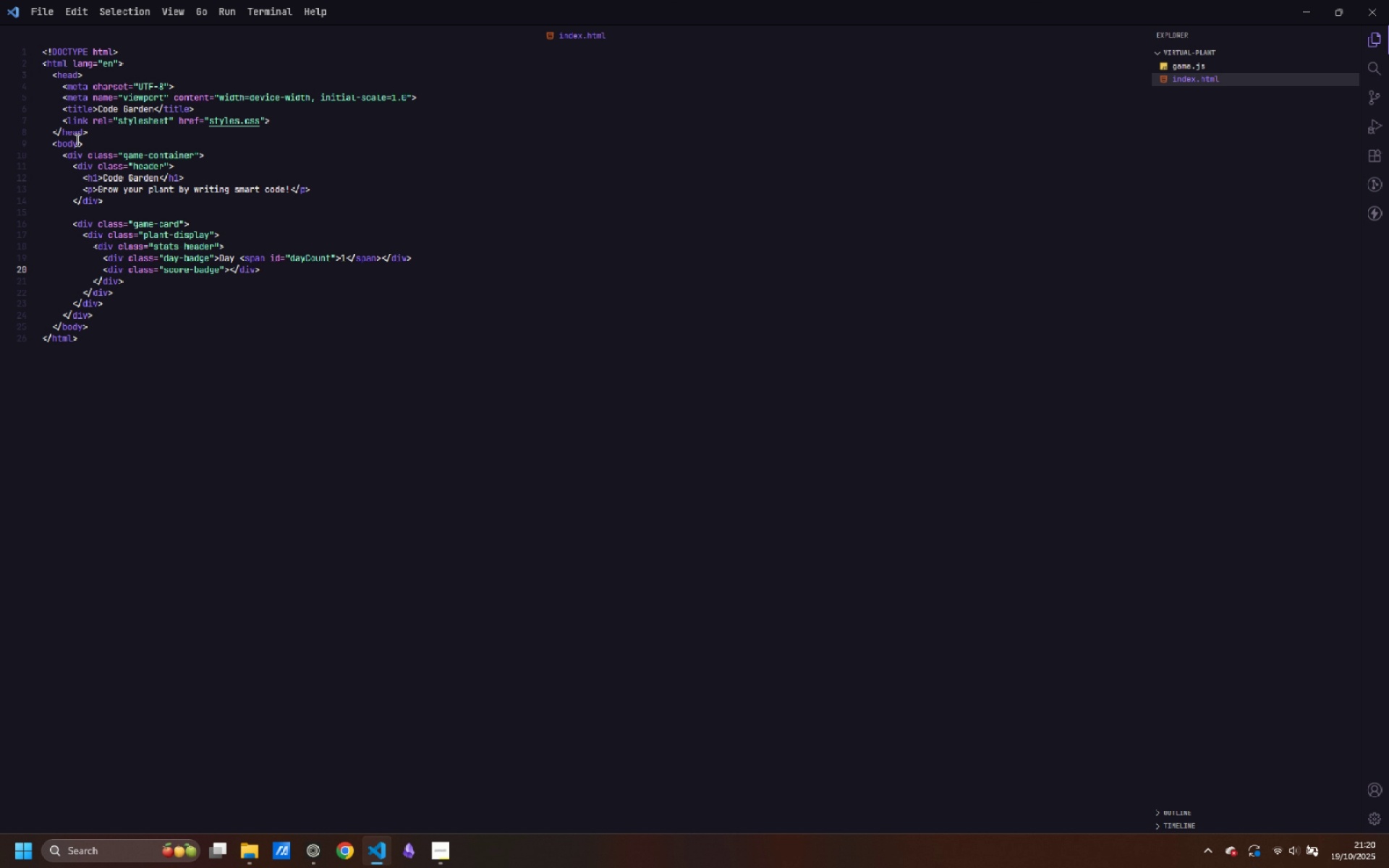 
type(Height: <sna)
 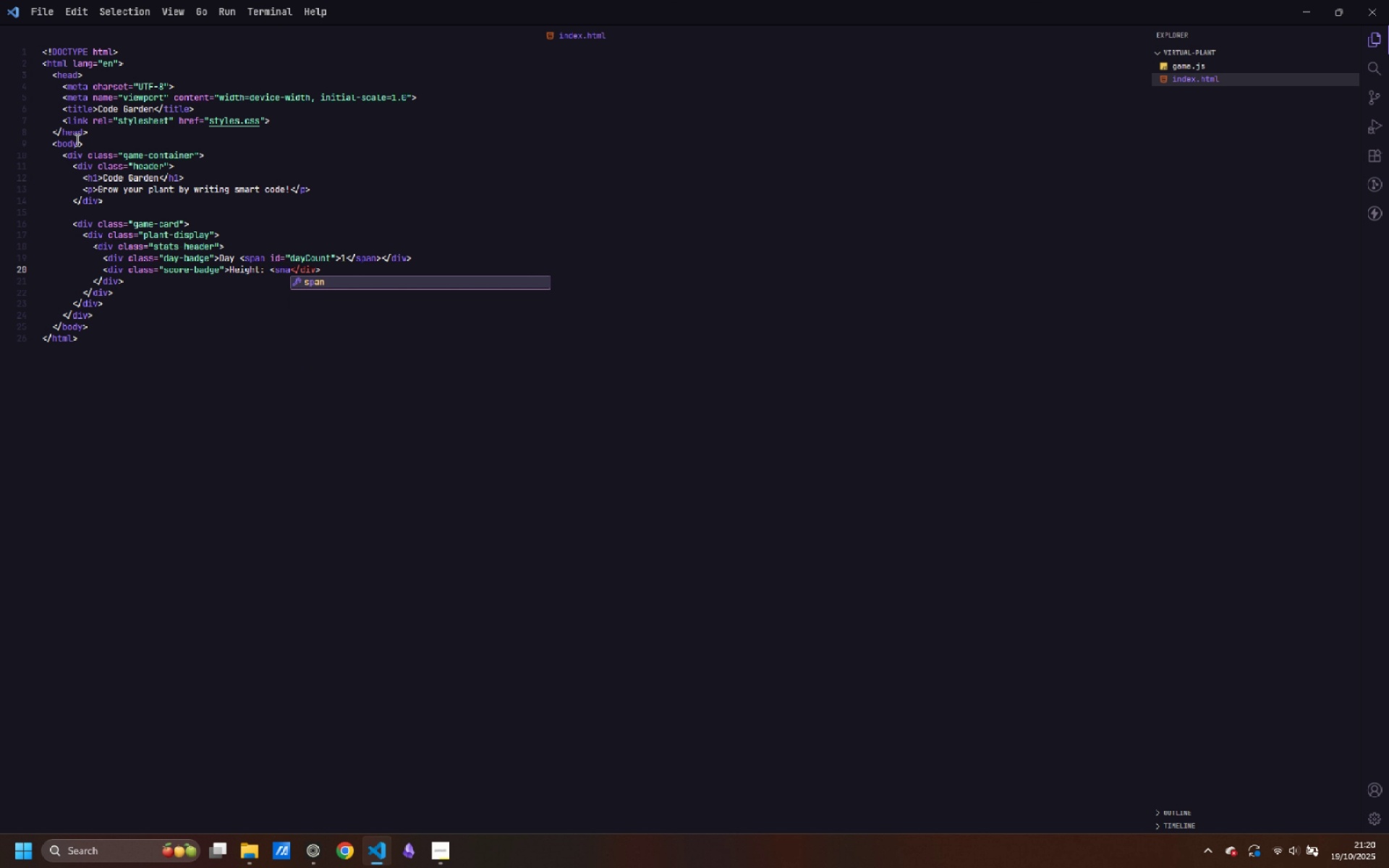 
key(Enter)
 